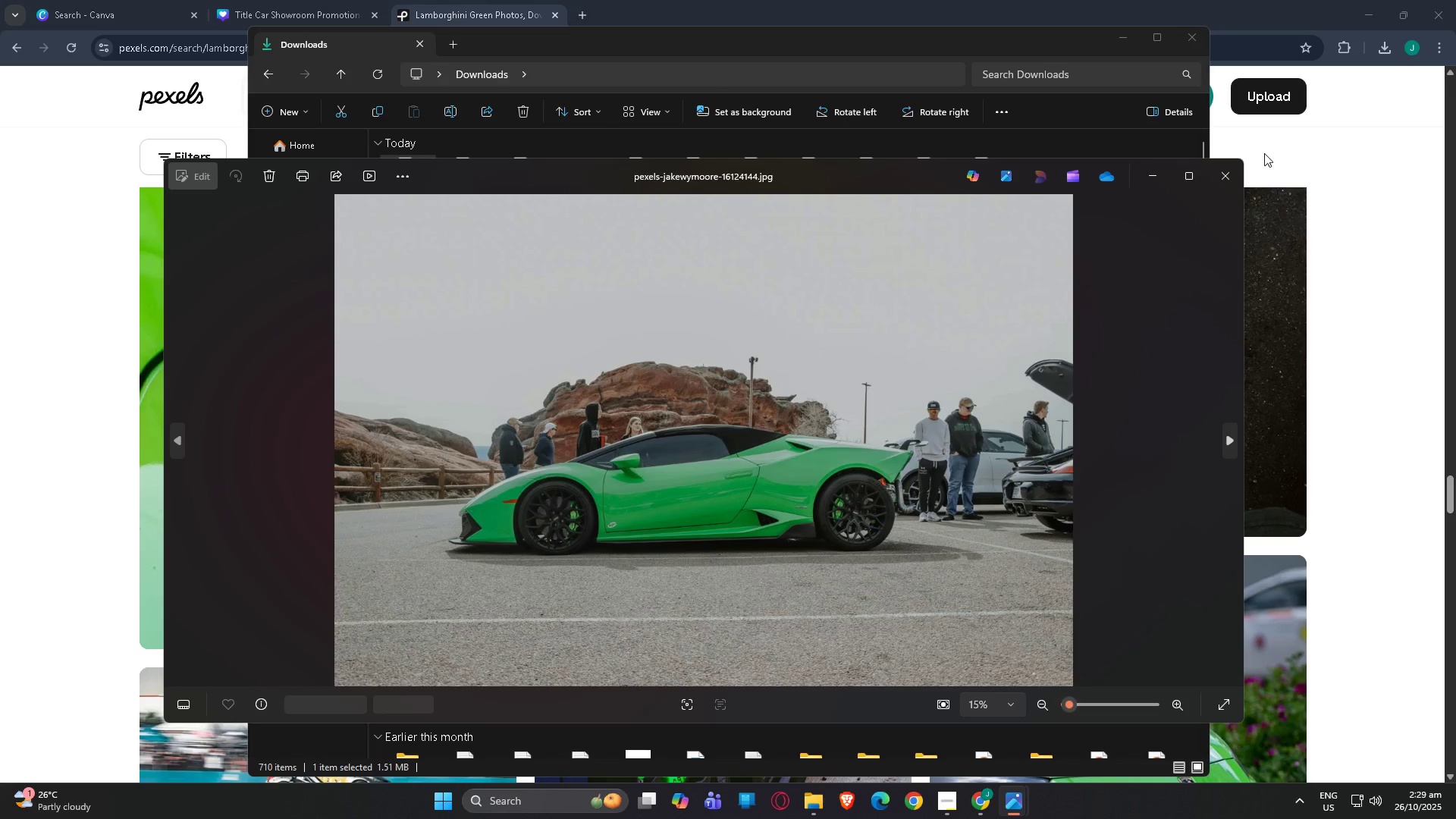 
key(ArrowRight)
 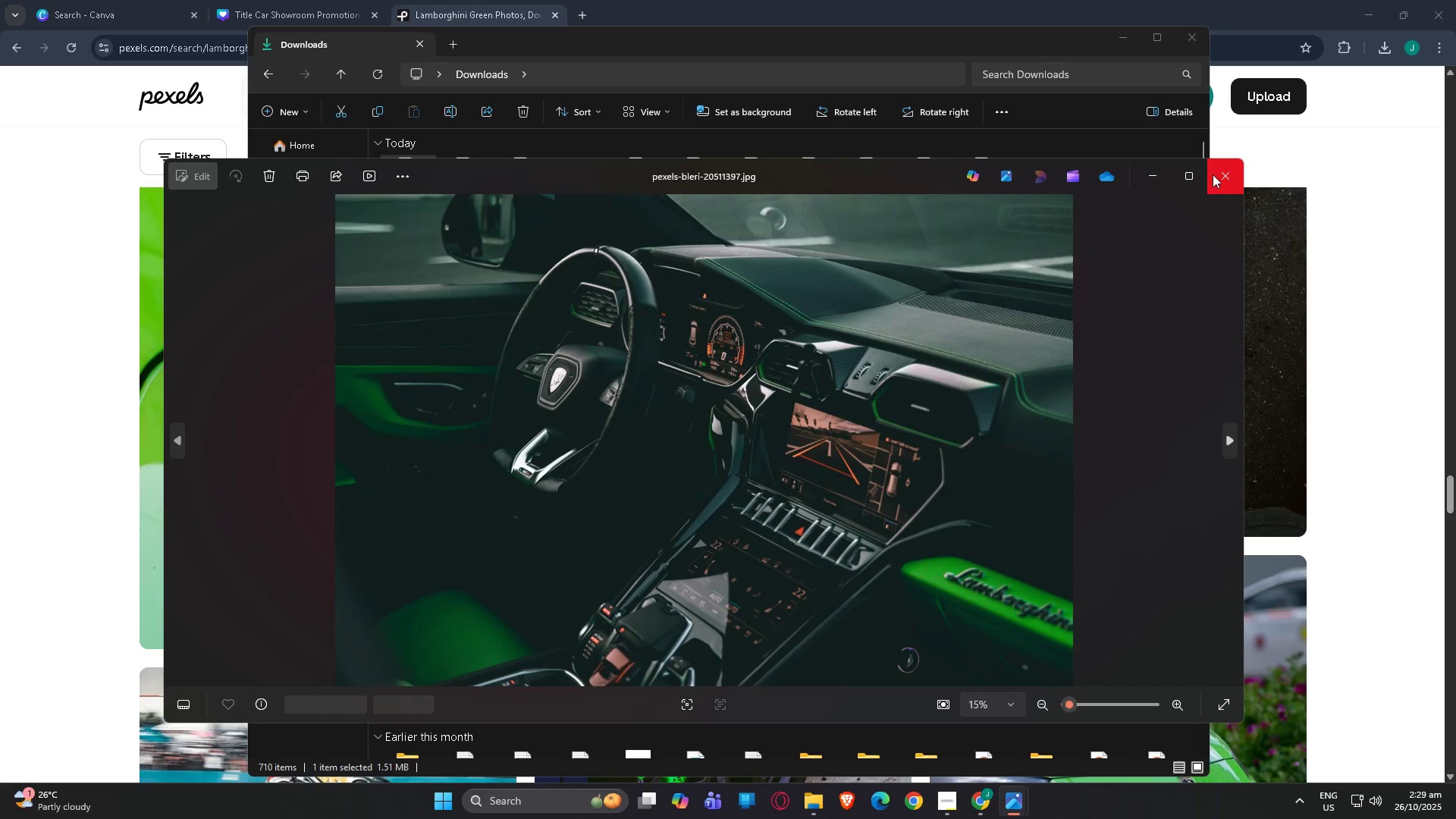 
key(ArrowRight)
 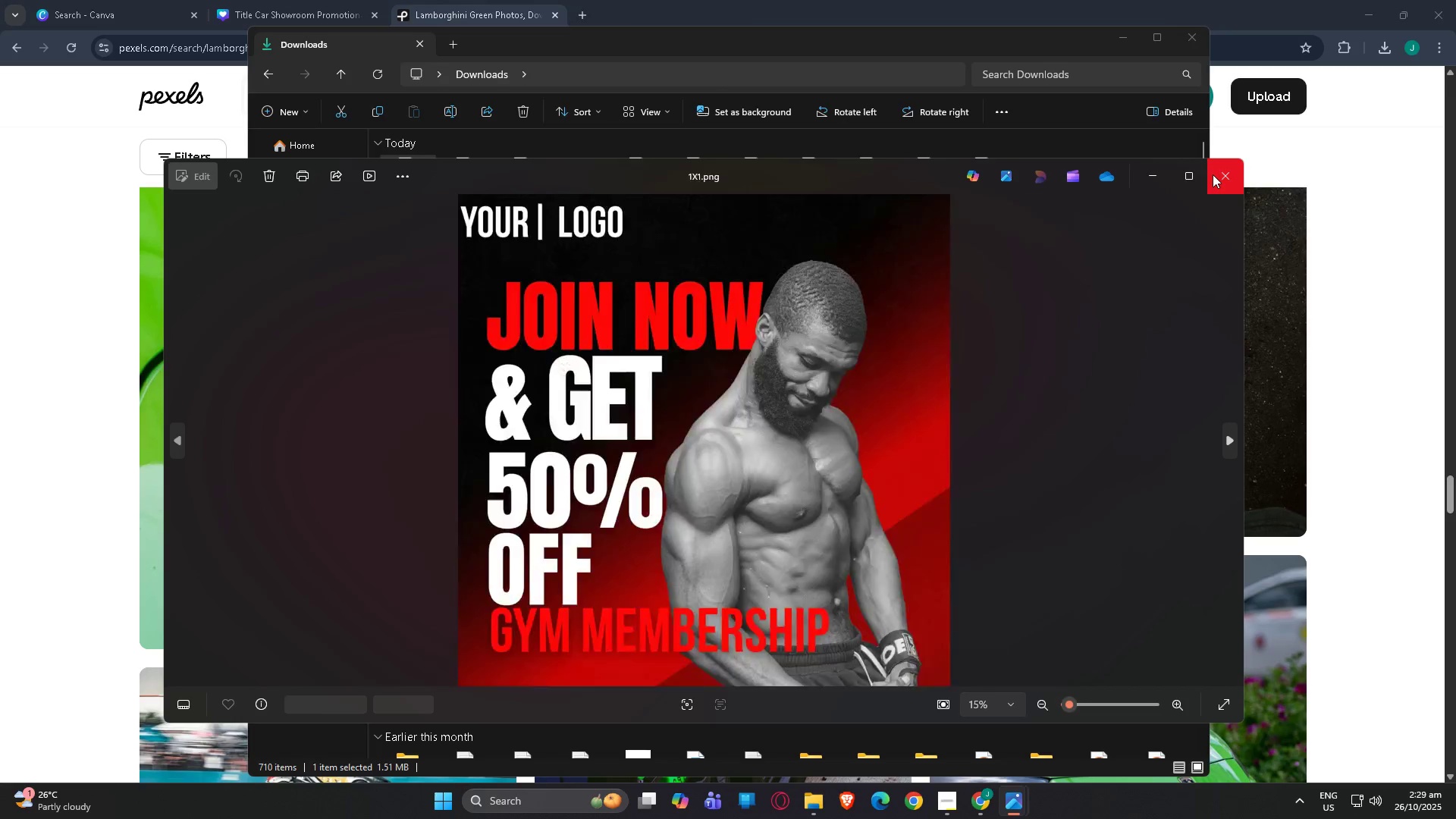 
key(ArrowRight)
 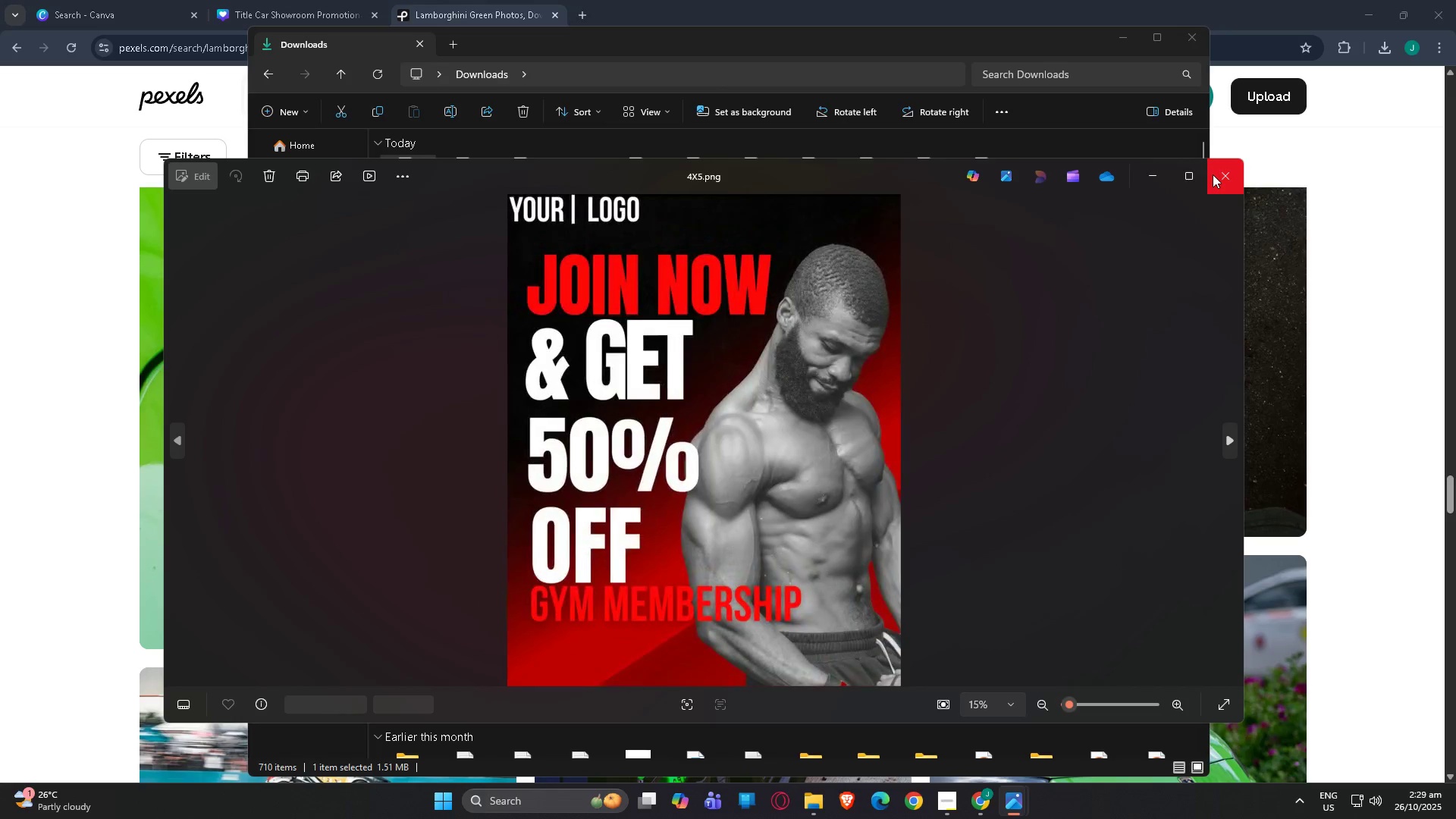 
key(ArrowRight)
 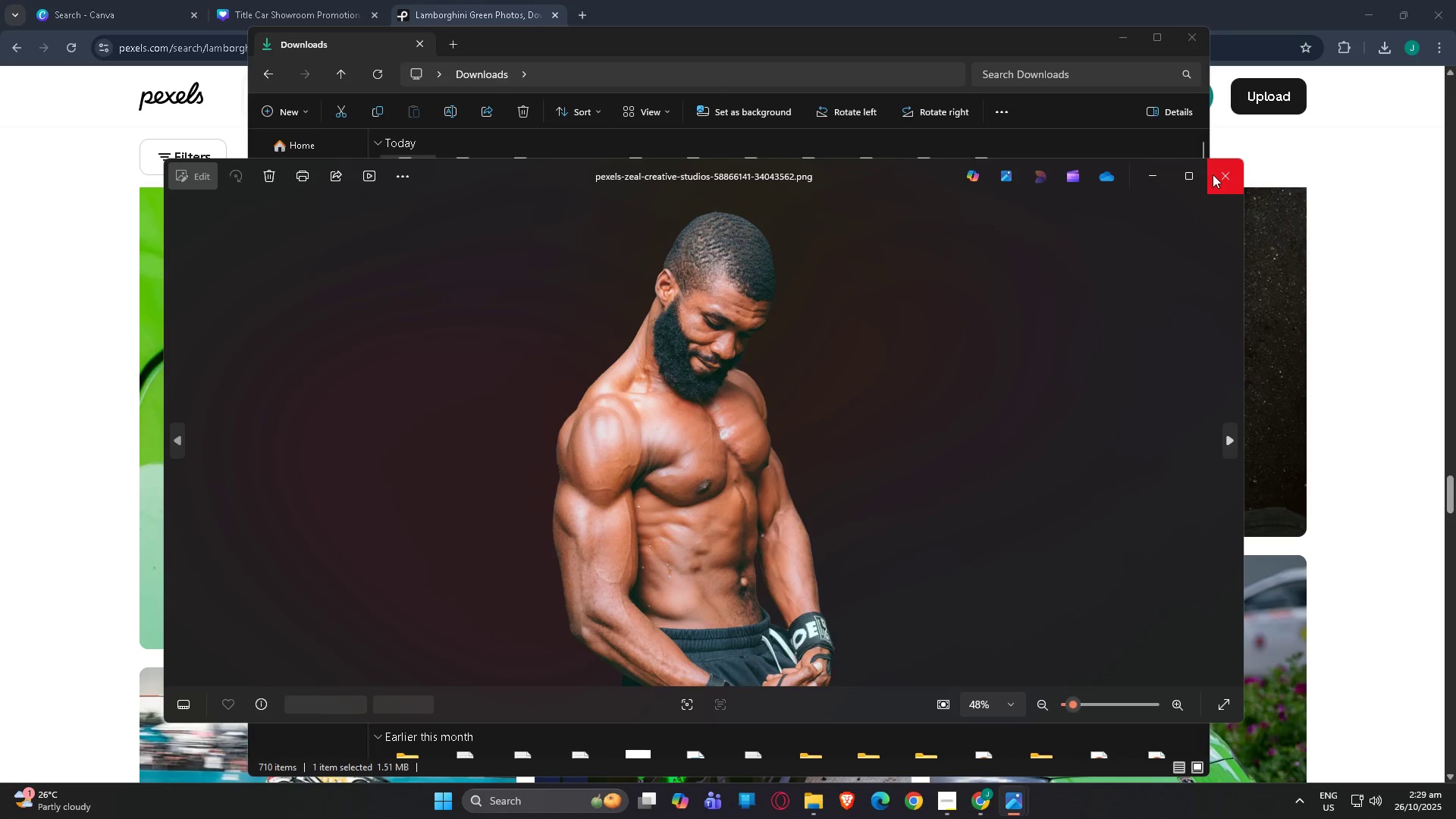 
key(ArrowLeft)
 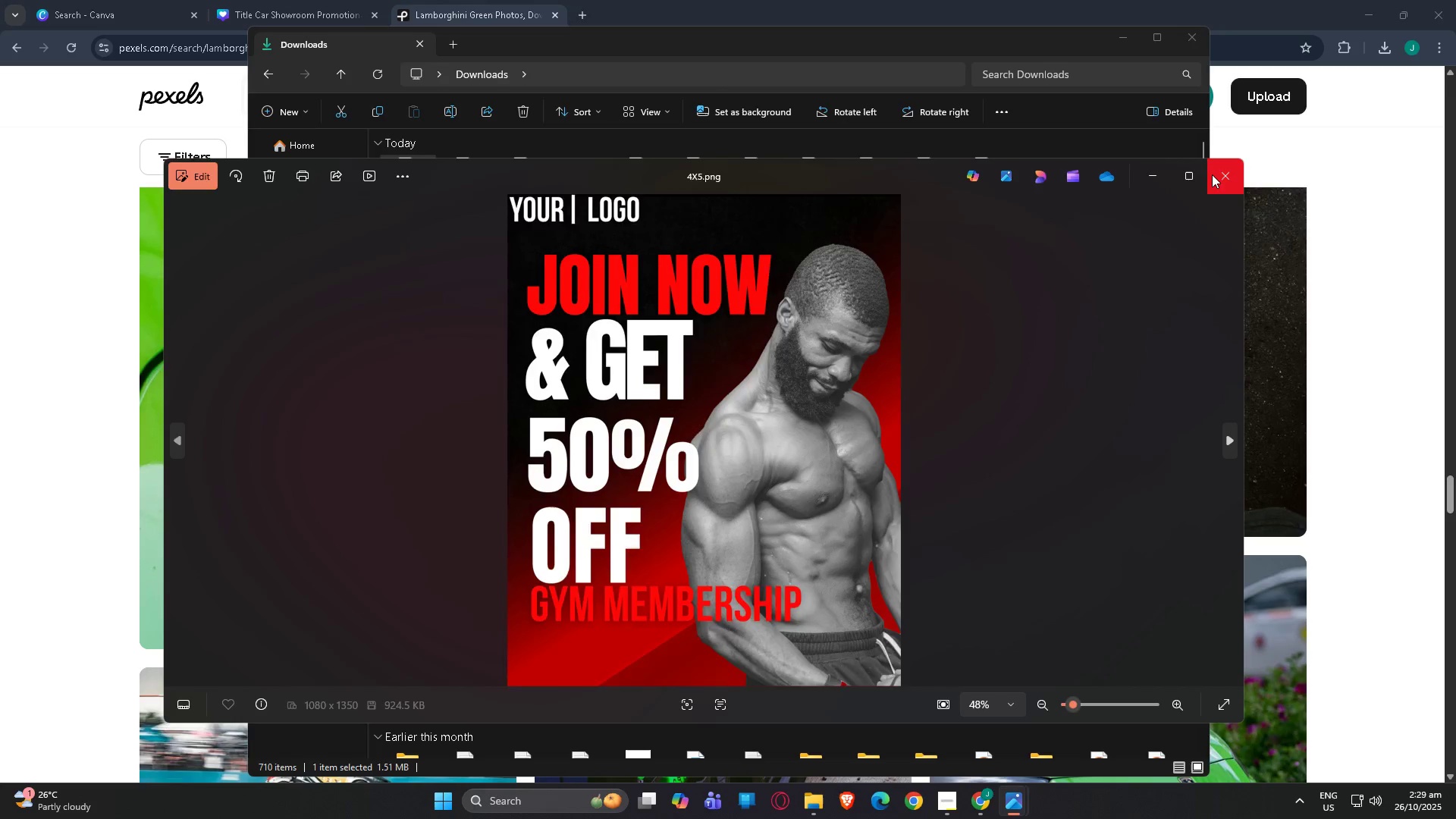 
key(ArrowLeft)
 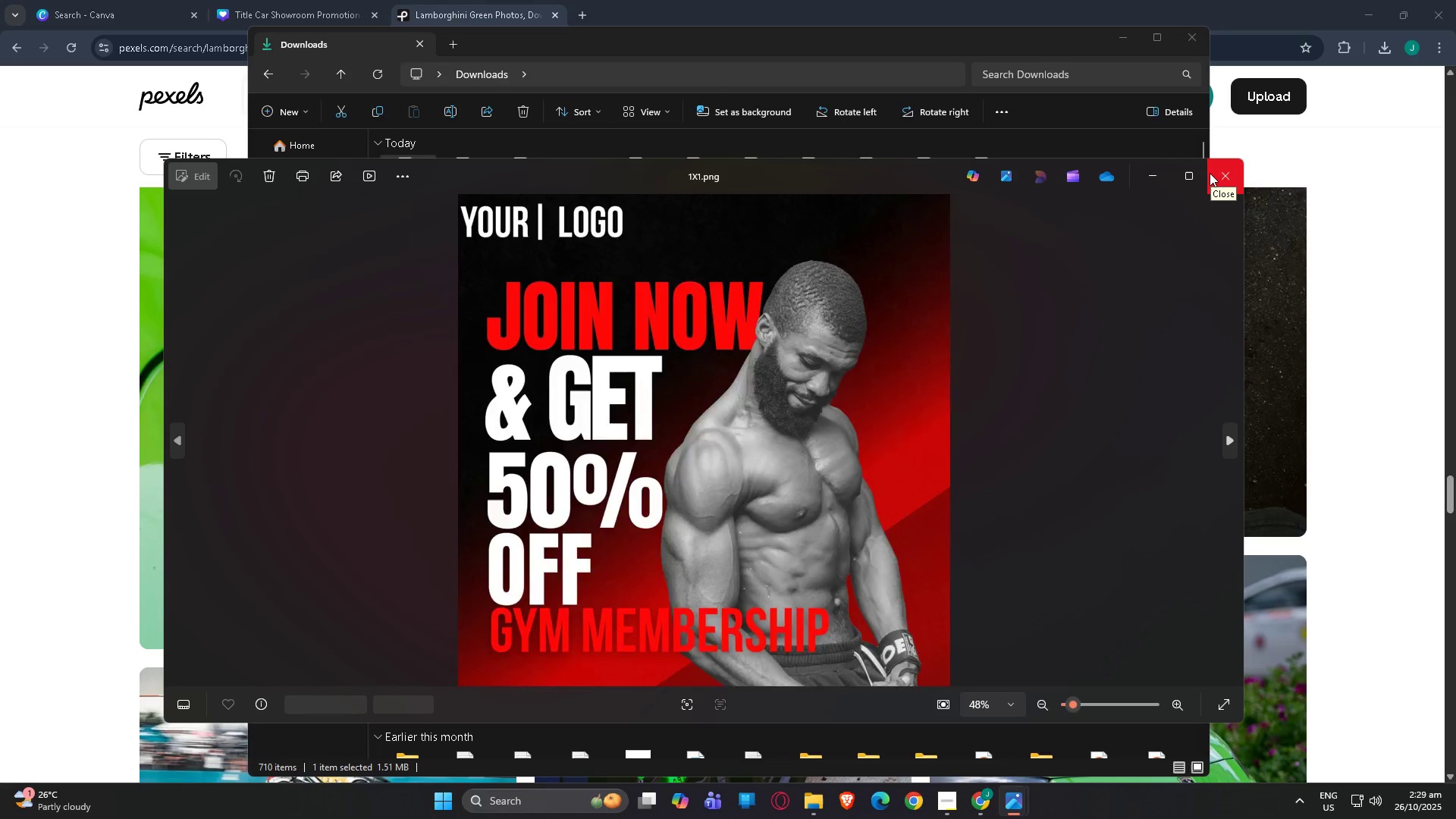 
key(ArrowLeft)
 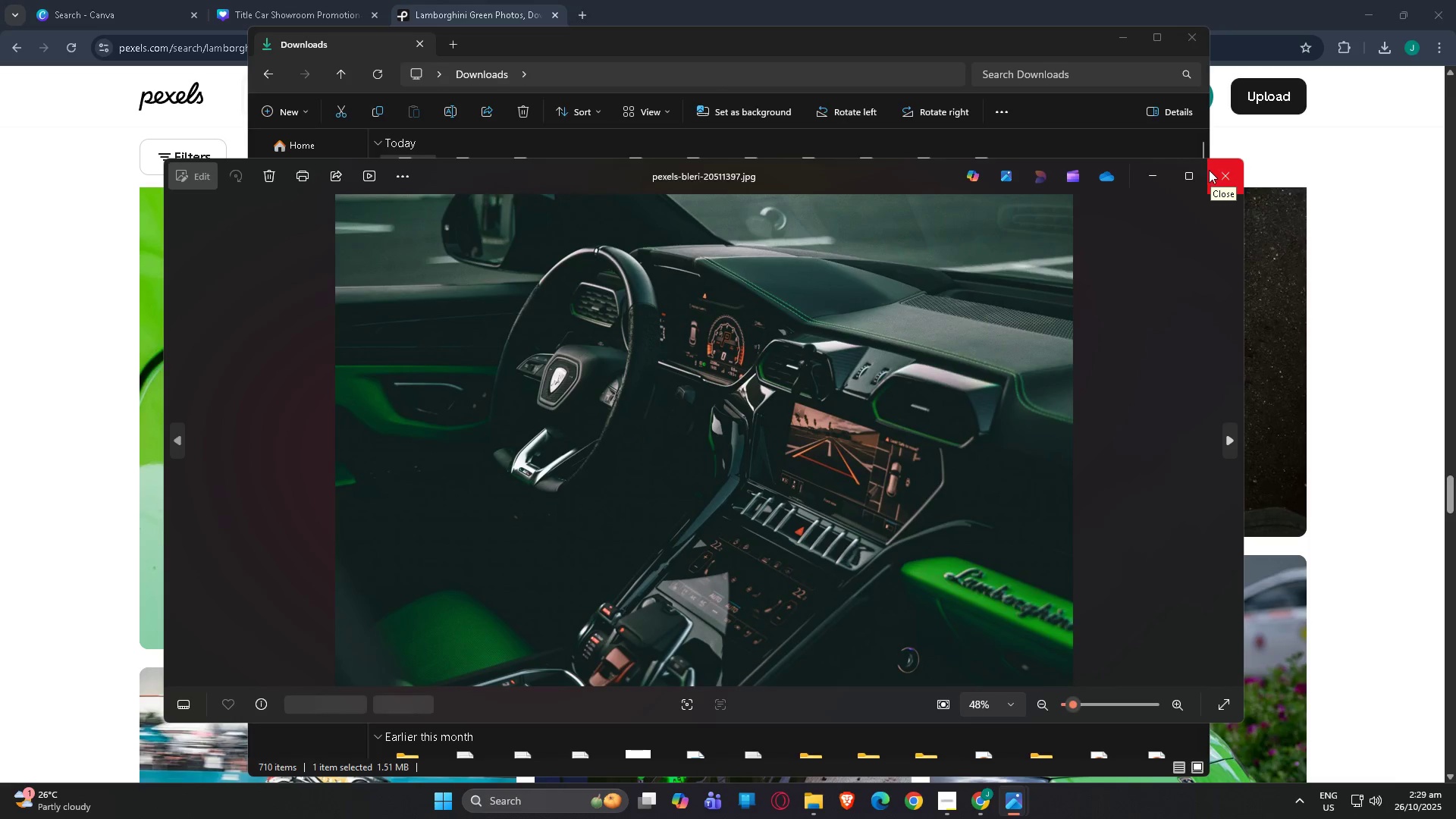 
key(ArrowLeft)
 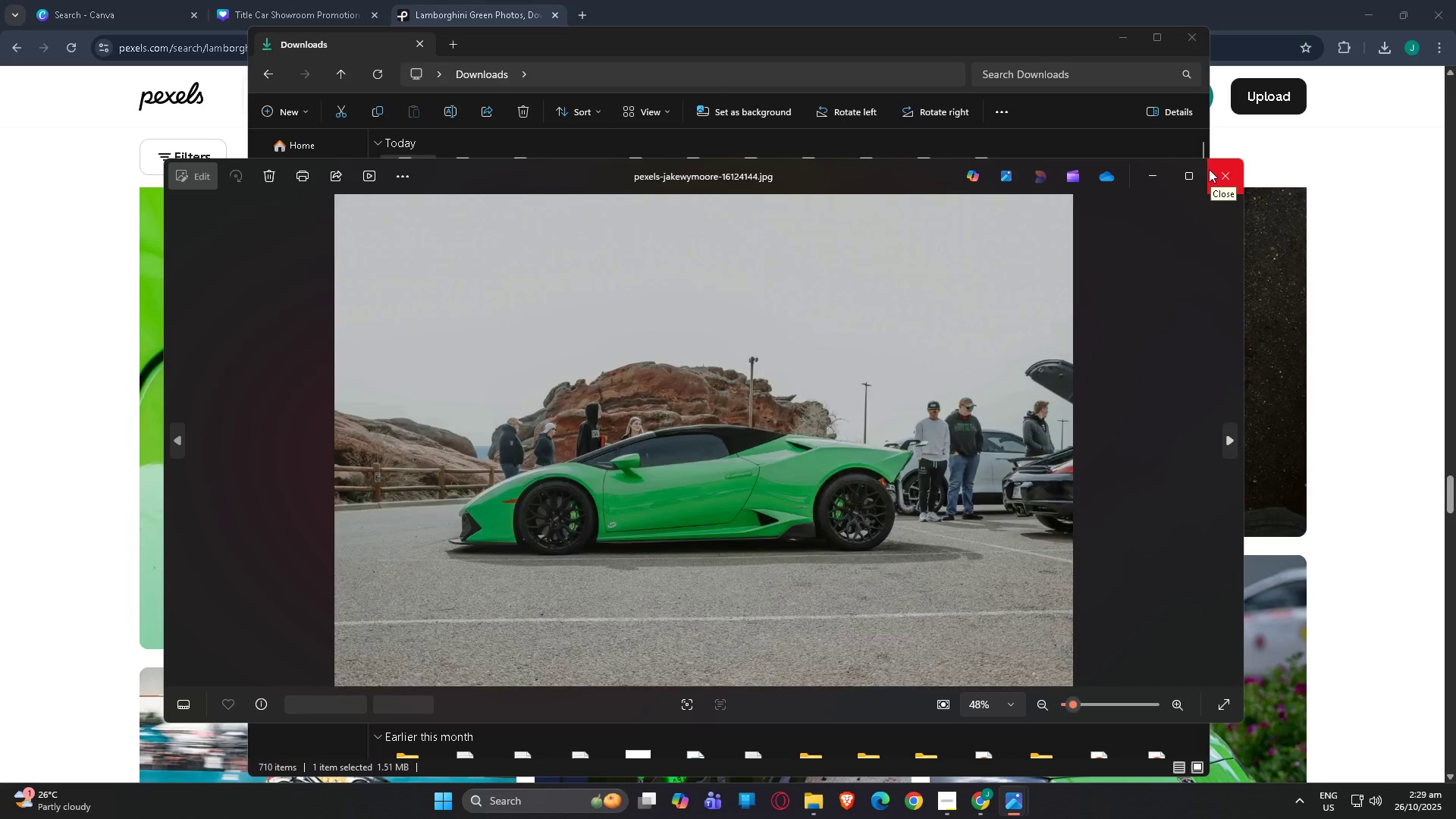 
key(ArrowLeft)
 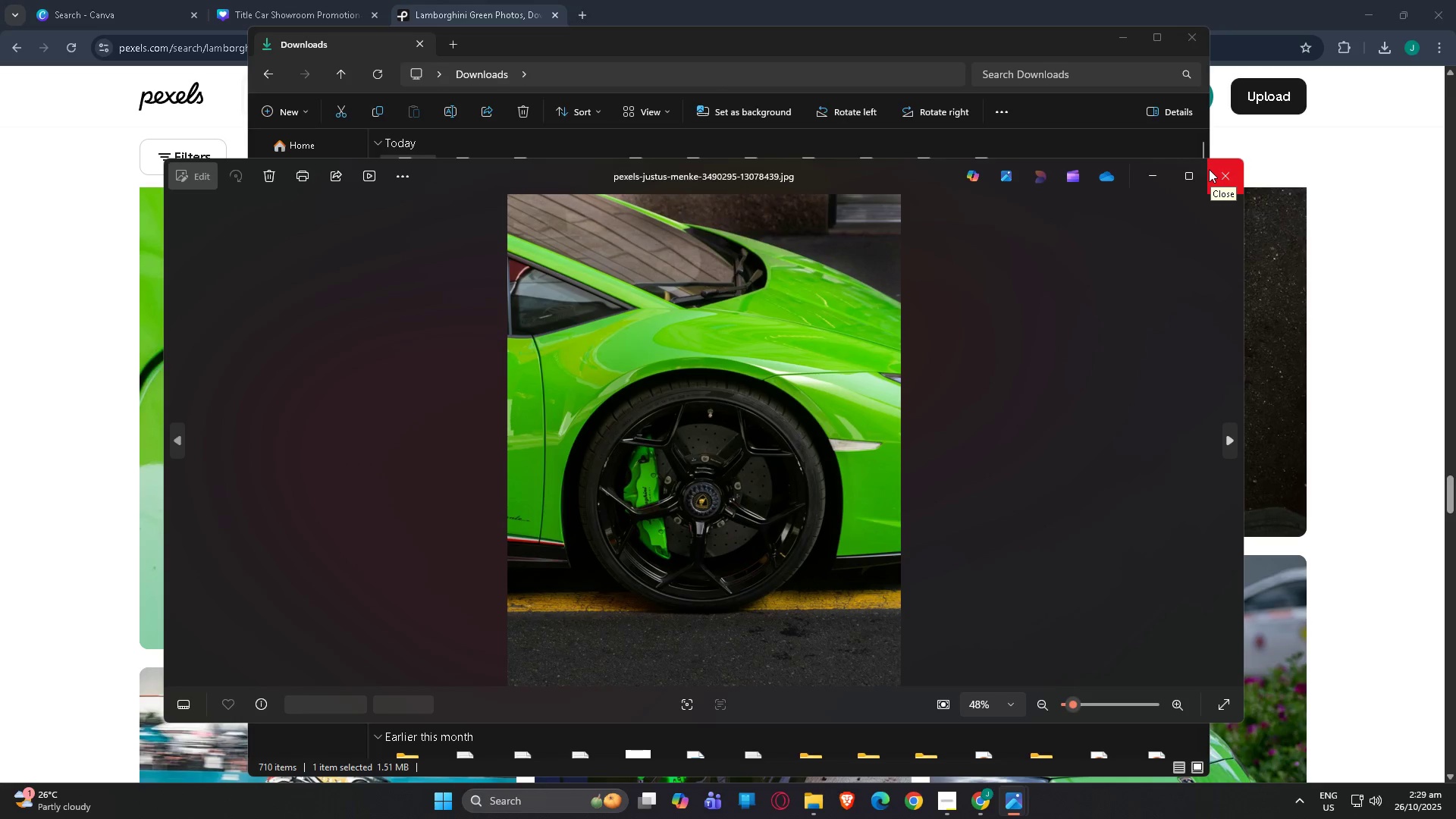 
key(ArrowLeft)
 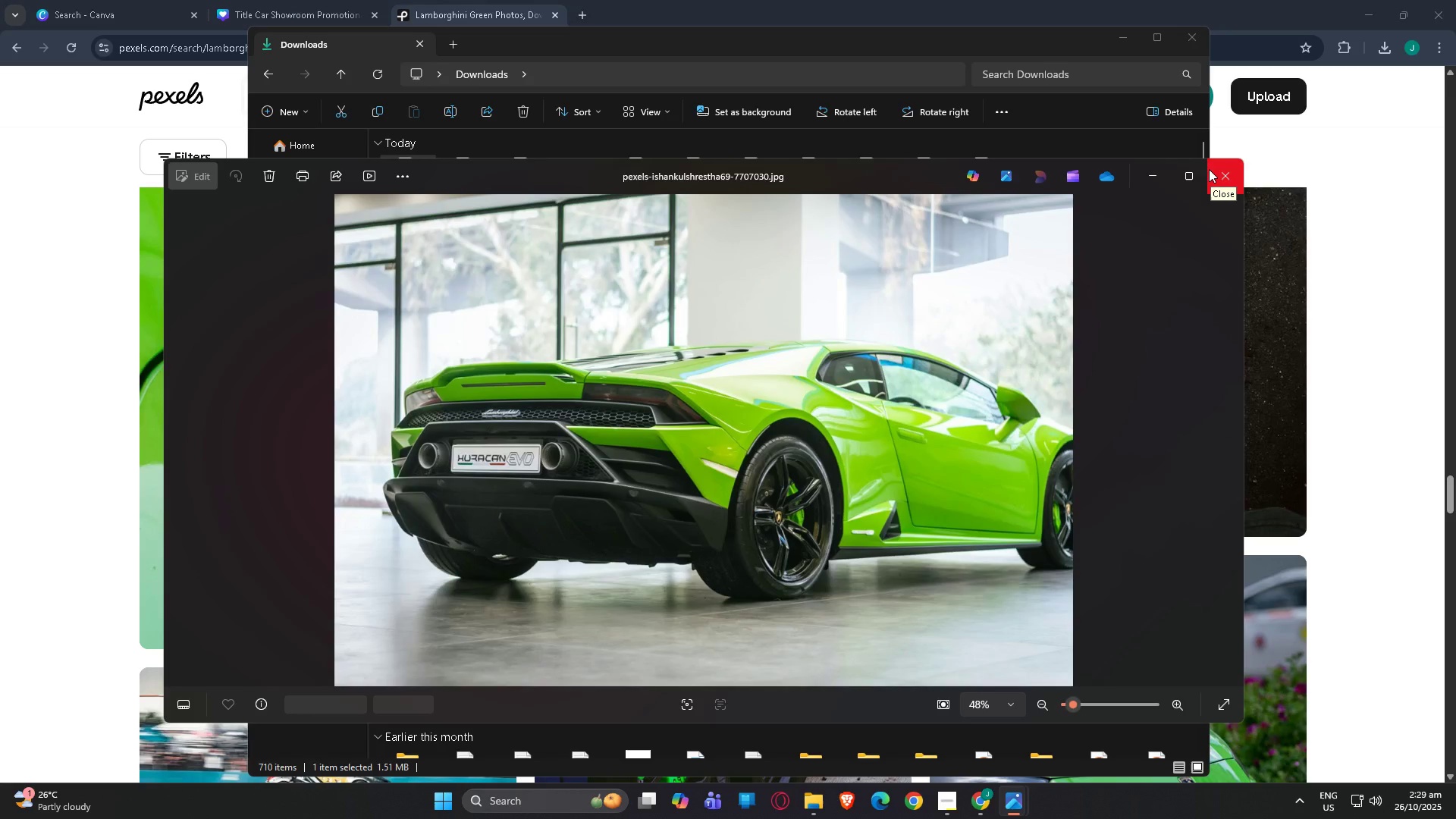 
key(ArrowLeft)
 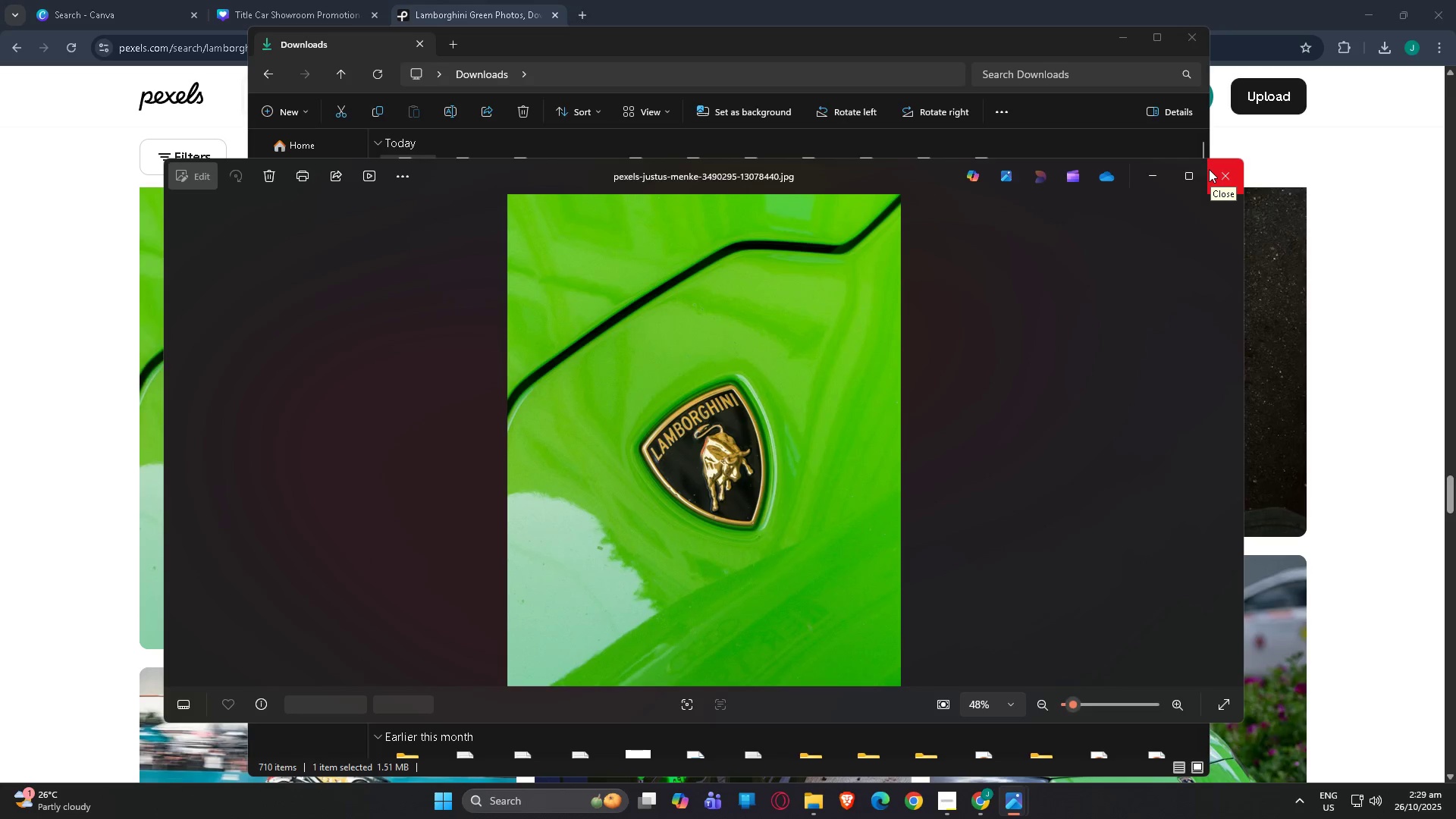 
key(ArrowLeft)
 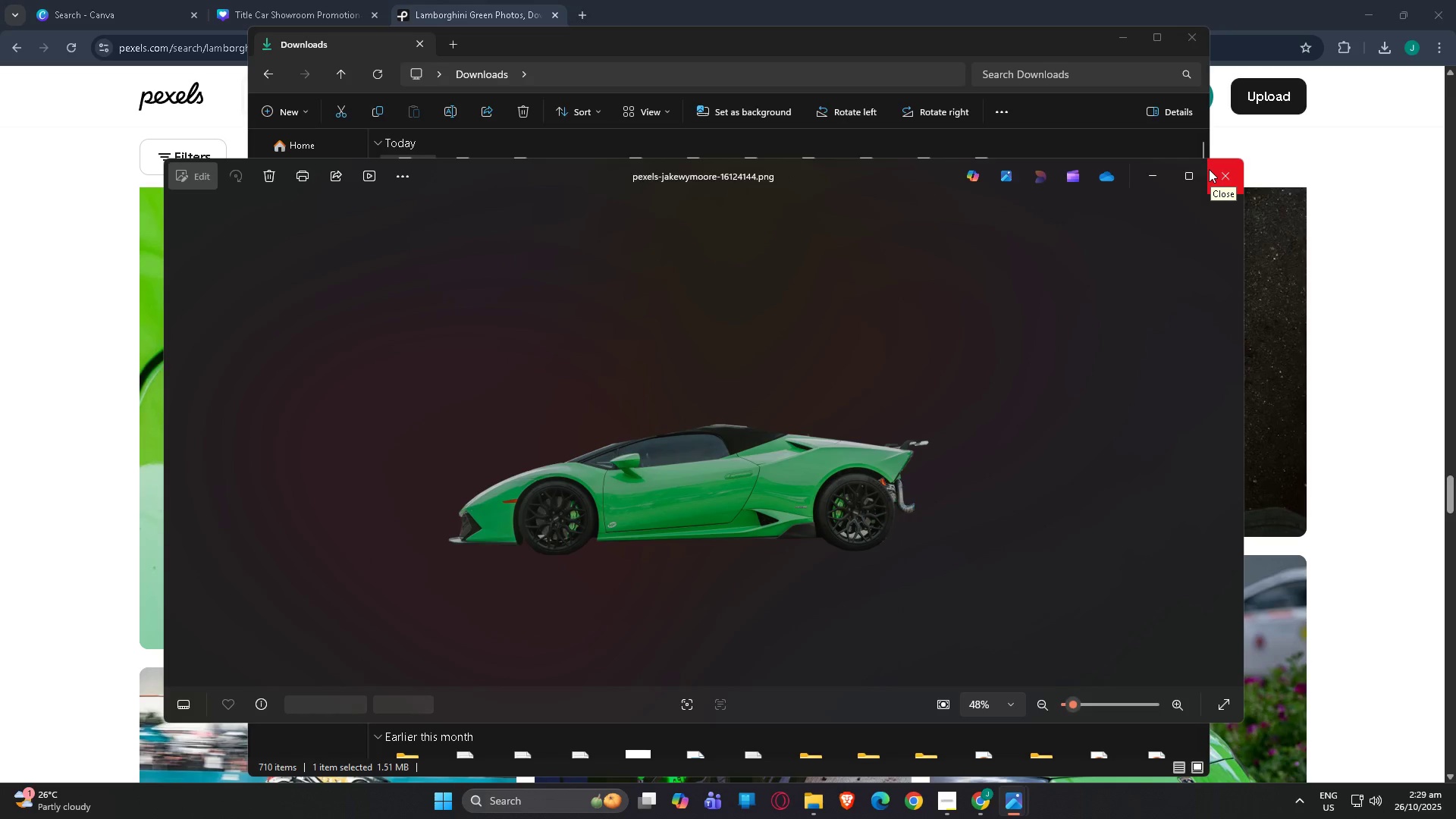 
key(ArrowLeft)
 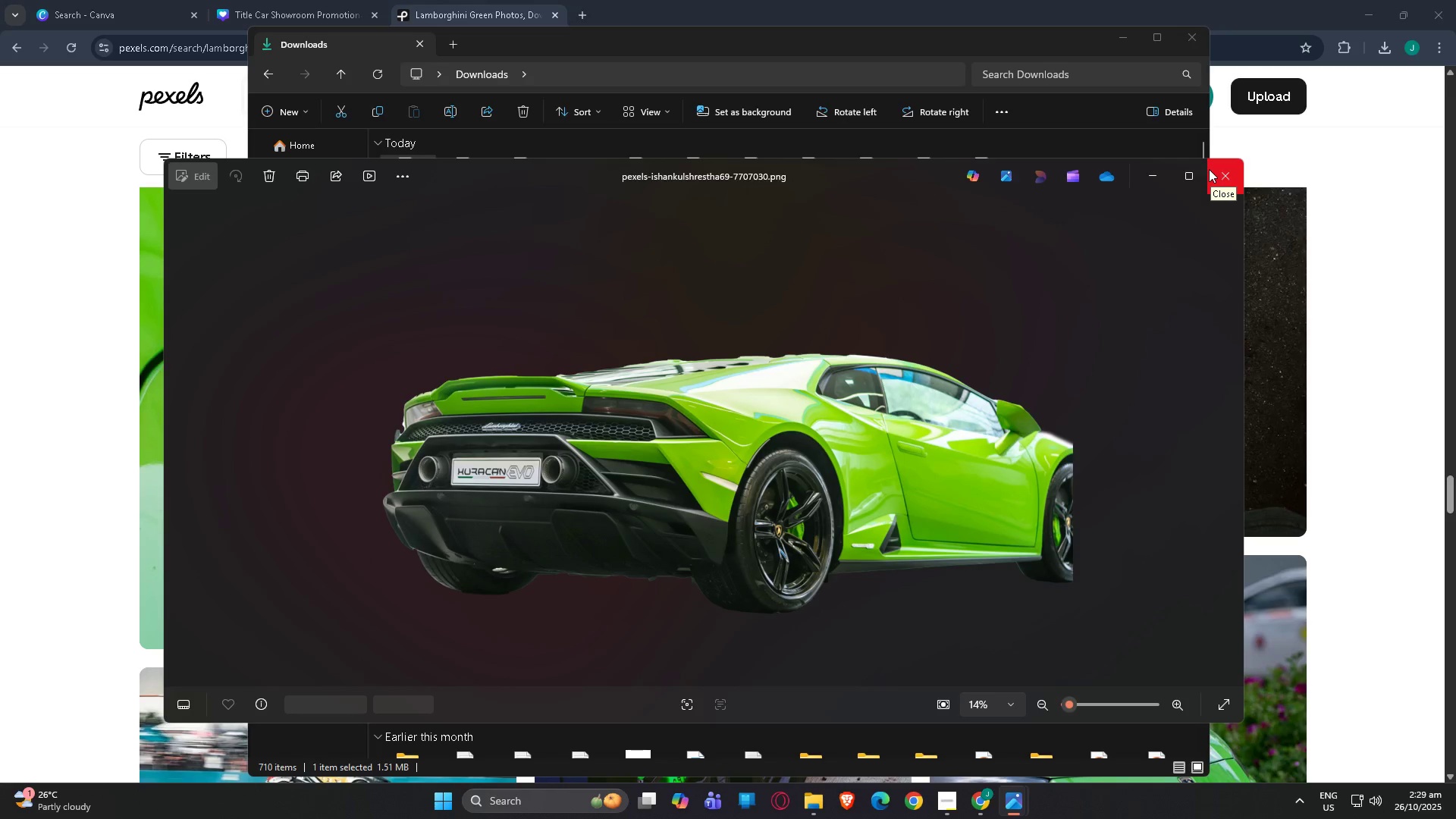 
key(ArrowLeft)
 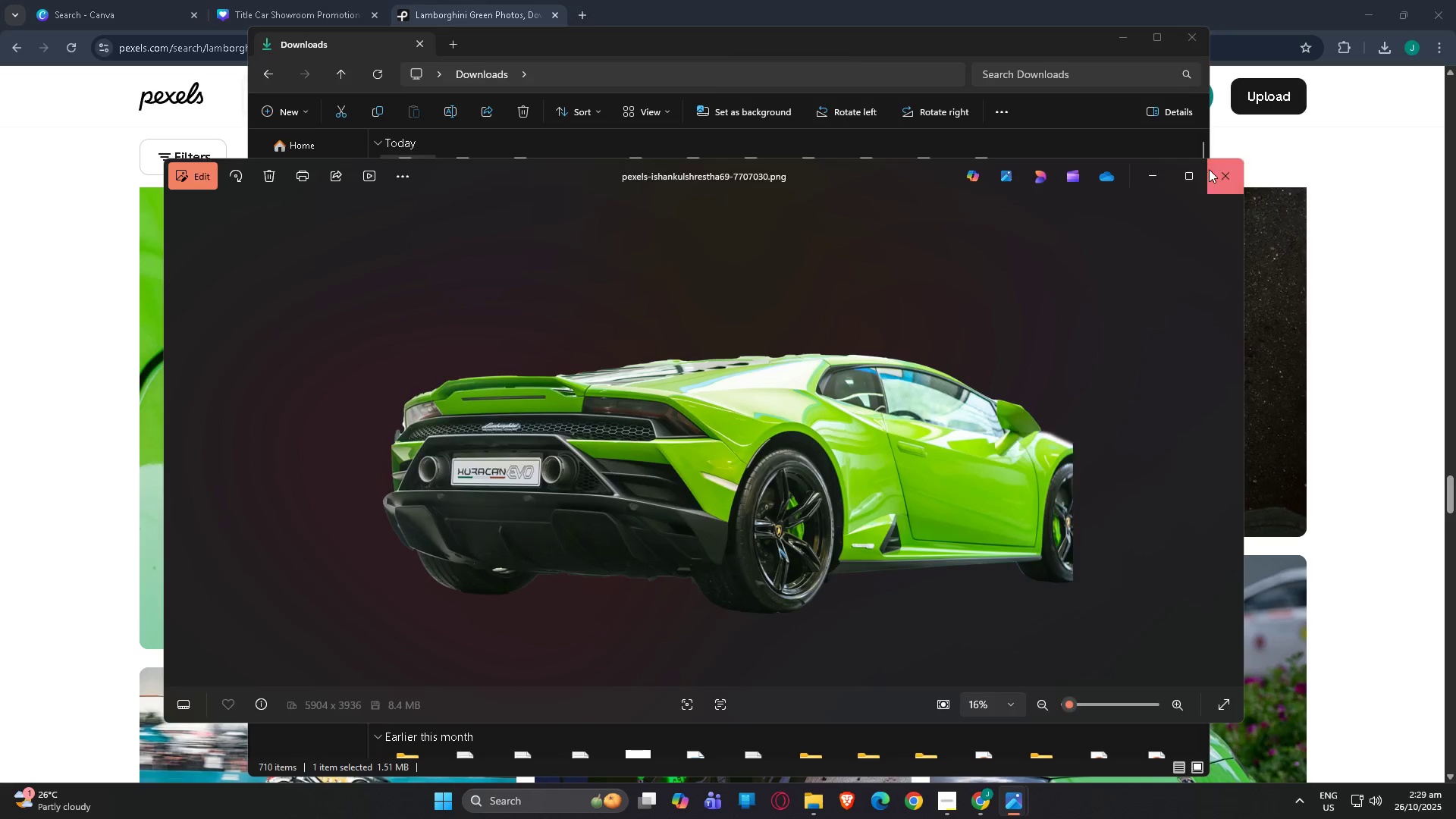 
left_click([1209, 169])
 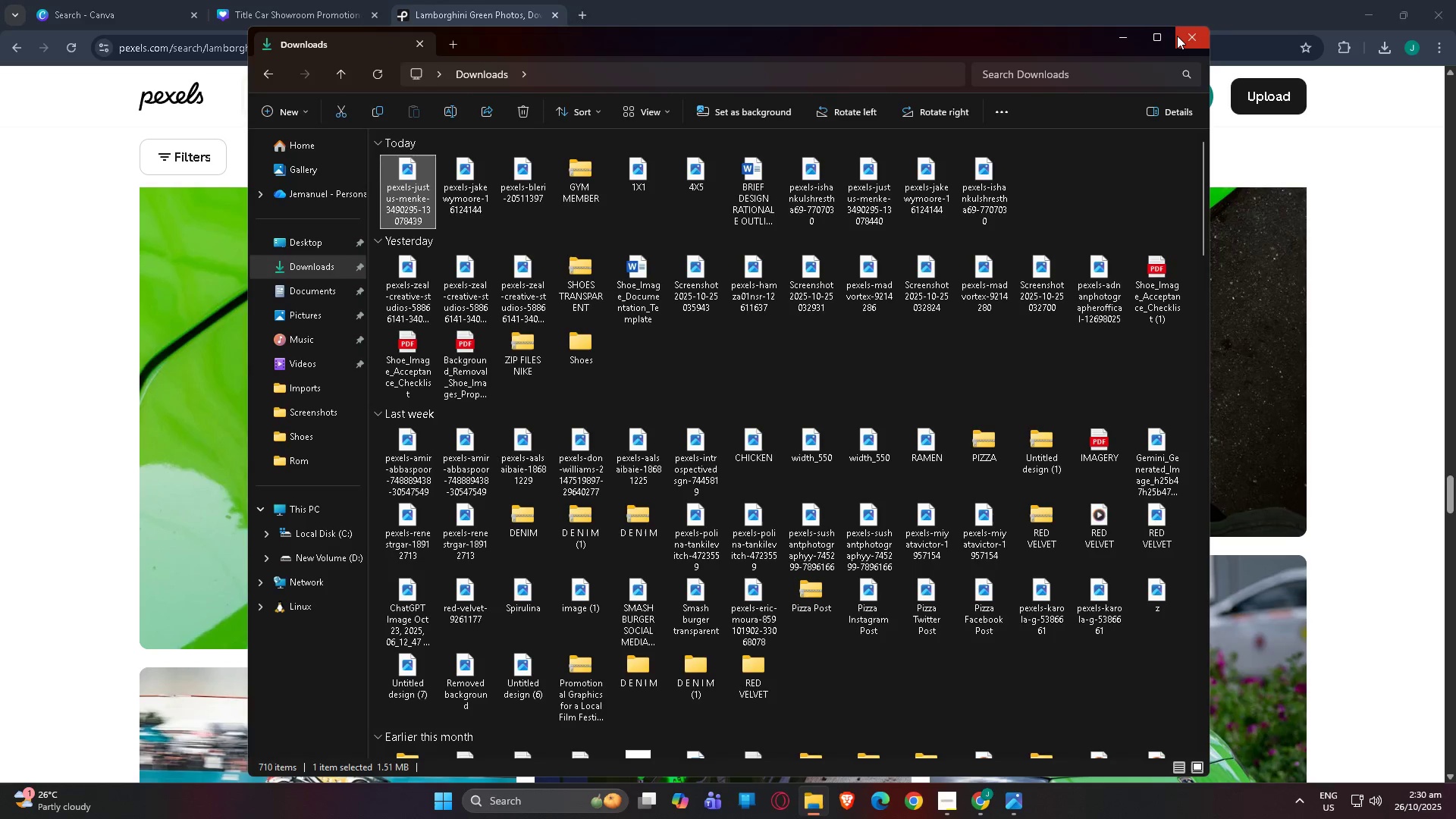 
left_click([1178, 35])
 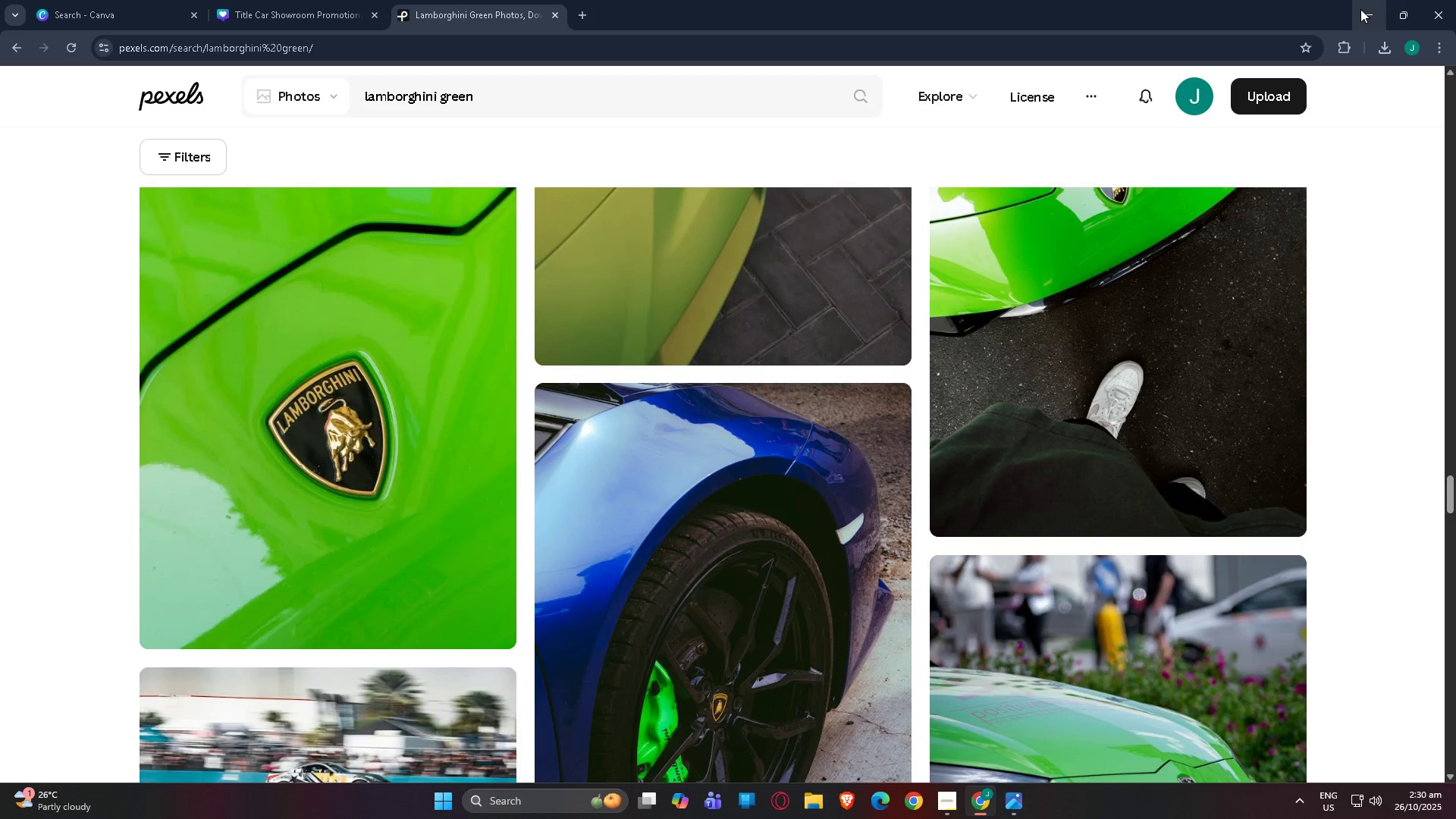 
left_click([1360, 9])
 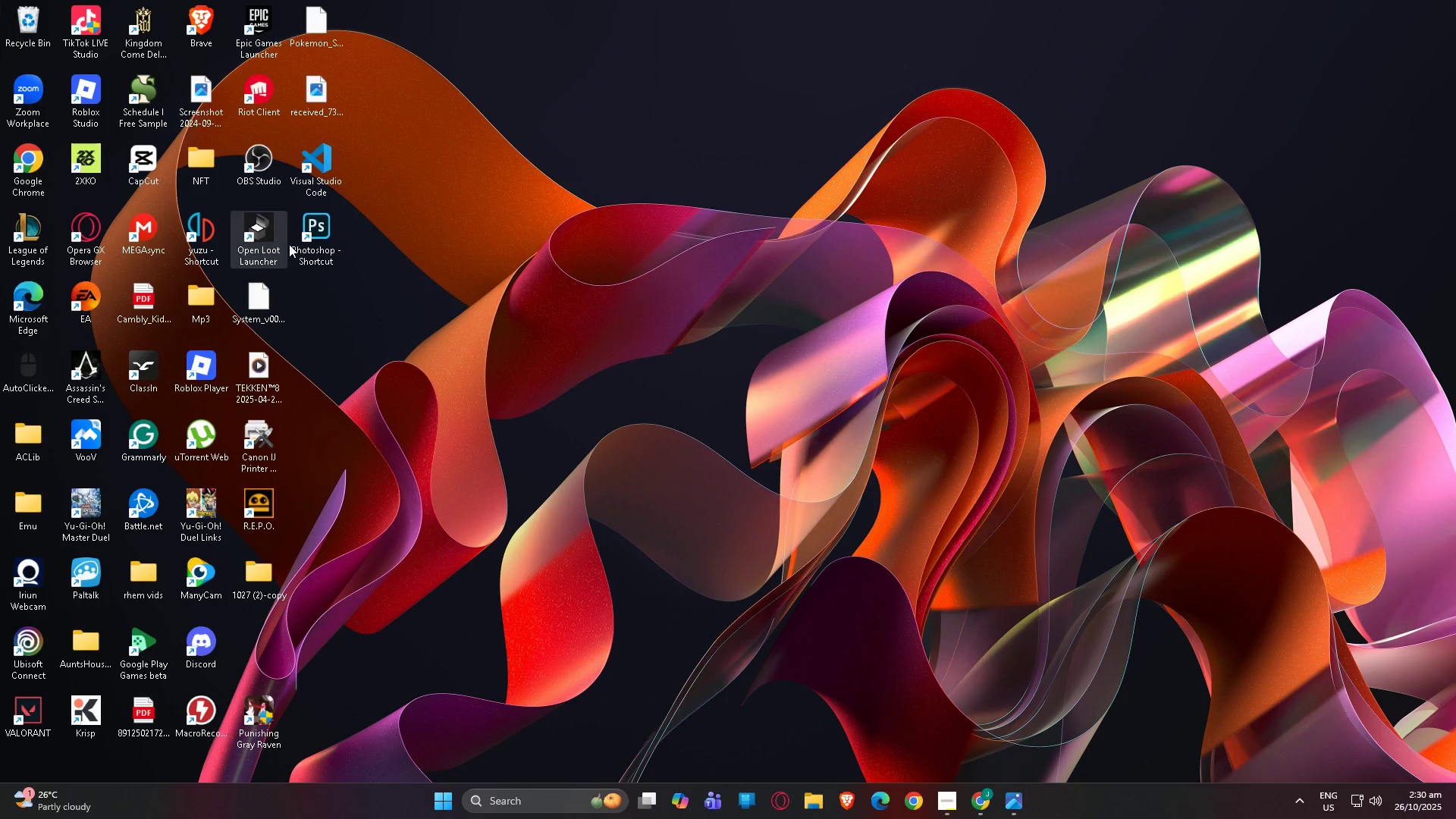 
double_click([312, 235])
 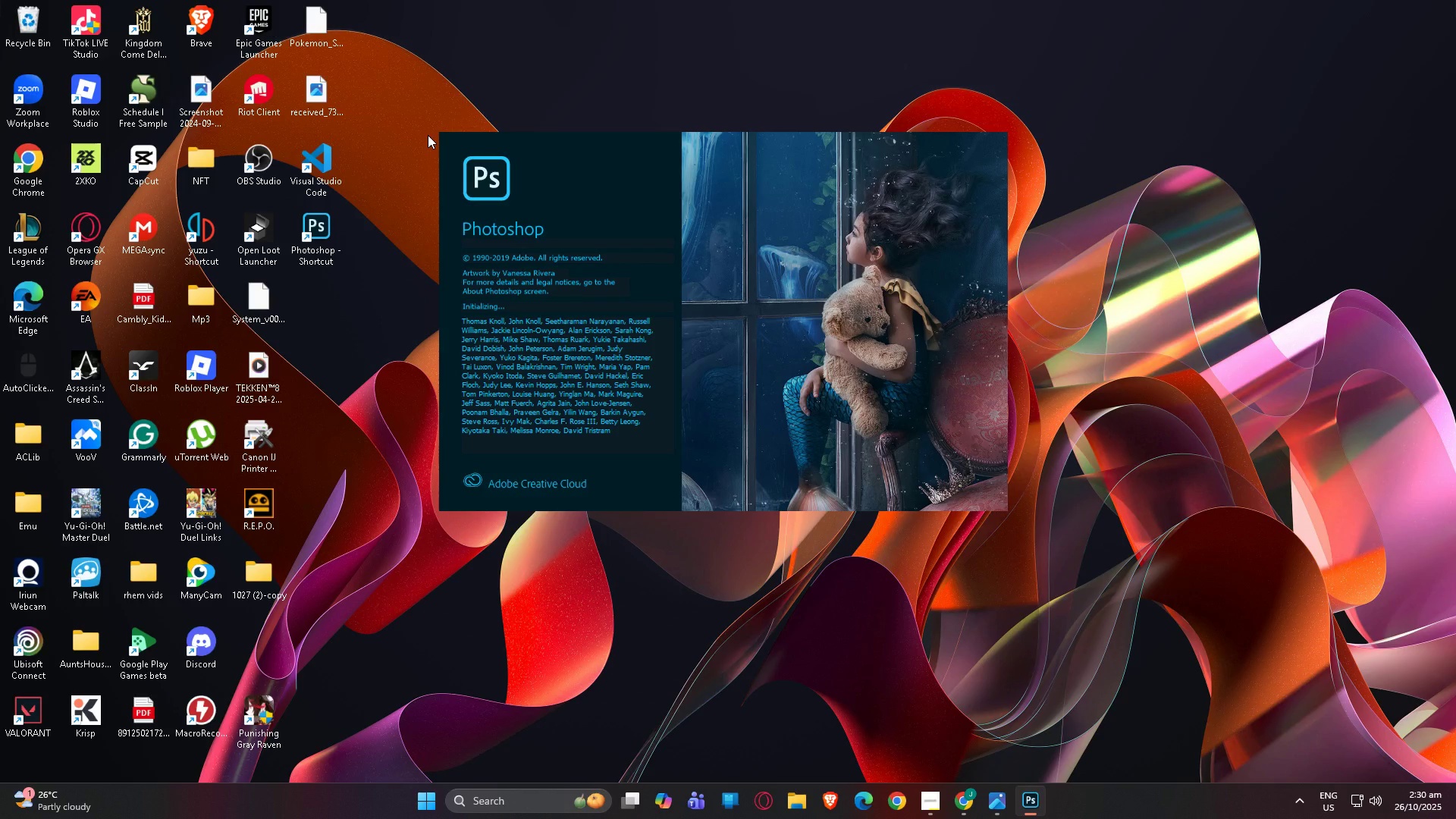 
wait(9.54)
 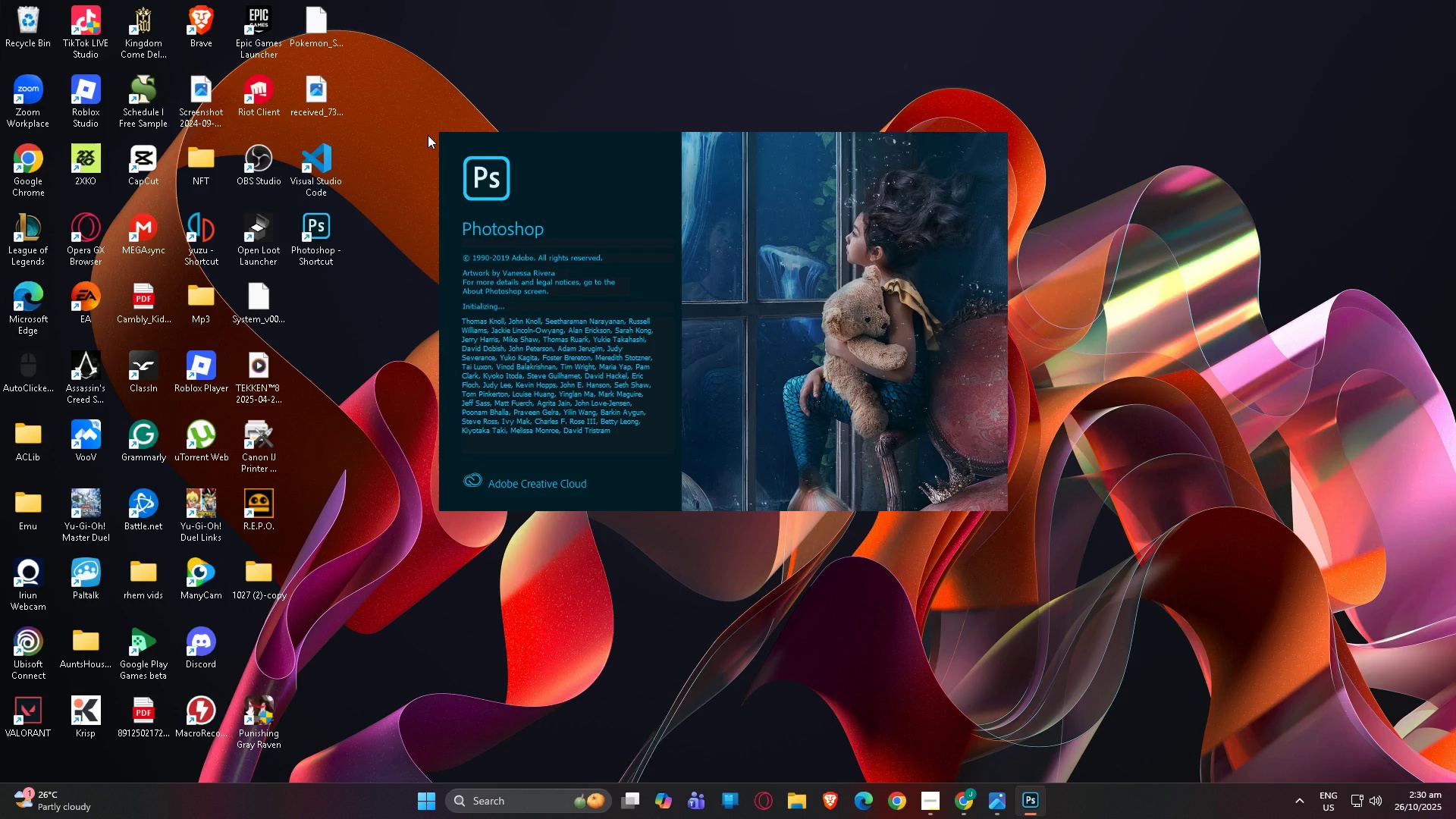 
left_click([30, 8])
 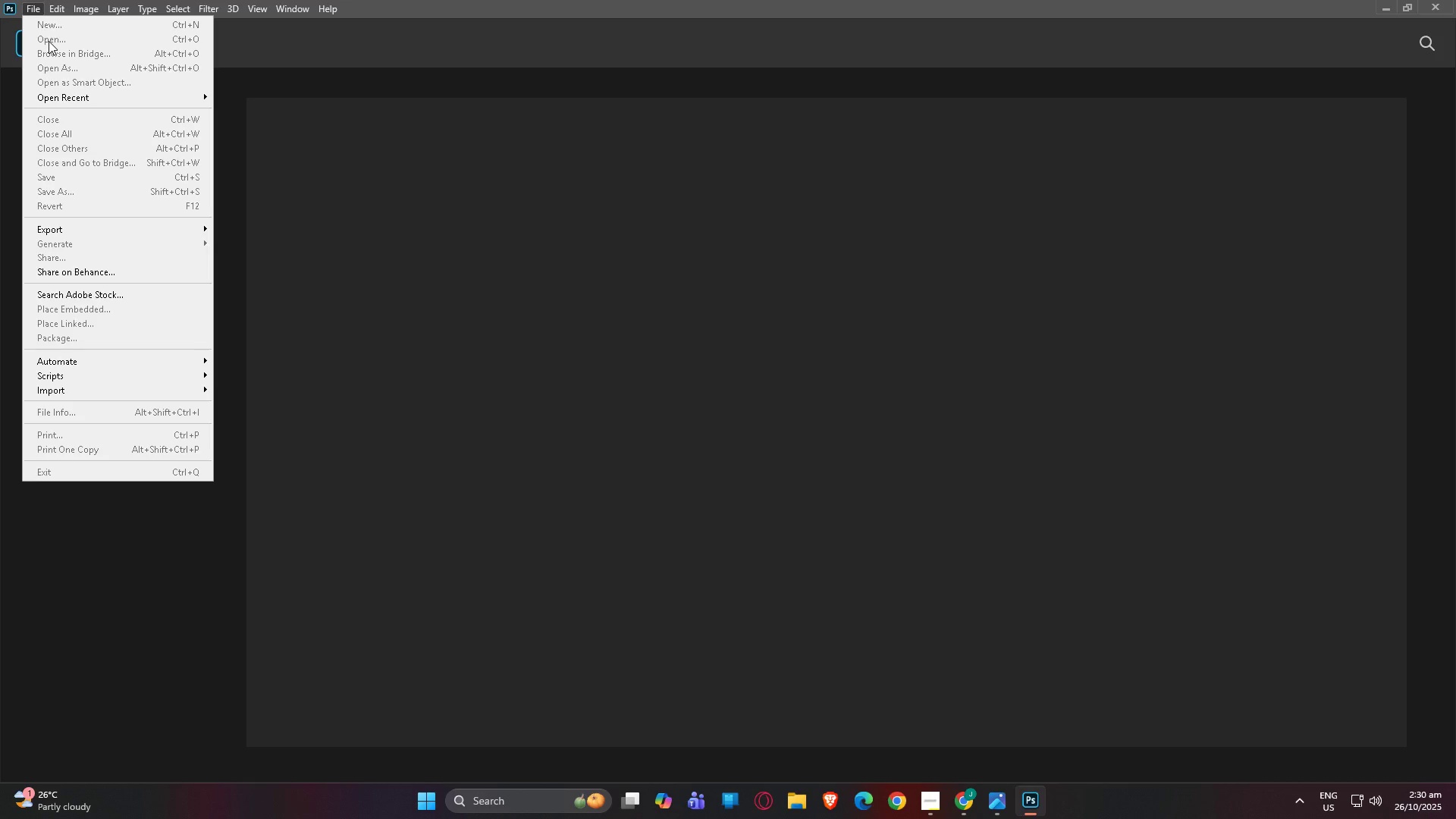 
left_click([49, 41])
 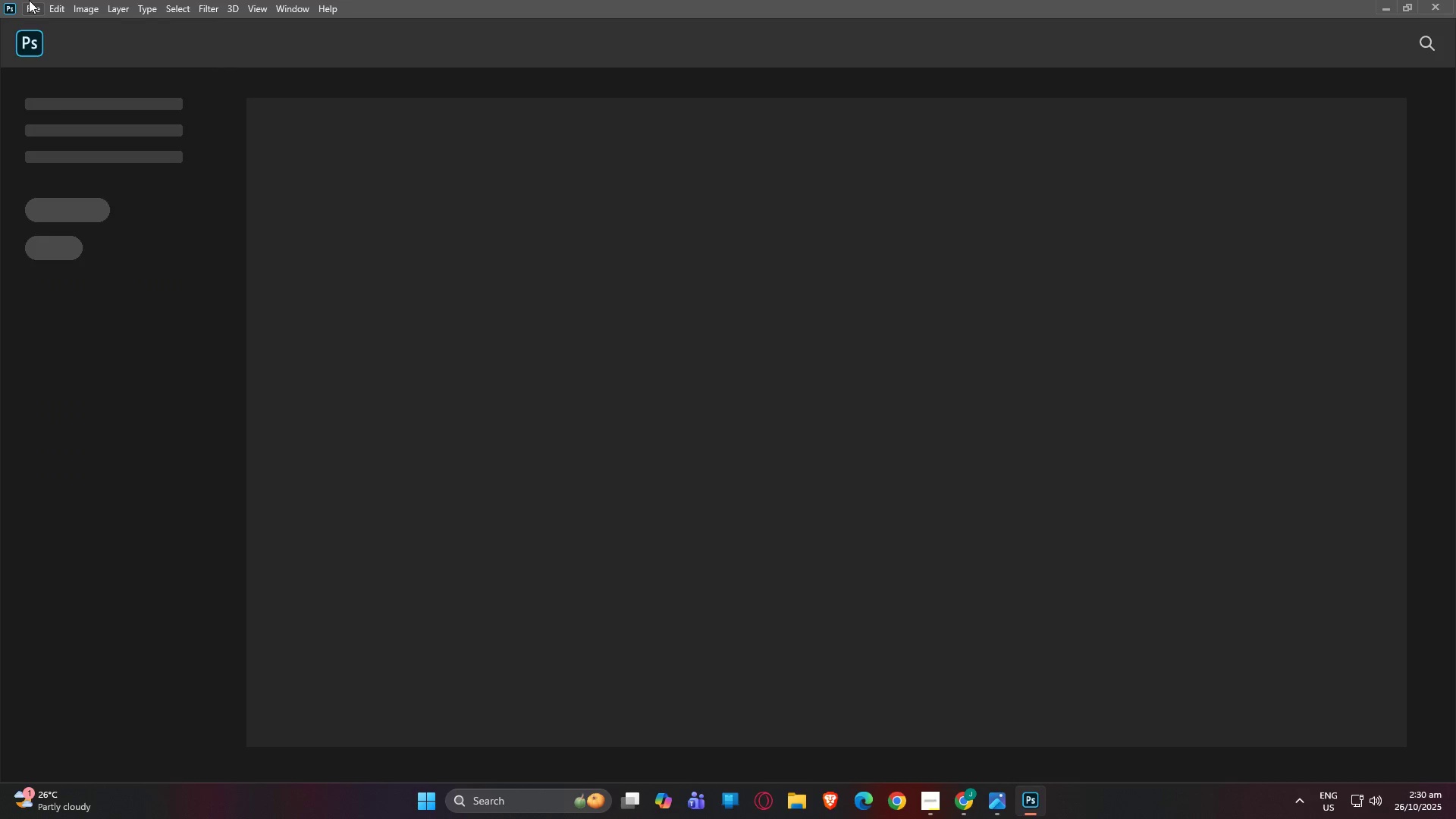 
double_click([29, 0])
 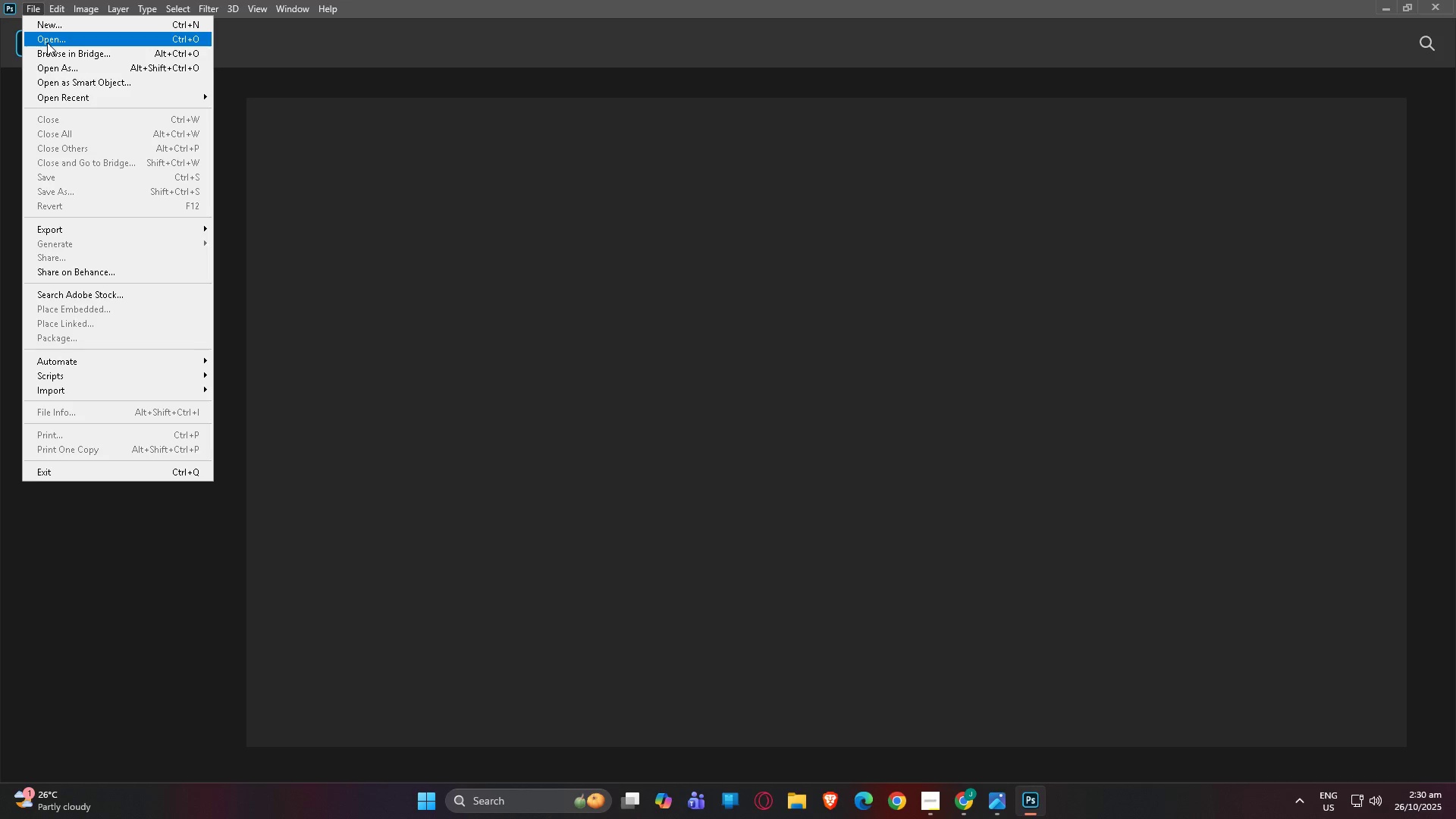 
left_click([47, 41])
 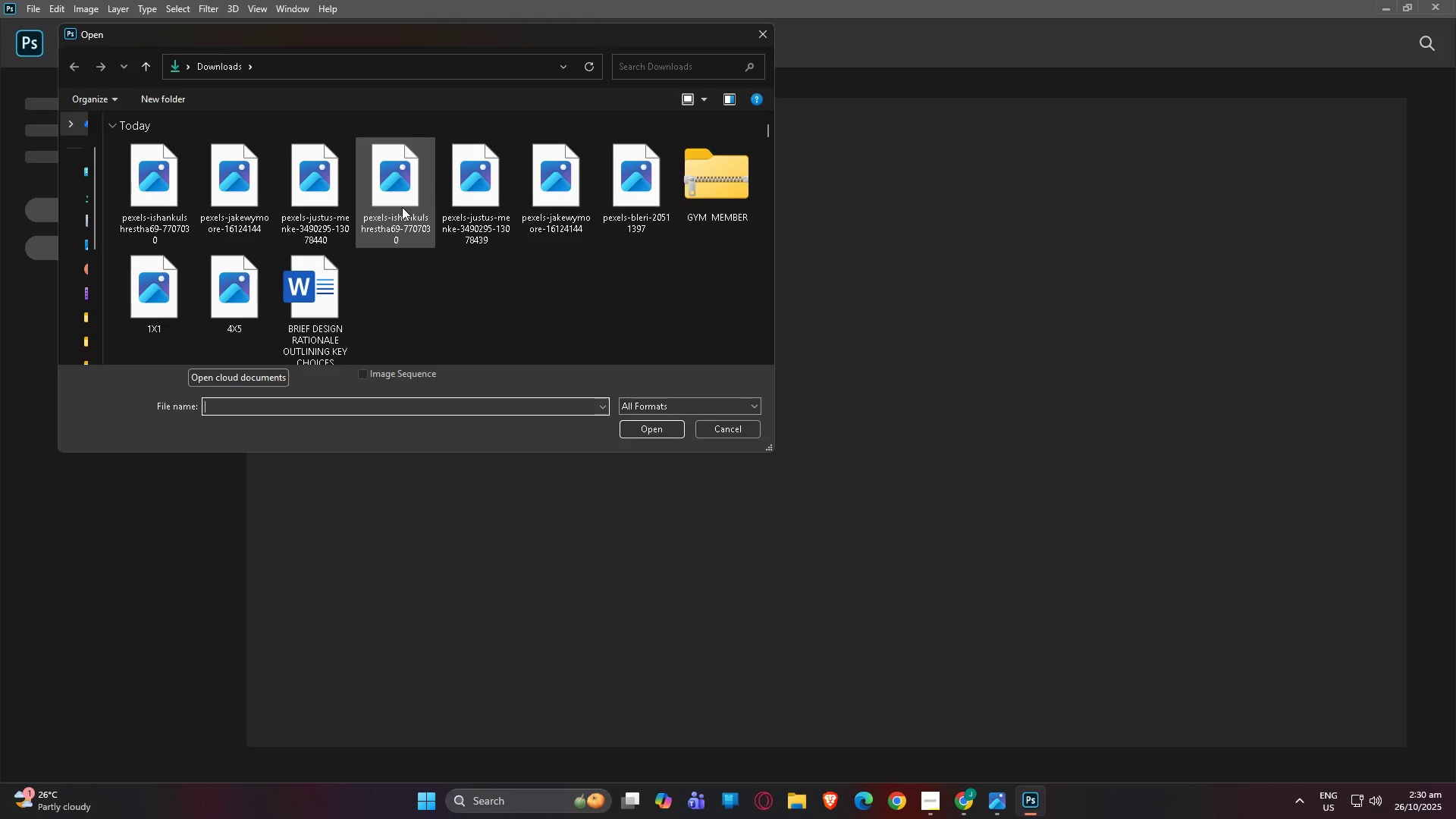 
double_click([402, 207])
 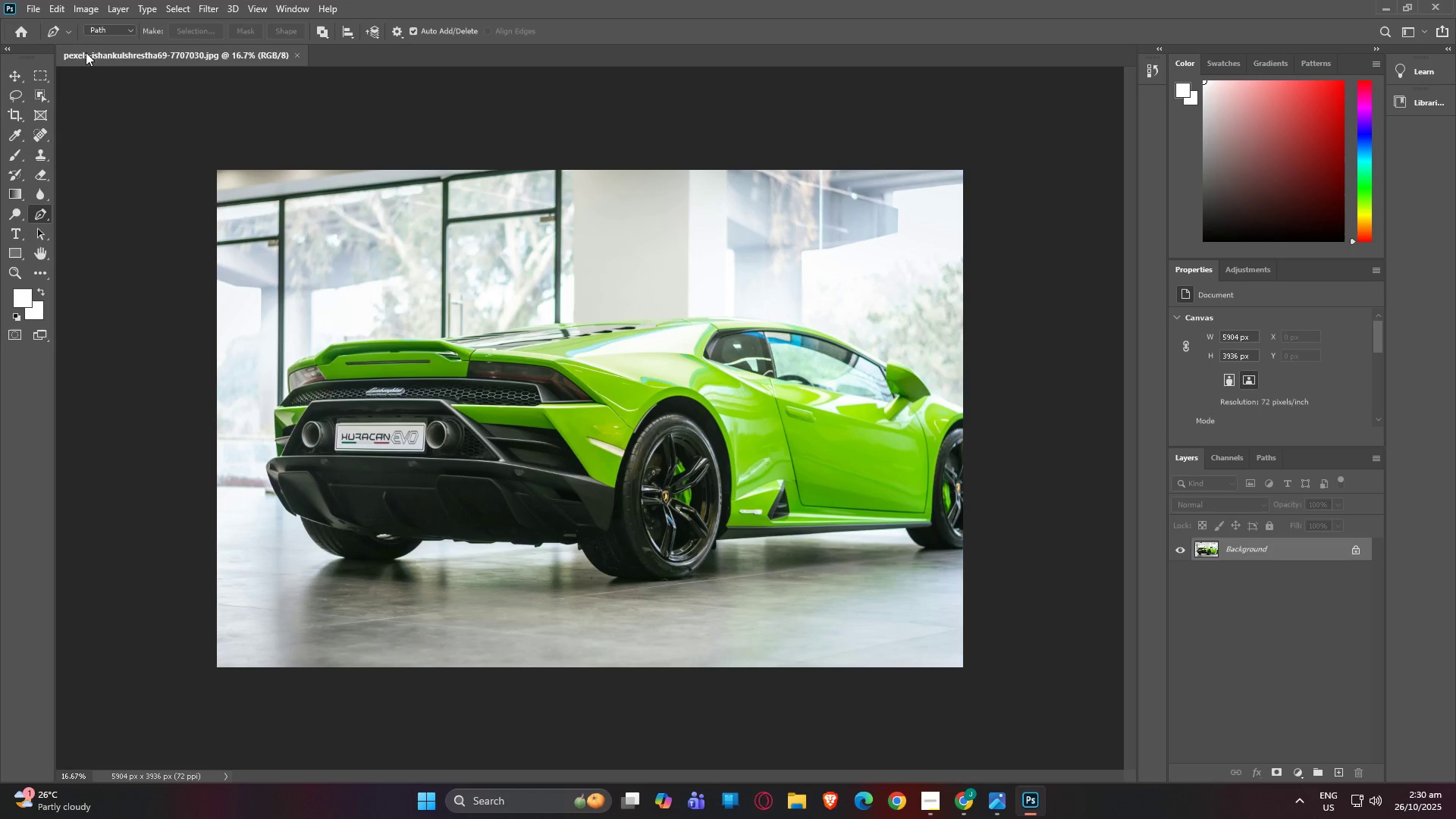 
left_click([297, 56])
 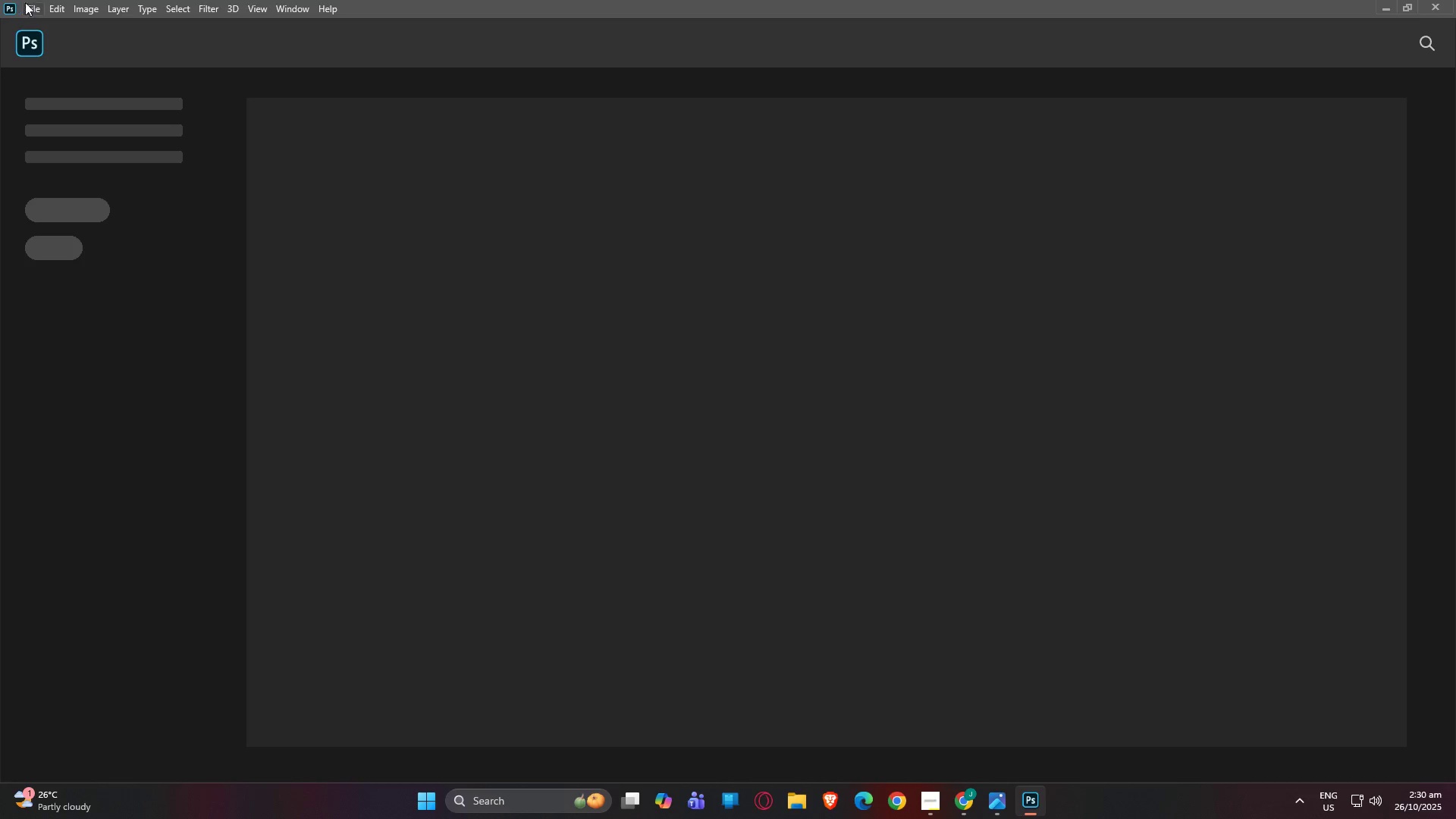 
left_click([31, 2])
 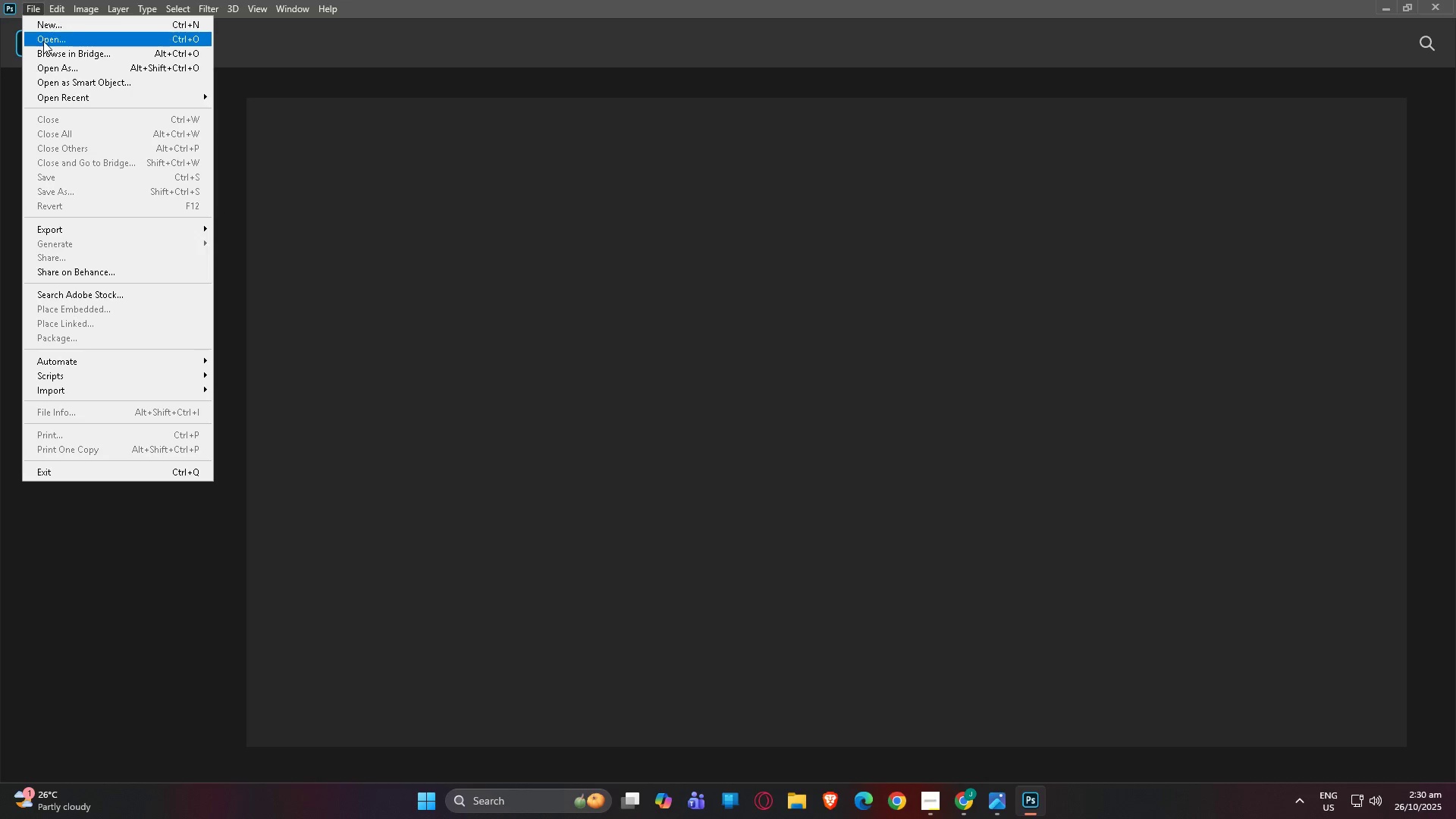 
left_click([43, 41])
 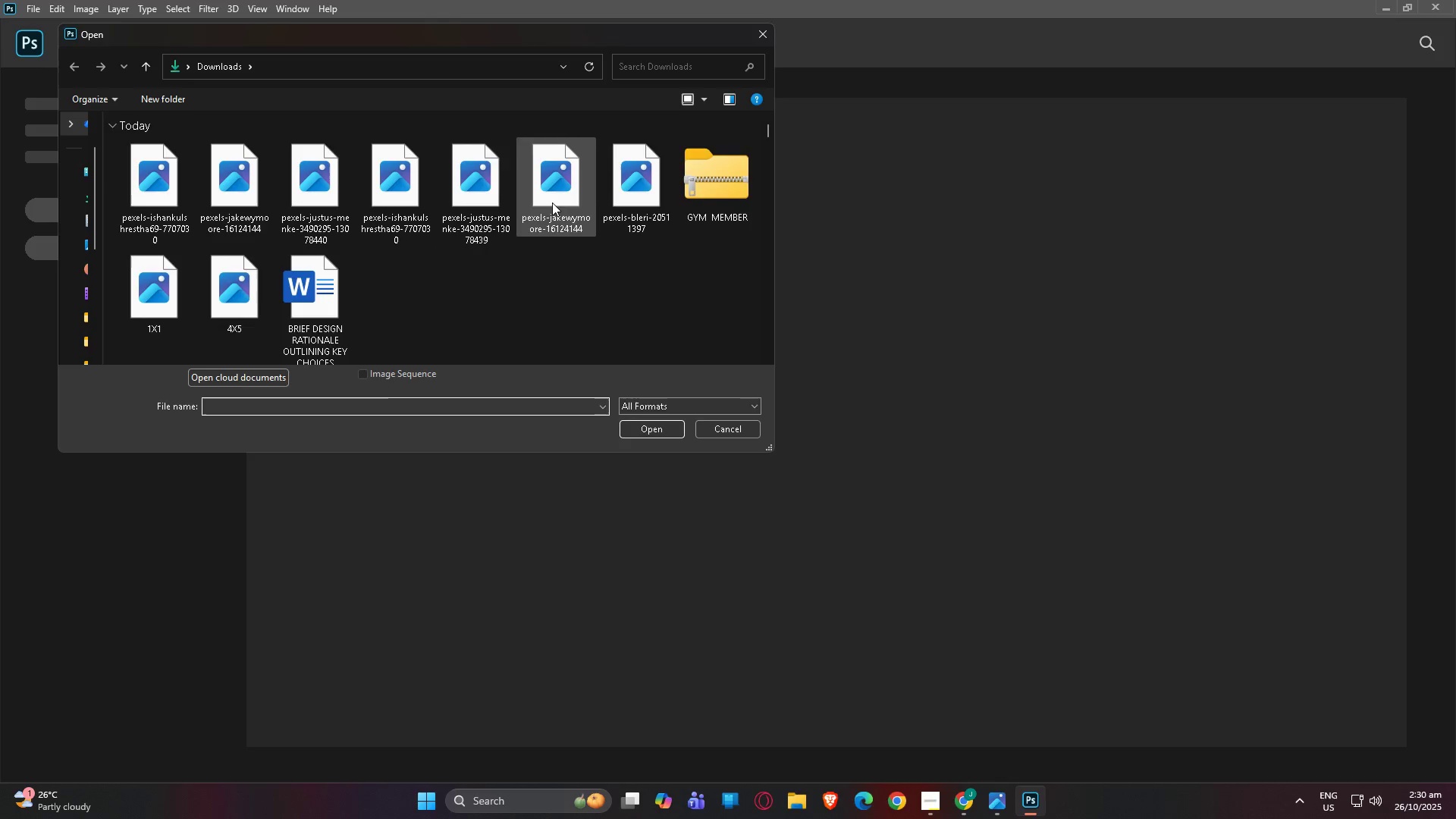 
double_click([552, 202])
 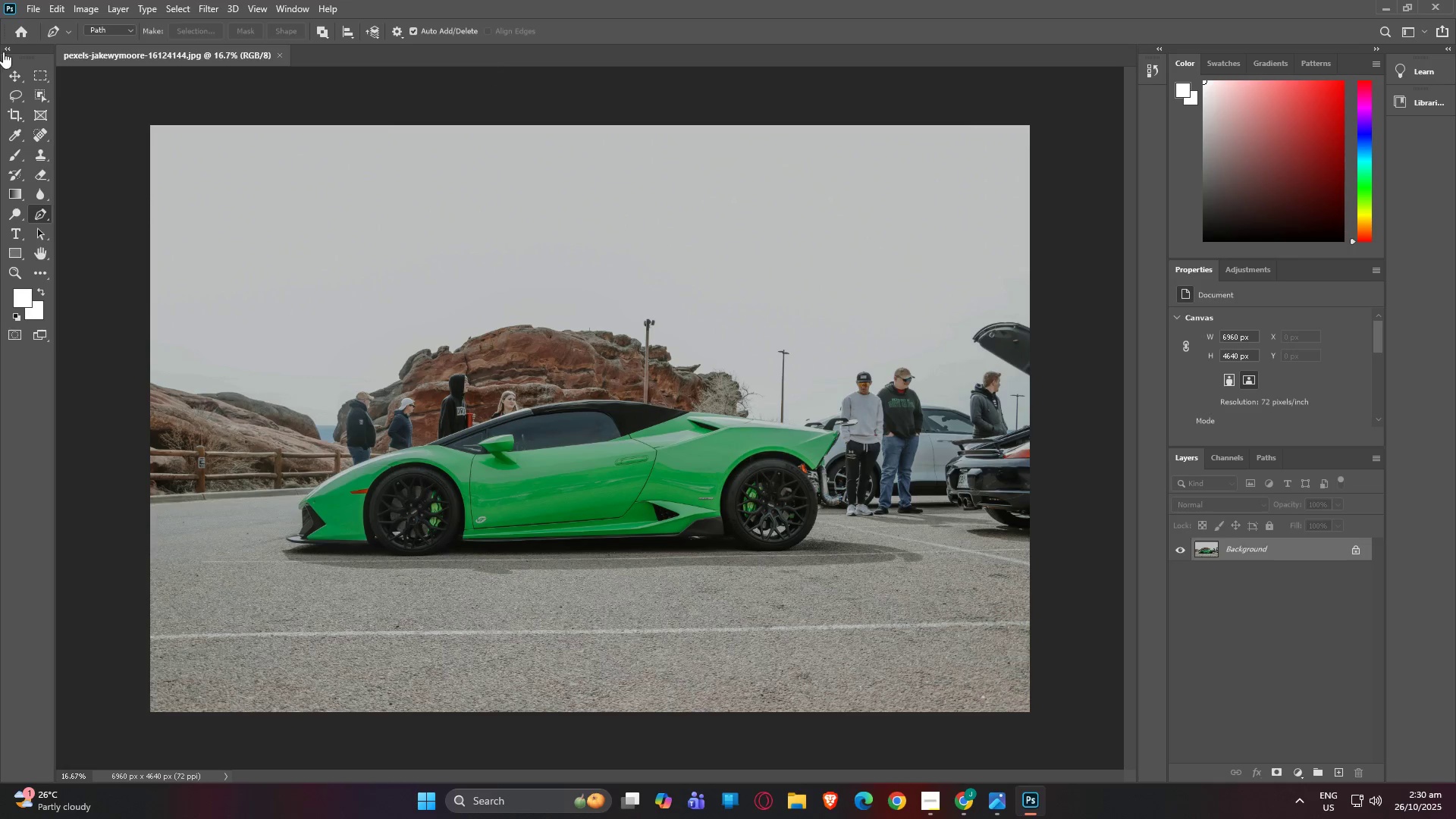 
left_click([36, 6])
 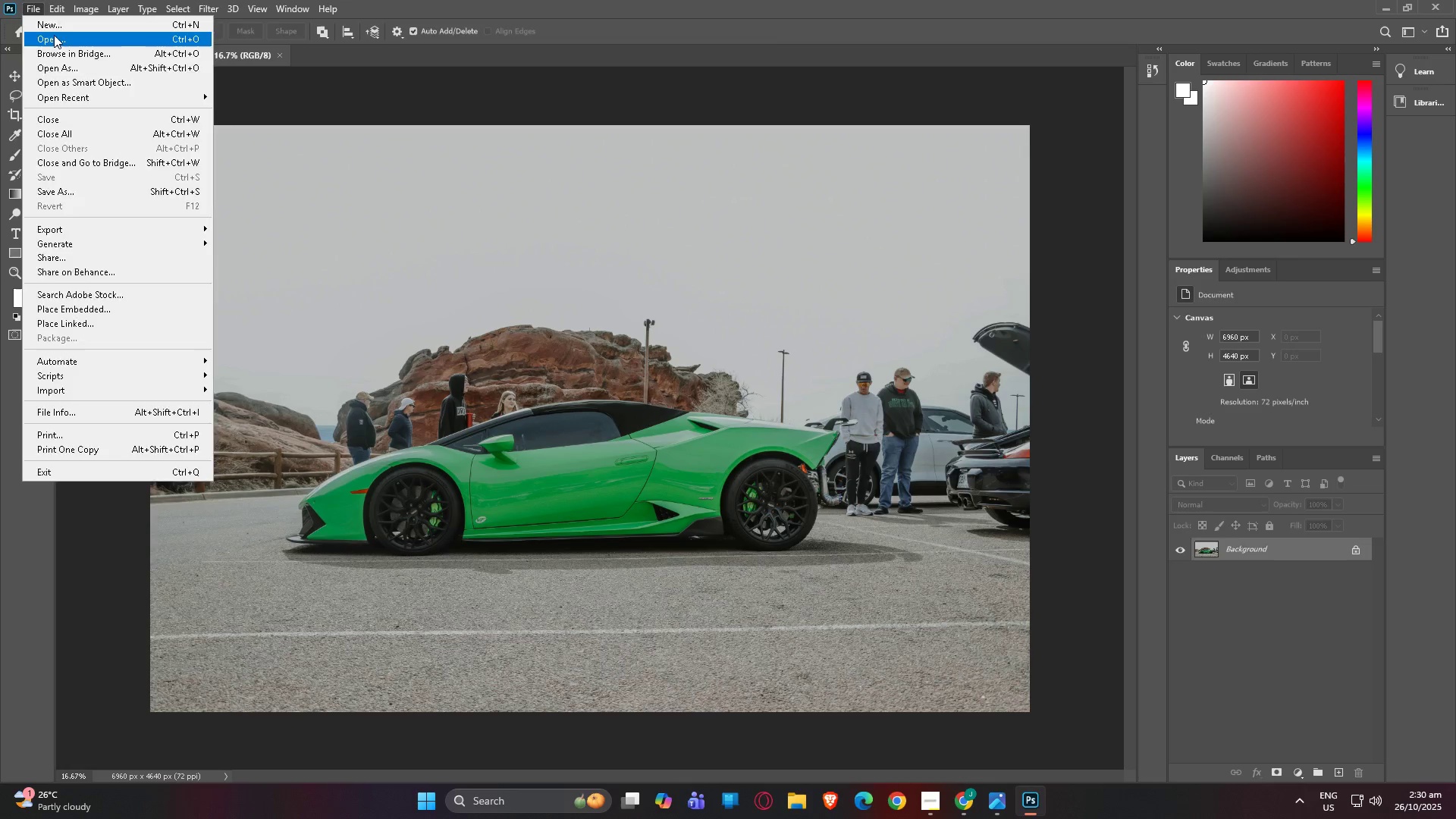 
left_click([54, 35])
 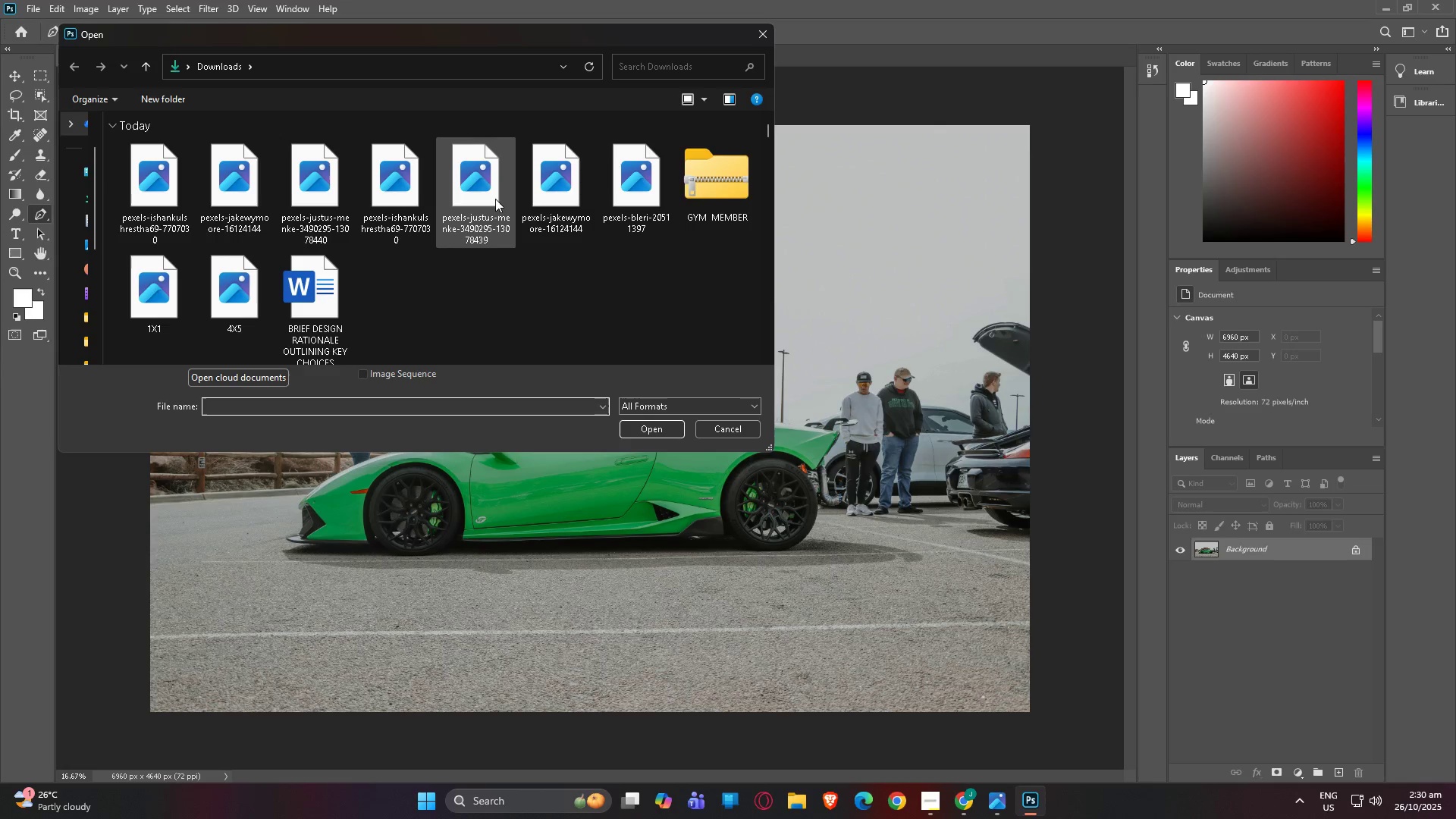 
double_click([493, 198])
 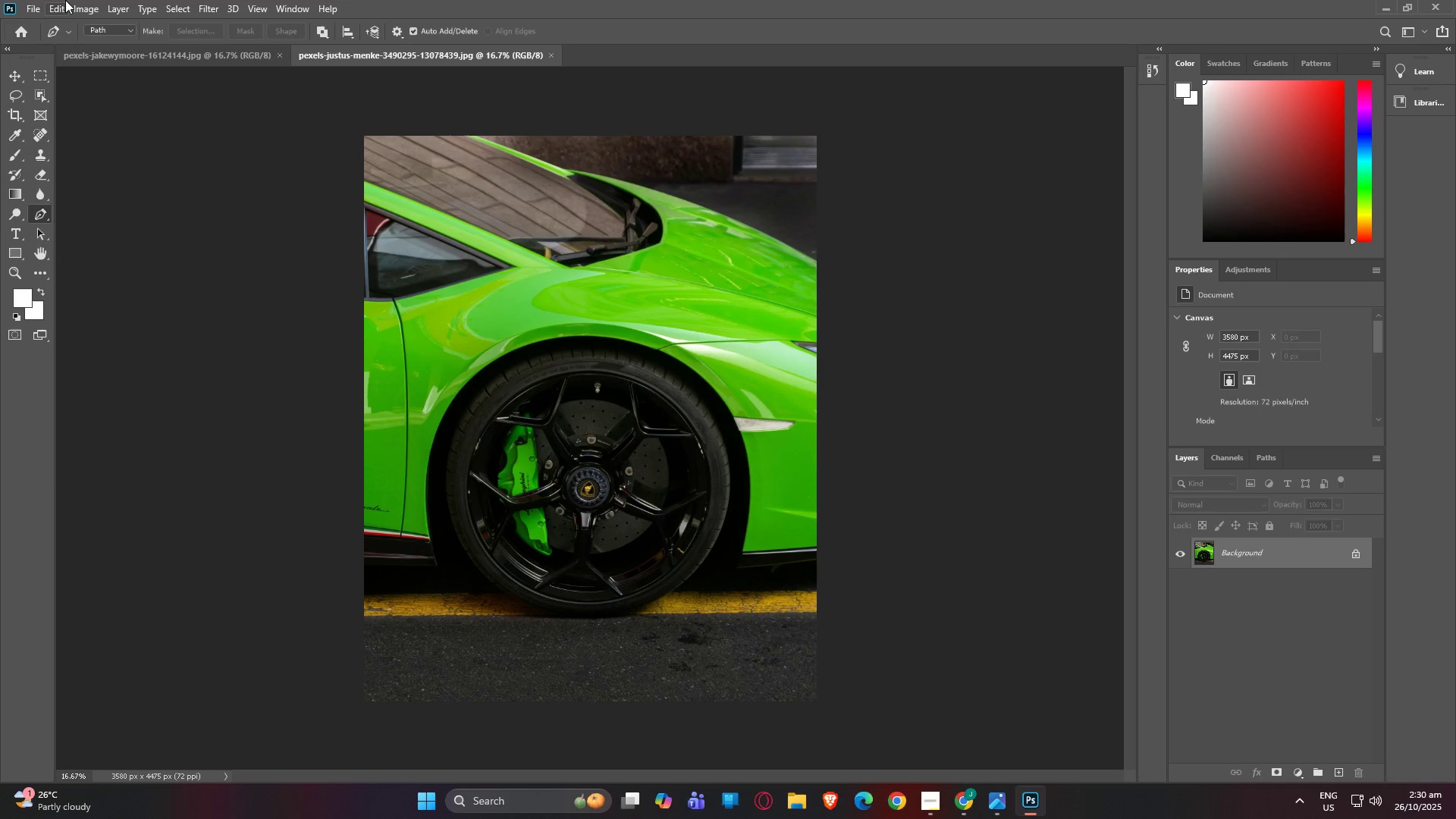 
left_click([37, 8])
 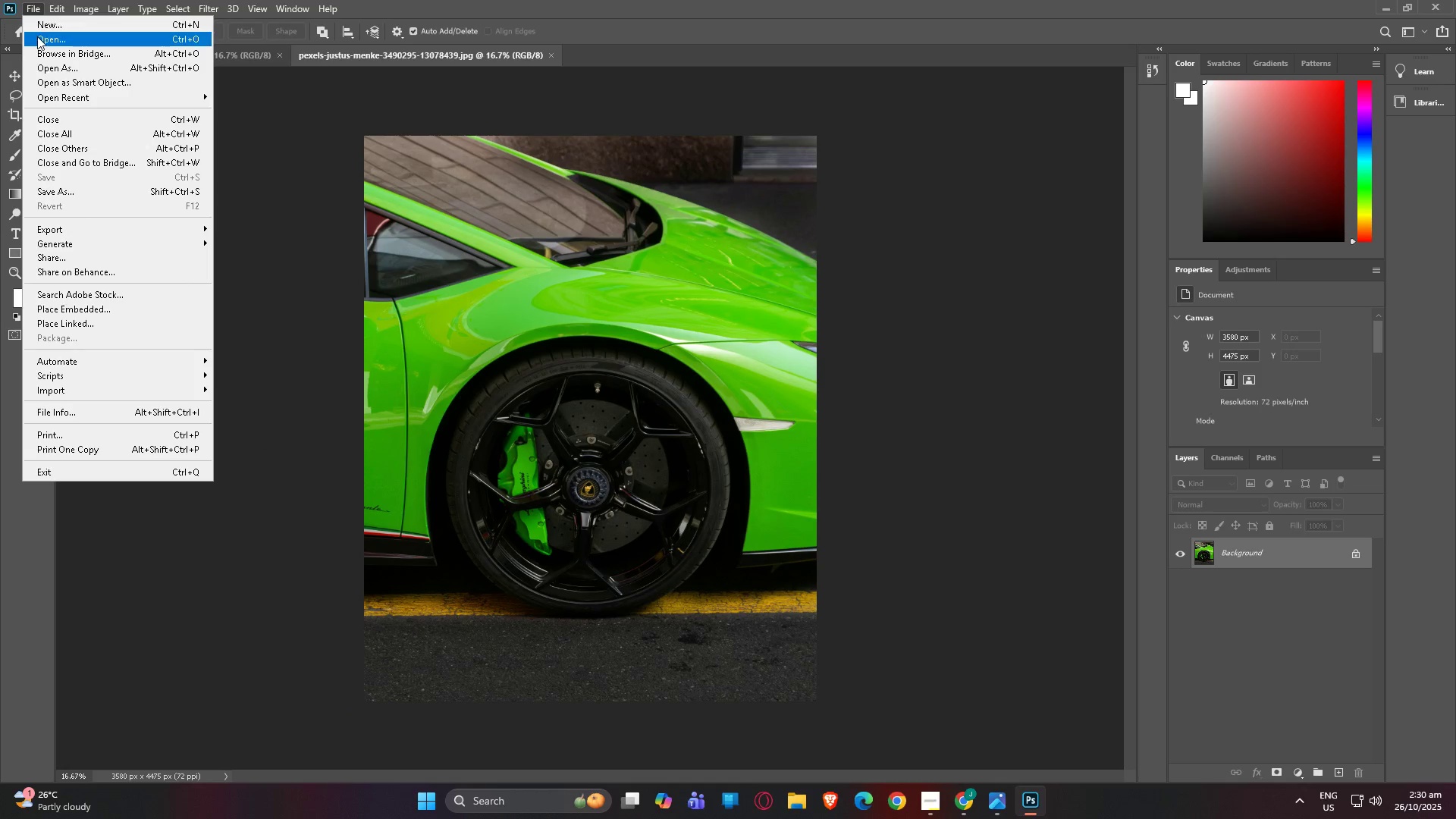 
left_click([37, 36])
 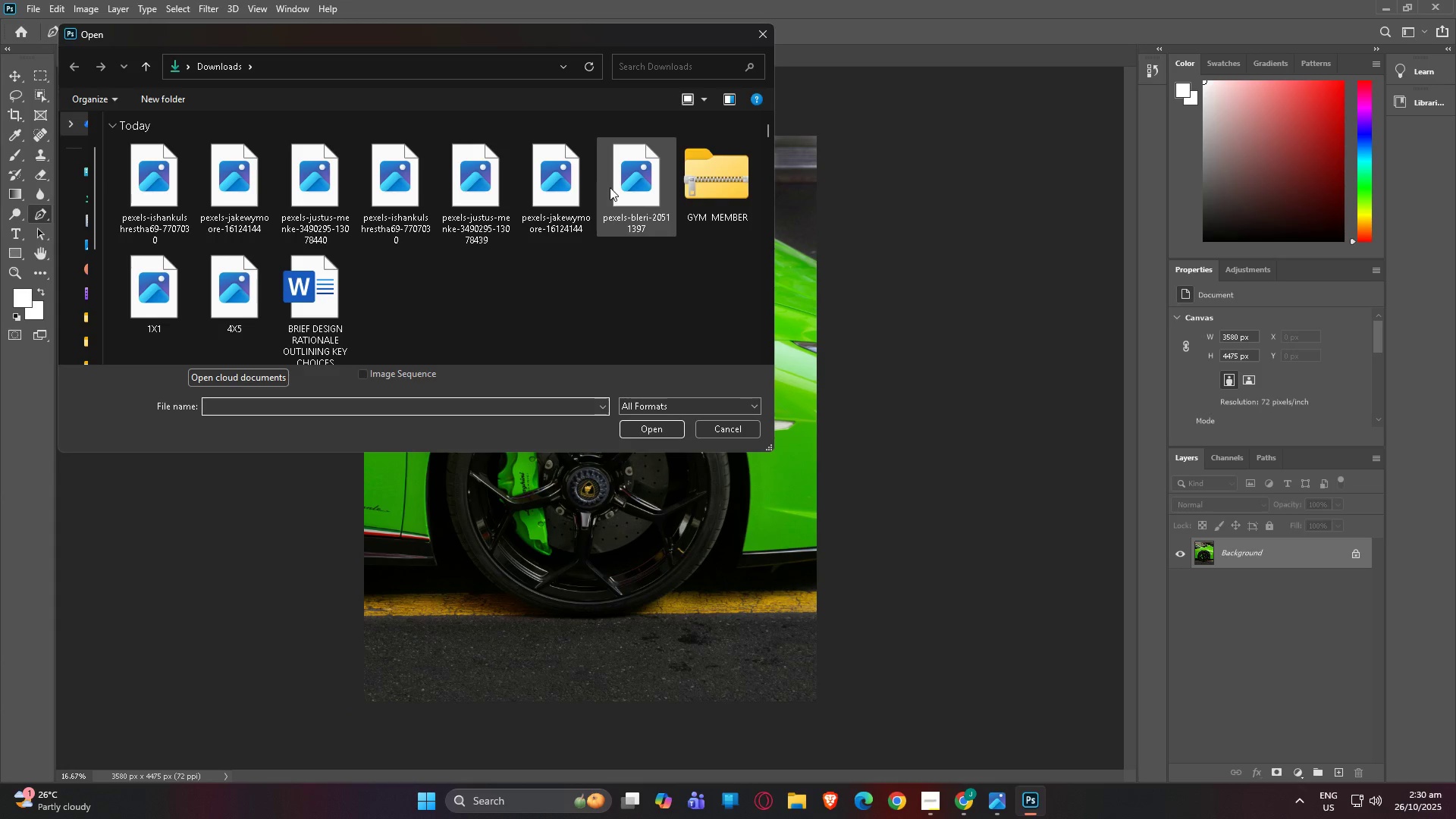 
double_click([610, 187])
 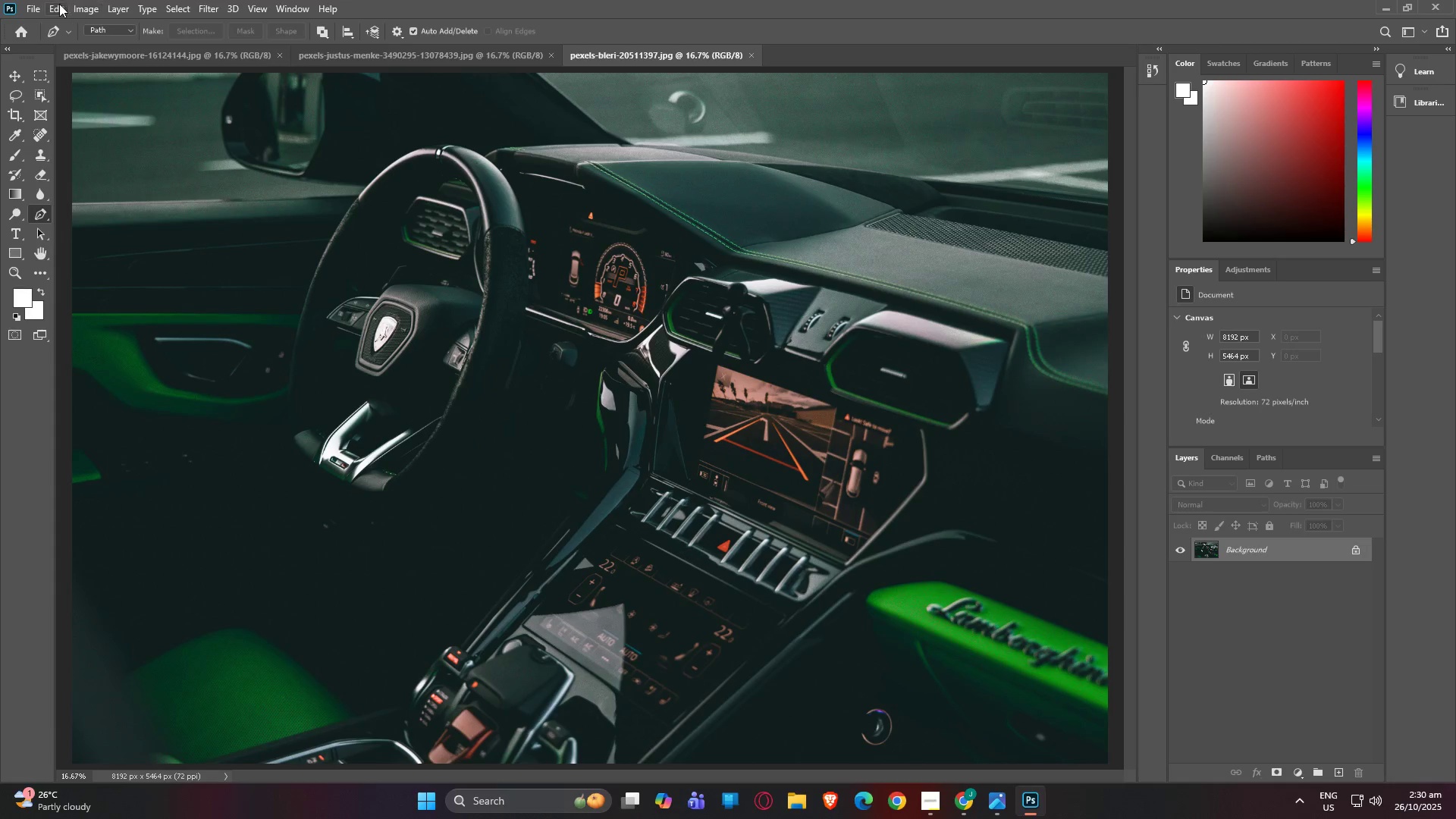 
left_click([39, 7])
 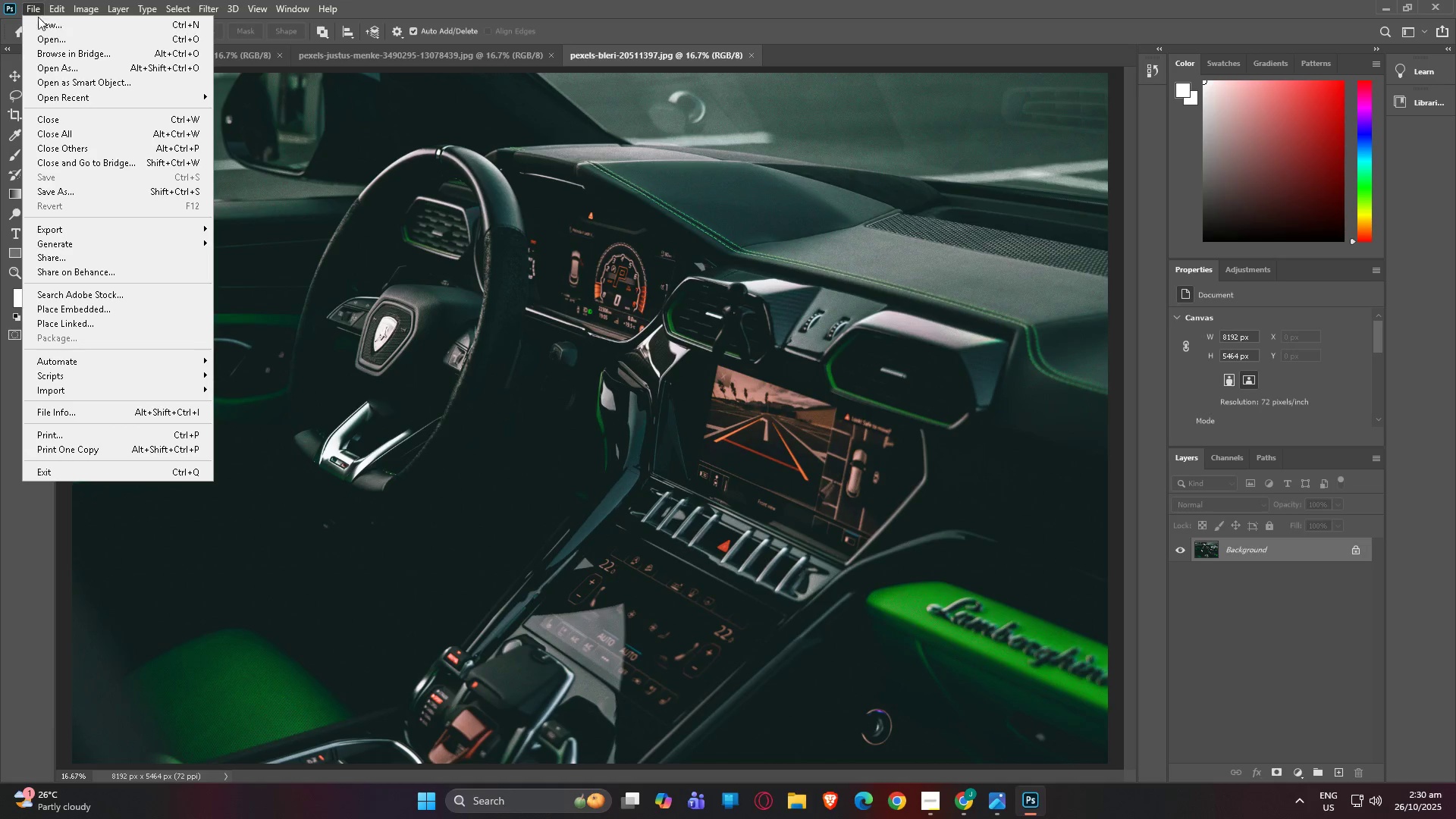 
left_click([52, 35])
 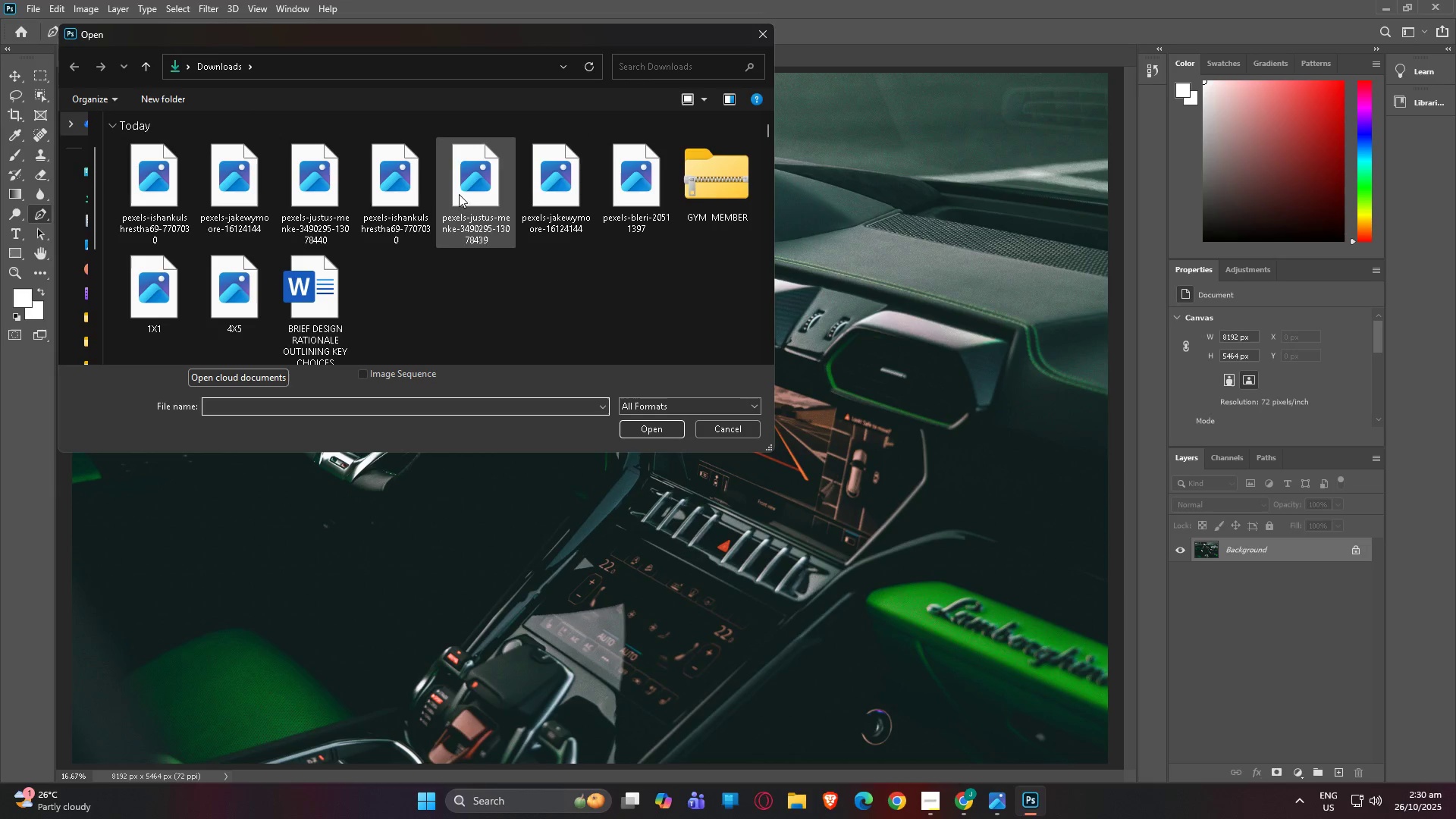 
double_click([394, 193])
 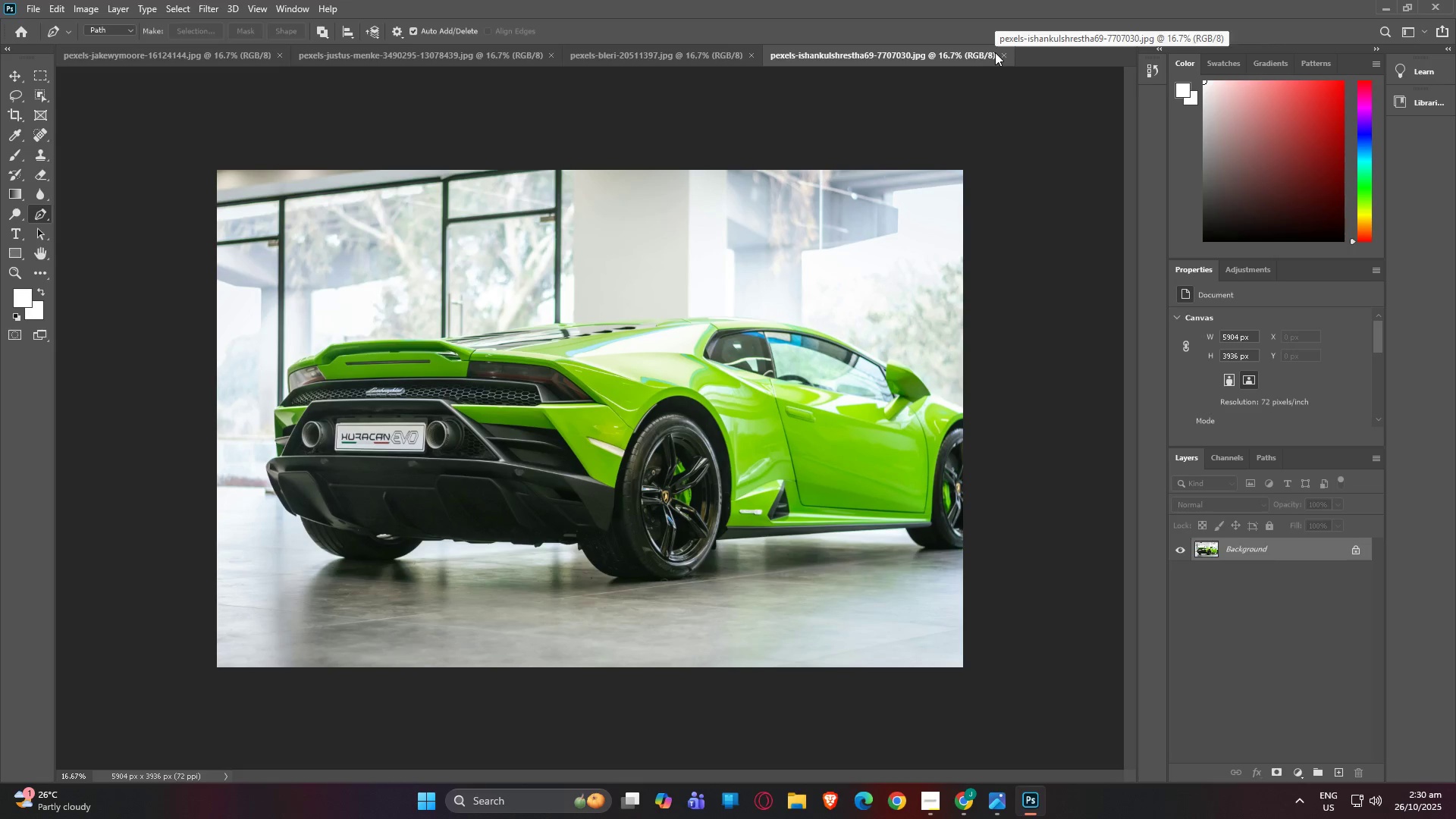 
left_click([1001, 53])
 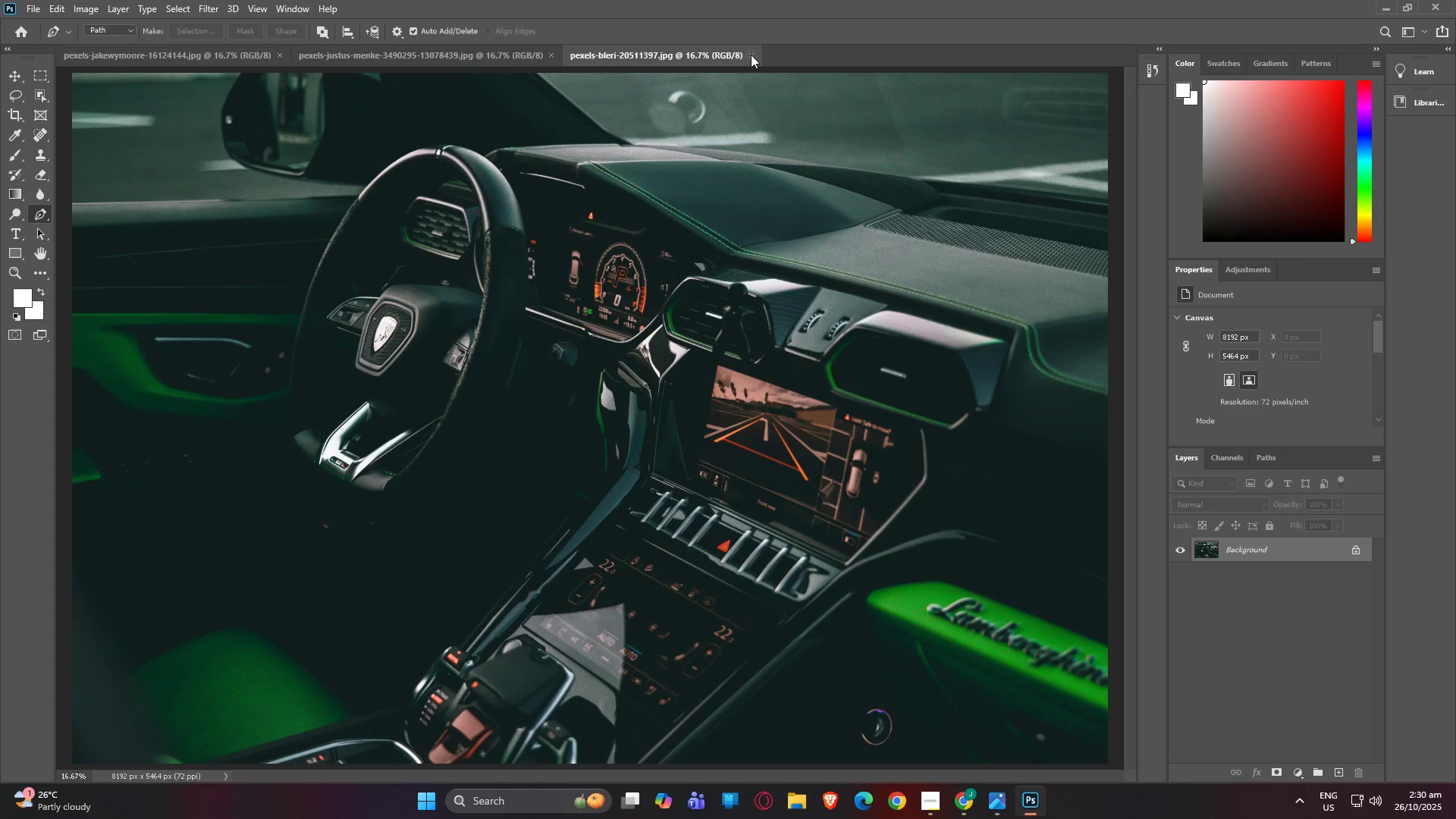 
left_click([752, 55])
 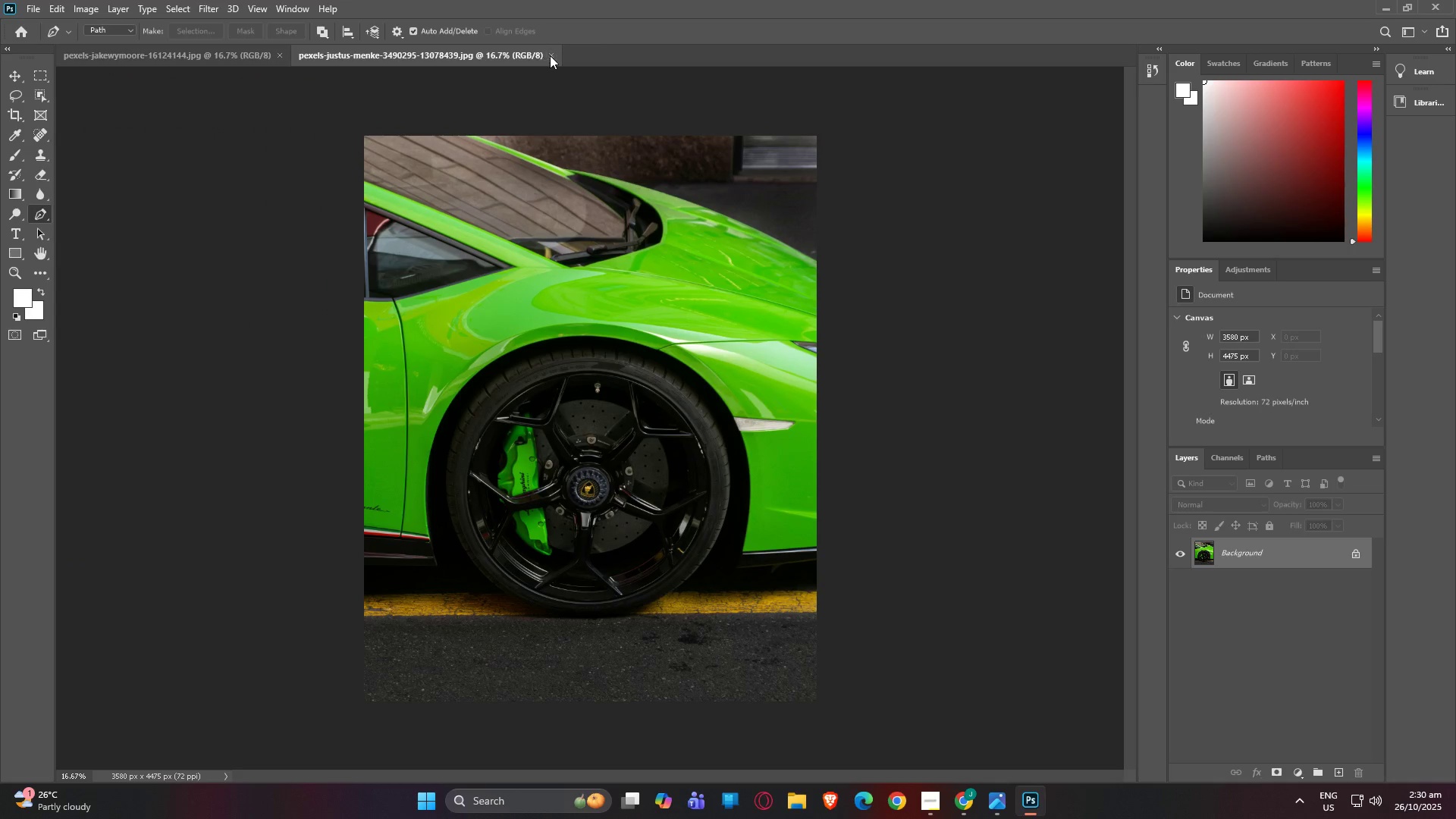 
left_click([551, 55])
 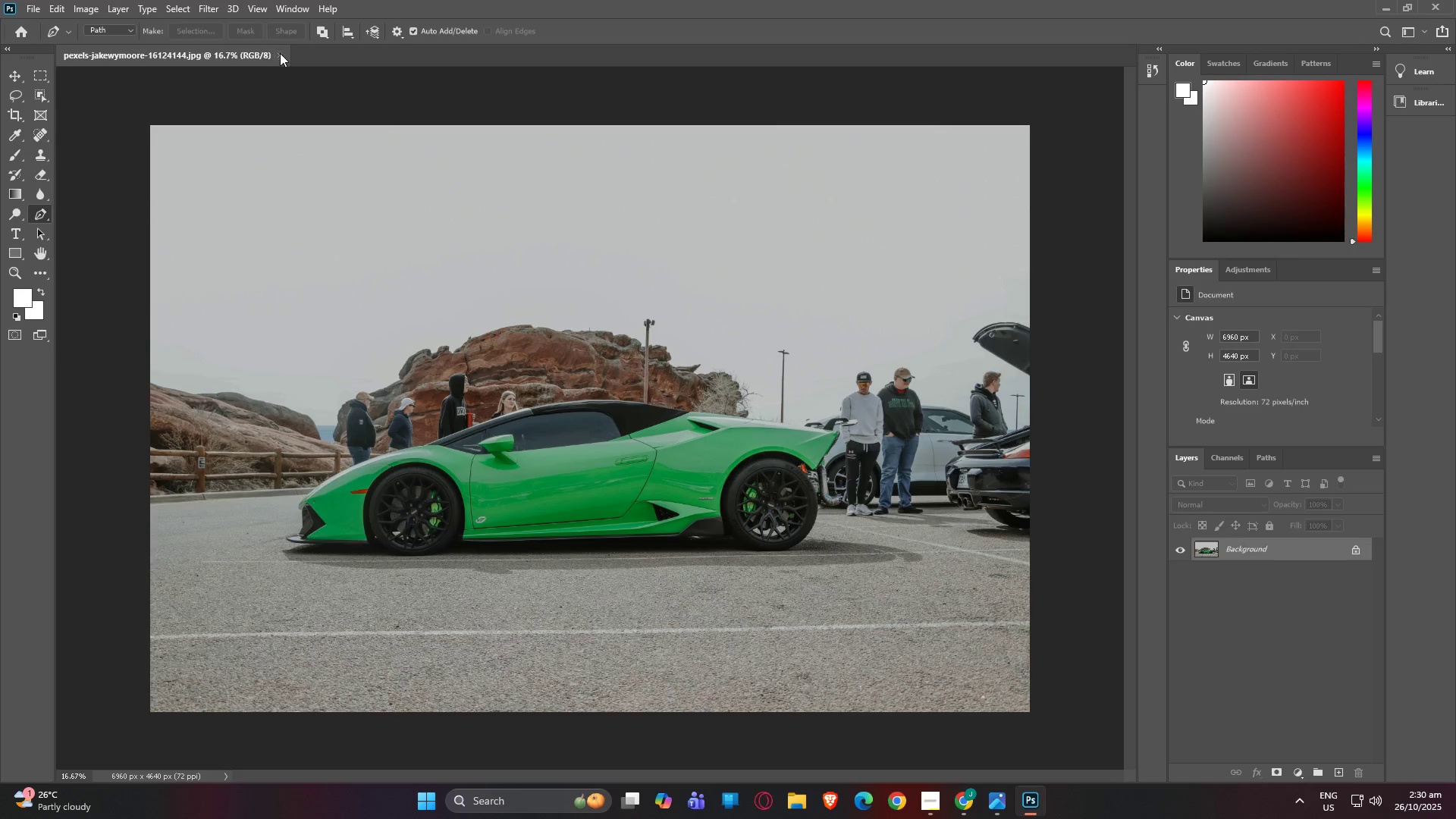 
left_click([279, 55])
 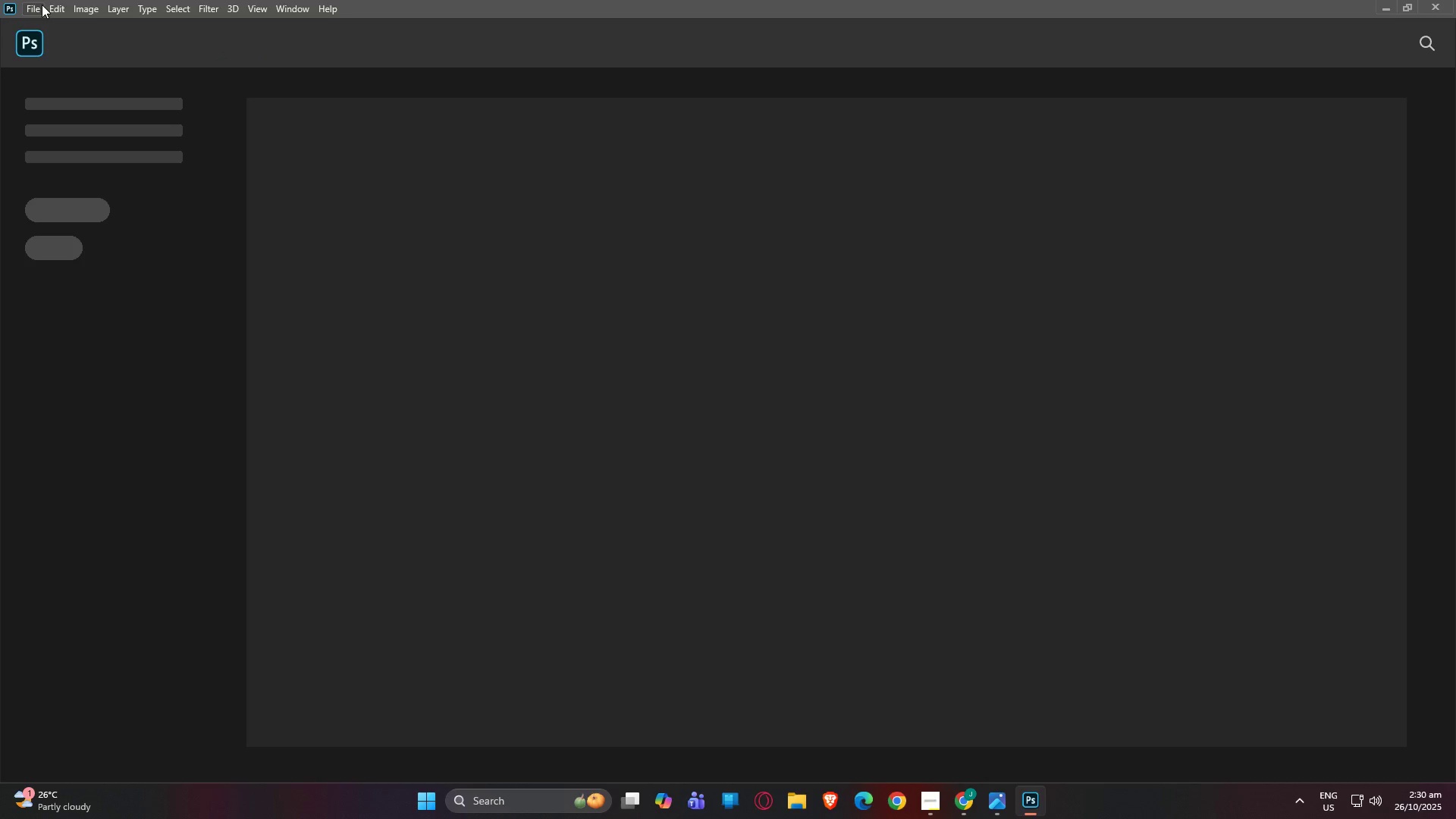 
left_click([42, 5])
 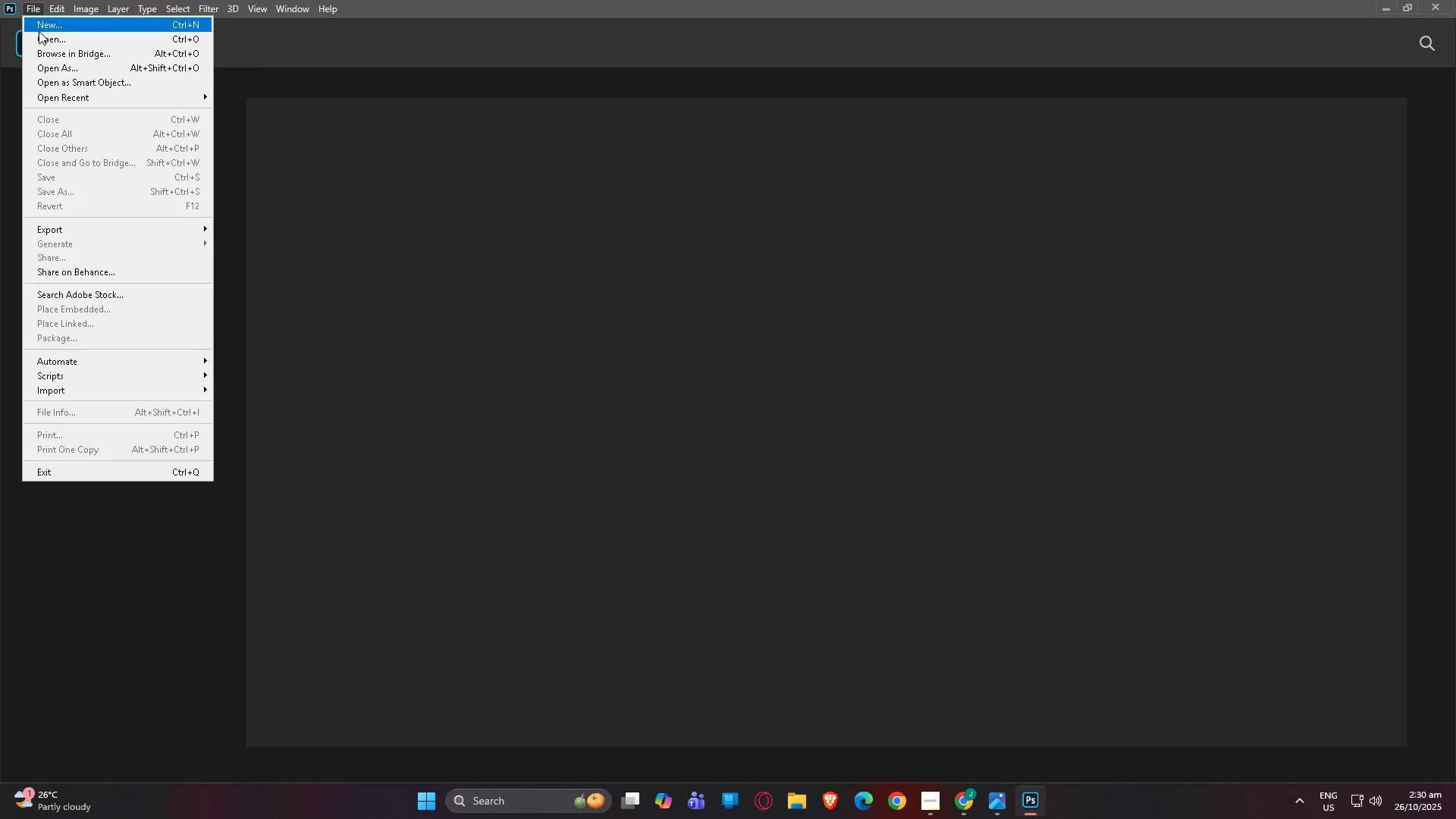 
left_click([39, 33])
 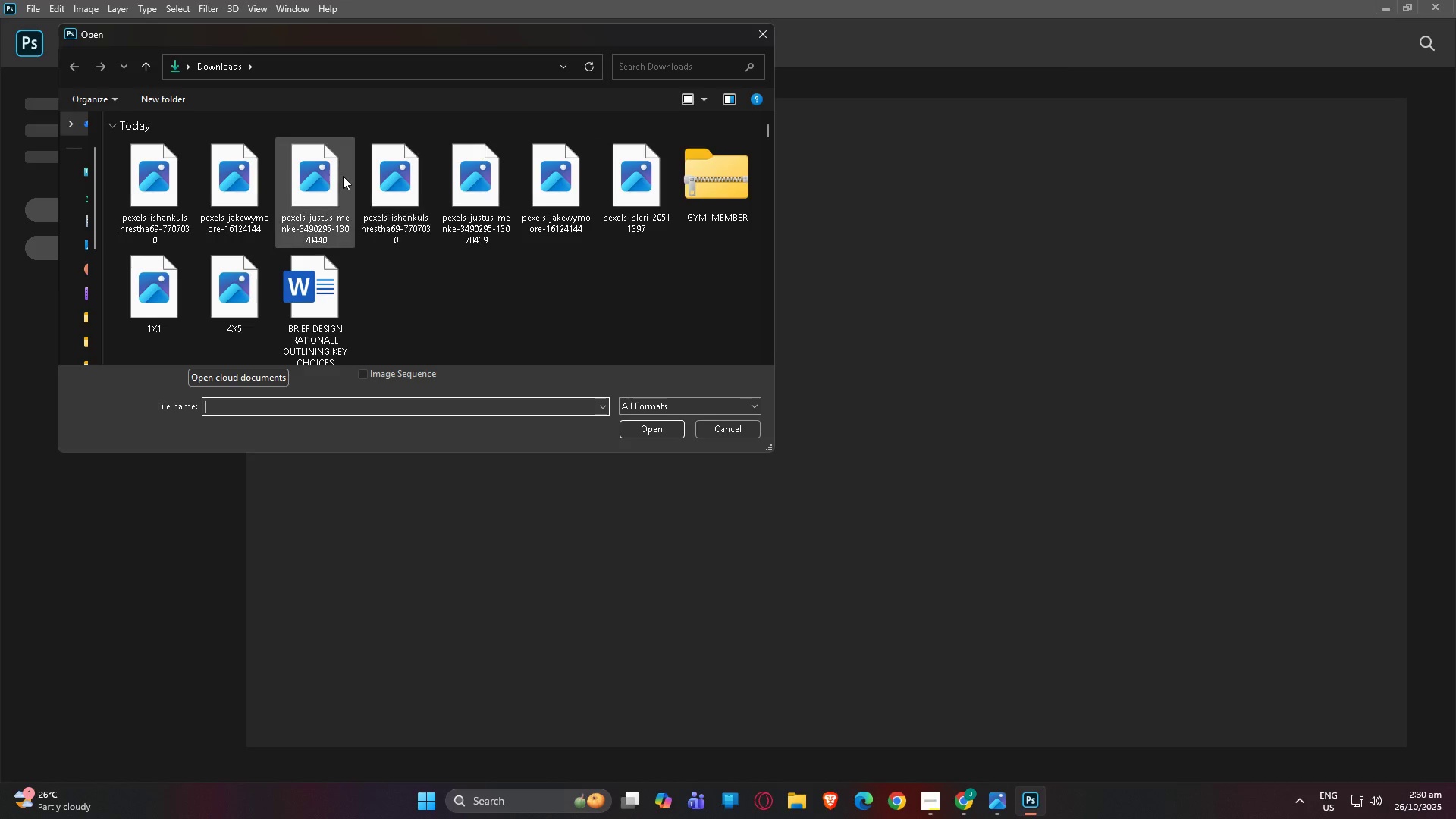 
double_click([309, 182])
 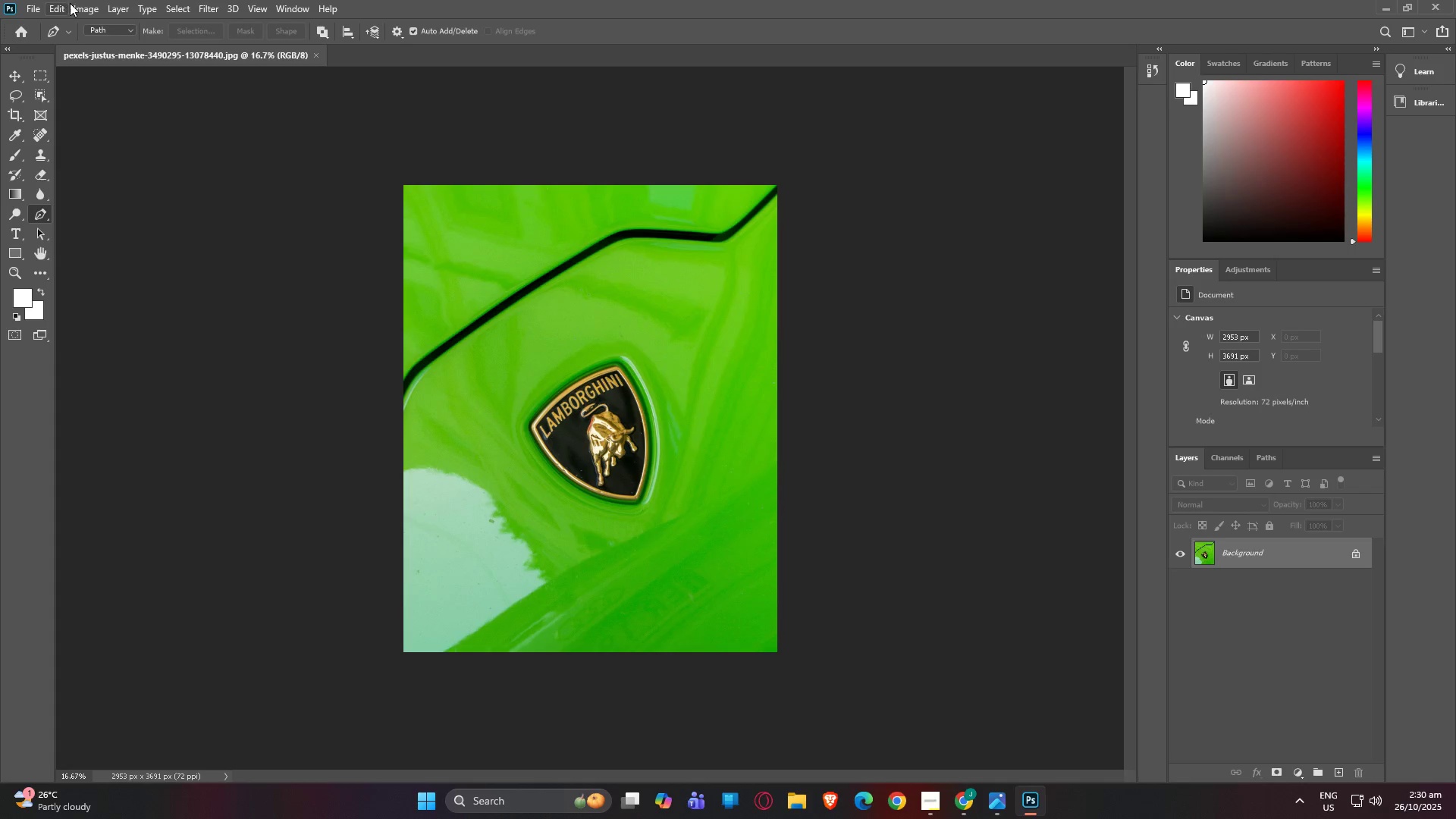 
left_click([174, 8])
 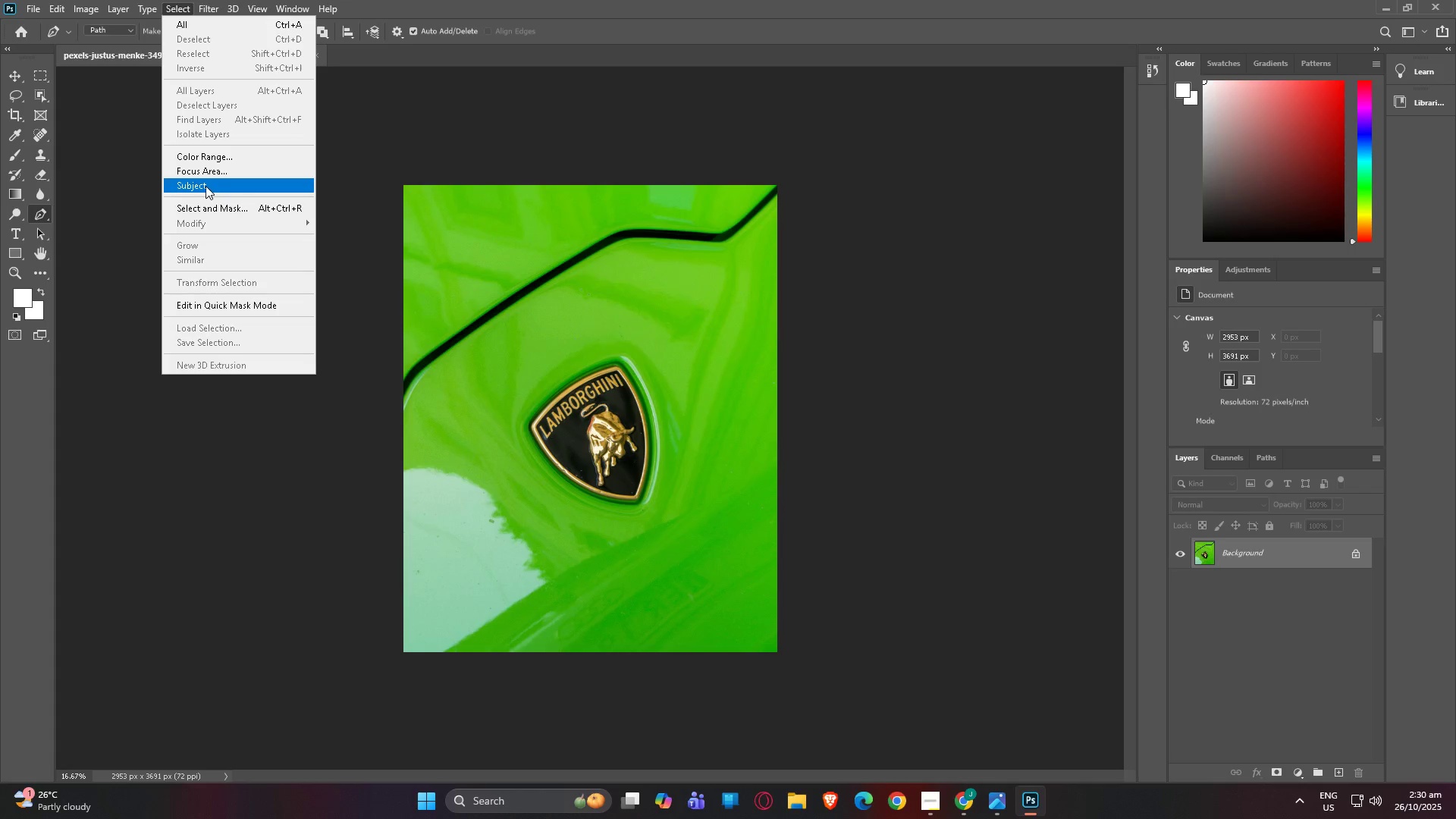 
left_click([207, 191])
 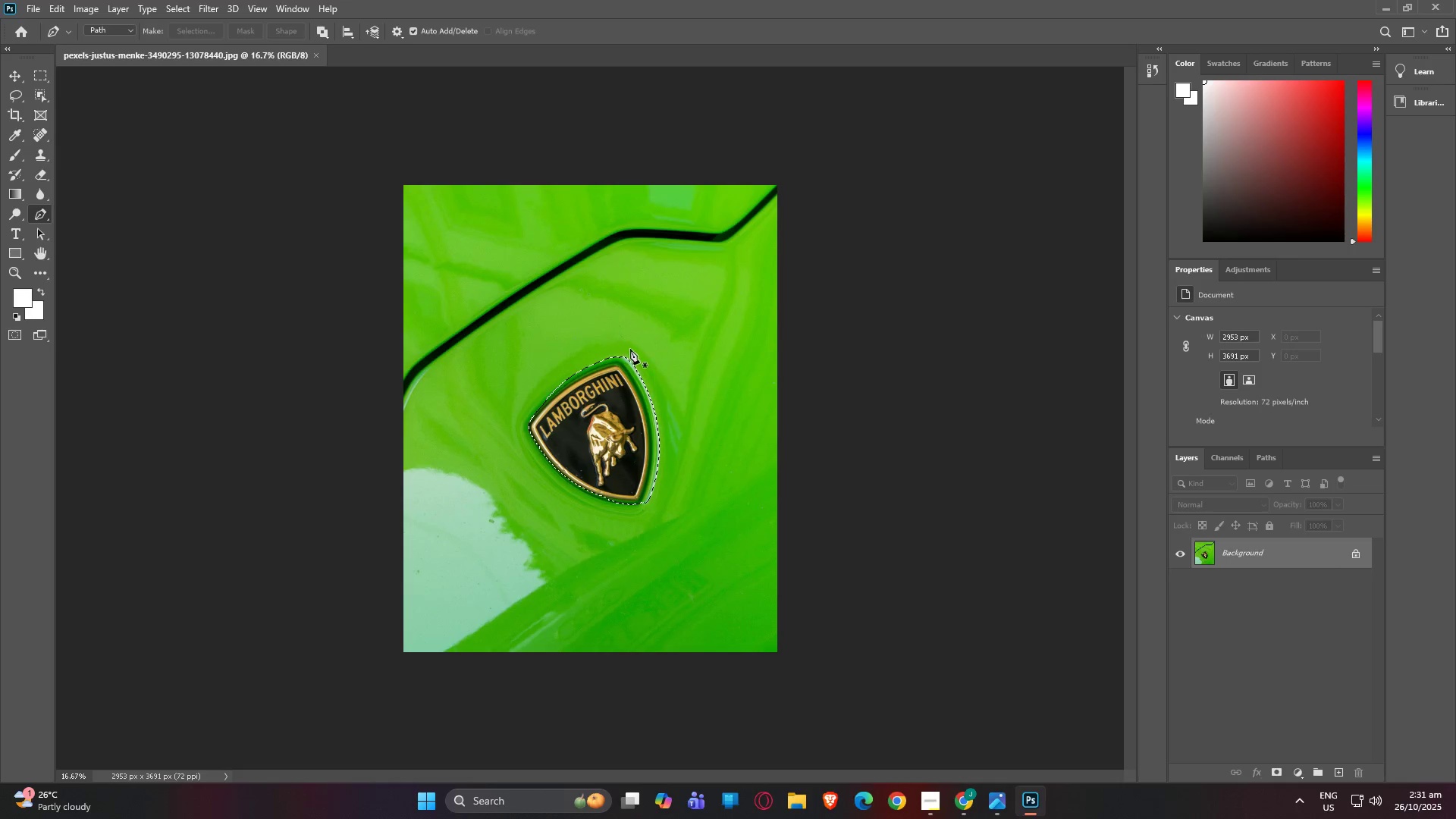 
wait(5.41)
 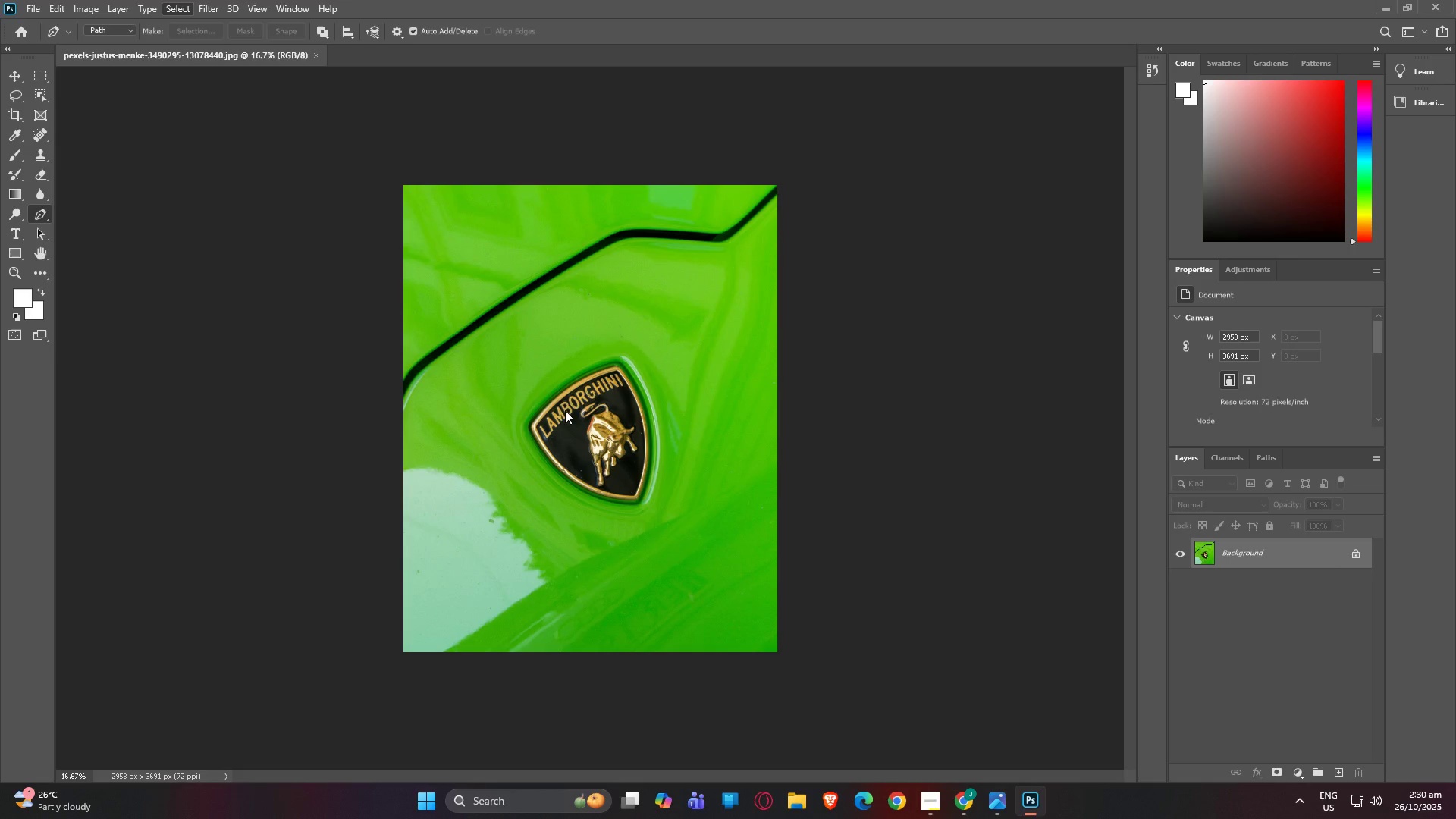 
hold_key(key=AltLeft, duration=1.53)
scroll: coordinate [635, 586], scroll_direction: up, amount: 14.0
 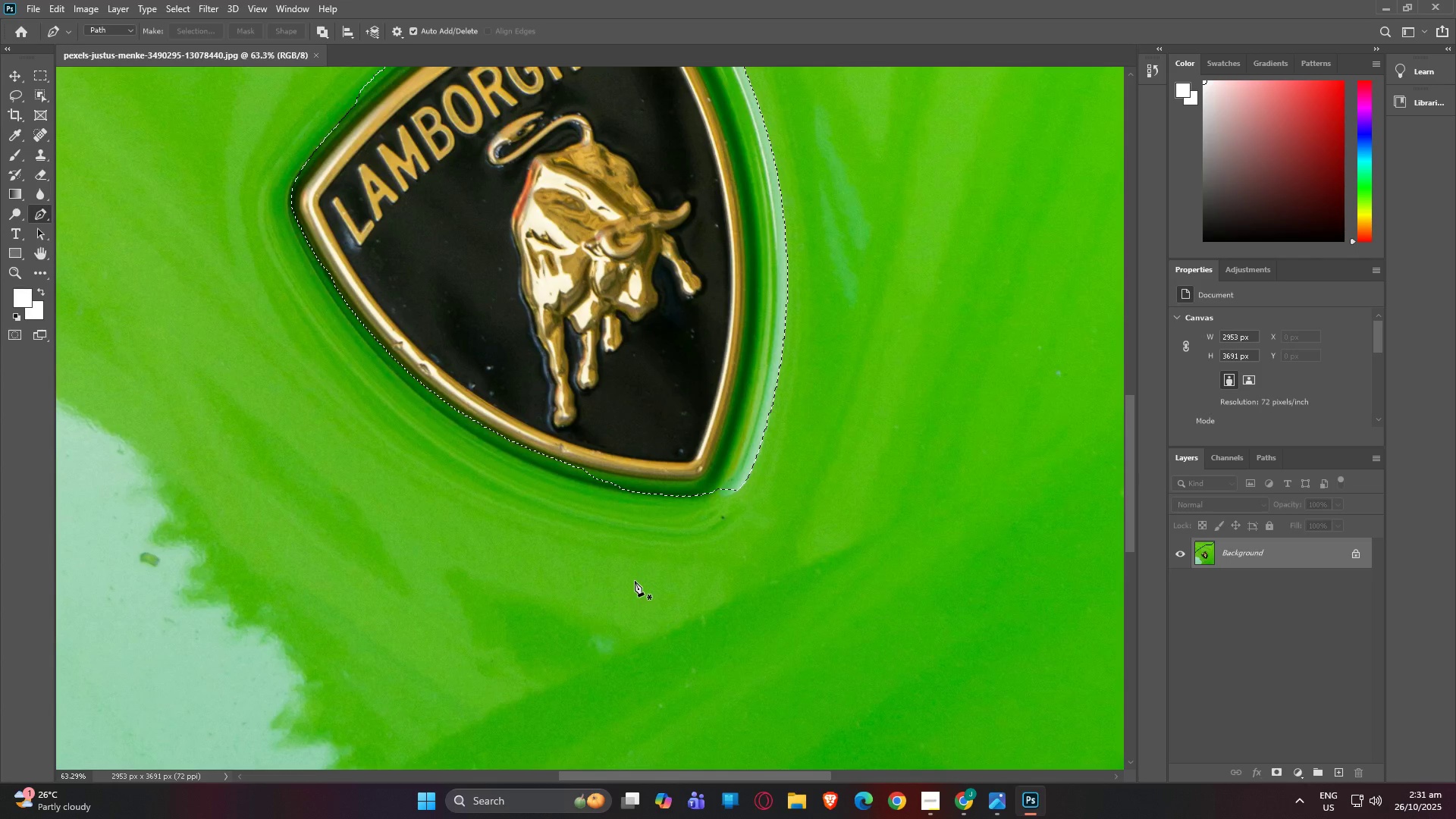 
hold_key(key=AltLeft, duration=1.52)
scroll: coordinate [635, 557], scroll_direction: up, amount: 2.0
 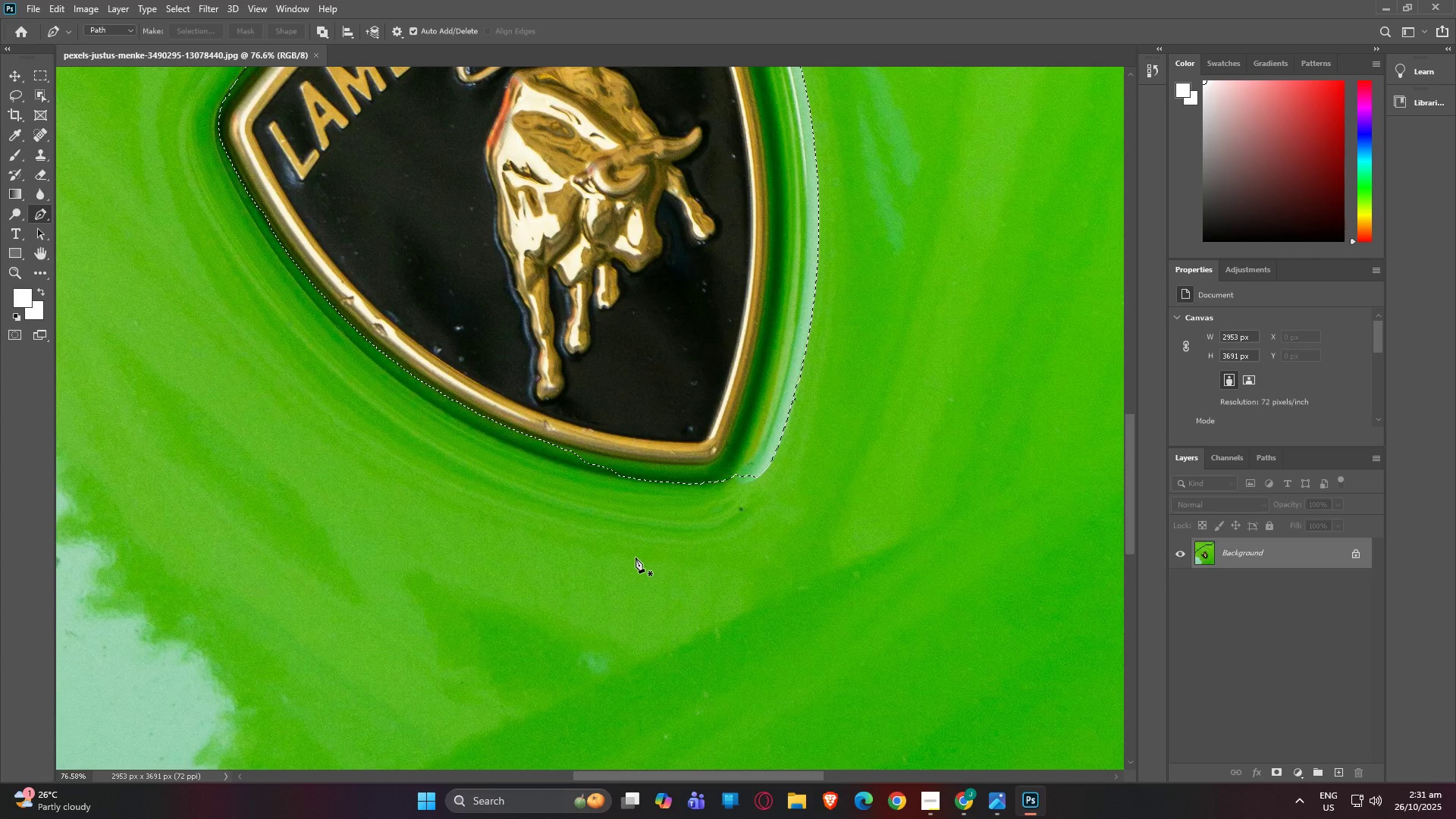 
scroll: coordinate [635, 557], scroll_direction: down, amount: 3.0
 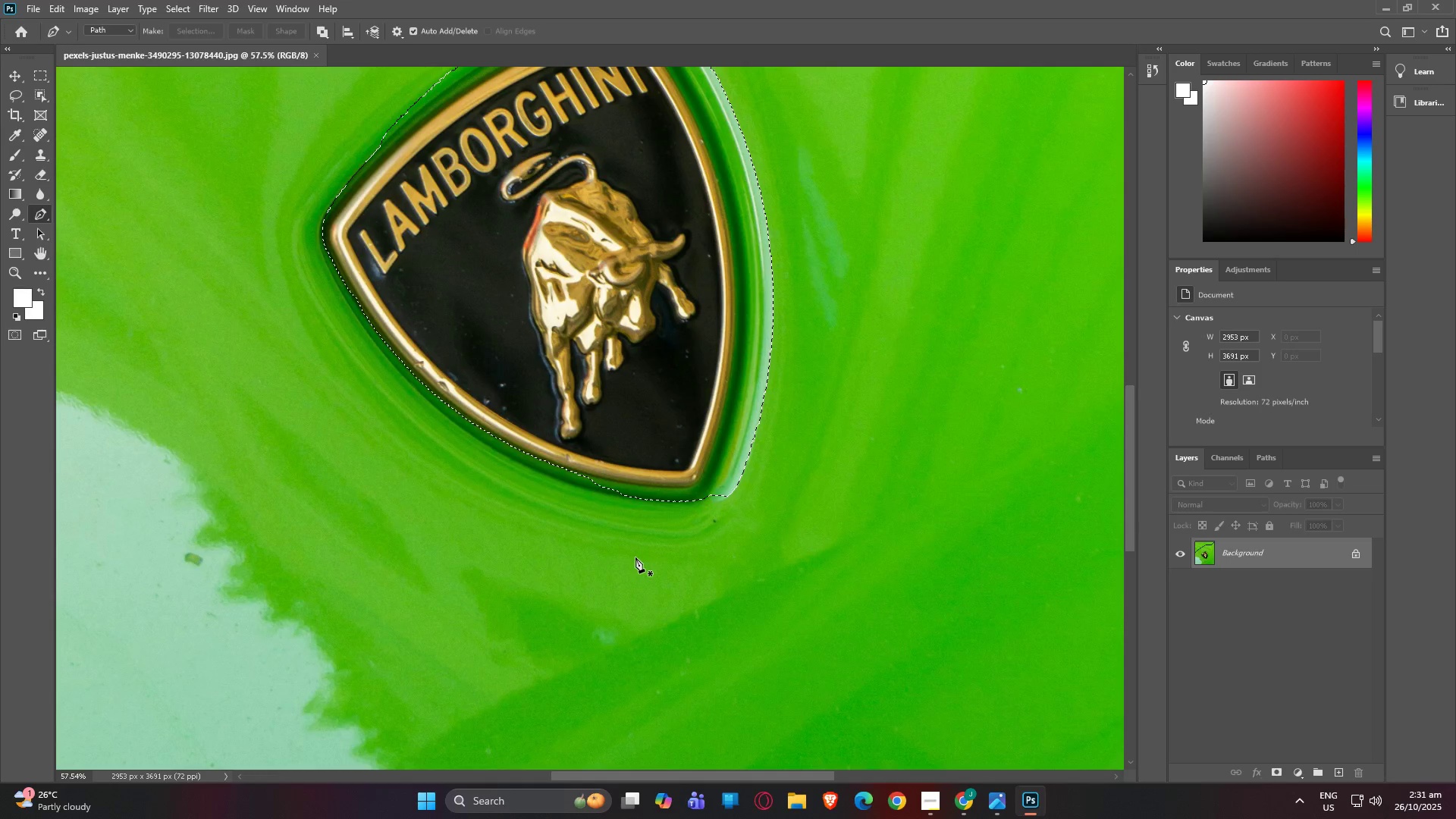 
hold_key(key=AltLeft, duration=1.52)
 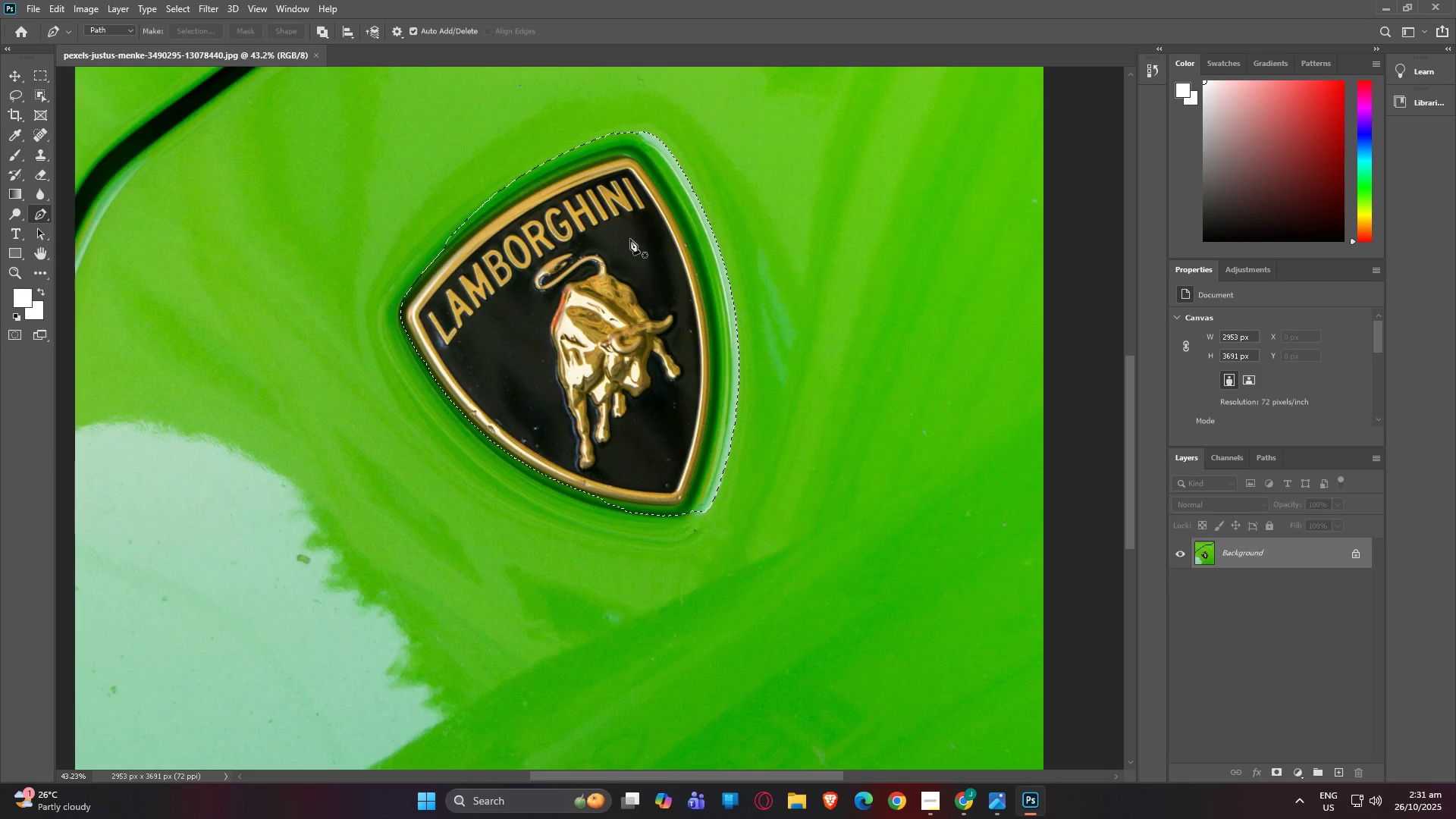 
hold_key(key=AltLeft, duration=1.51)
scroll: coordinate [630, 240], scroll_direction: up, amount: 4.0
 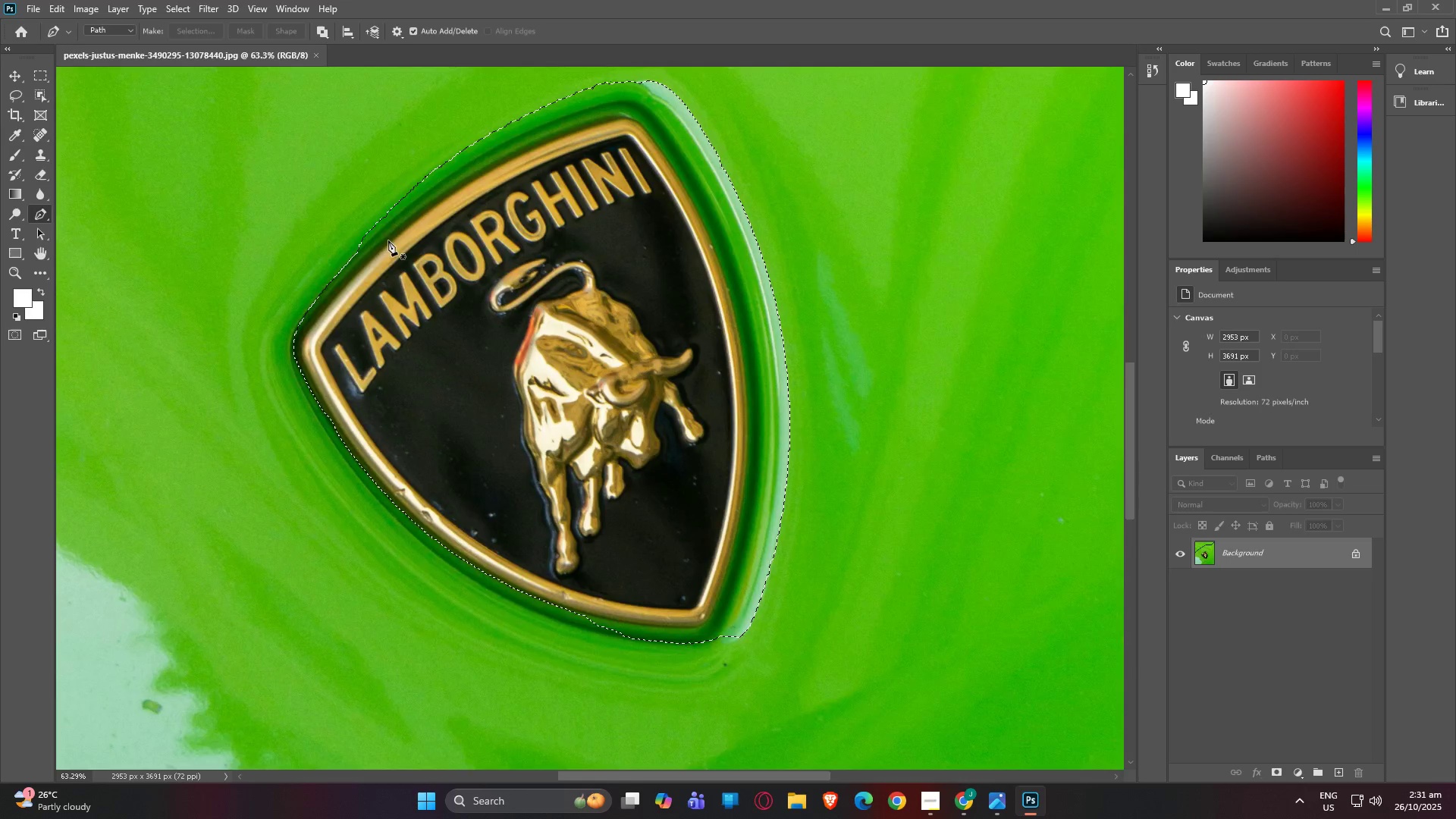 
scroll: coordinate [251, 240], scroll_direction: down, amount: 4.0
 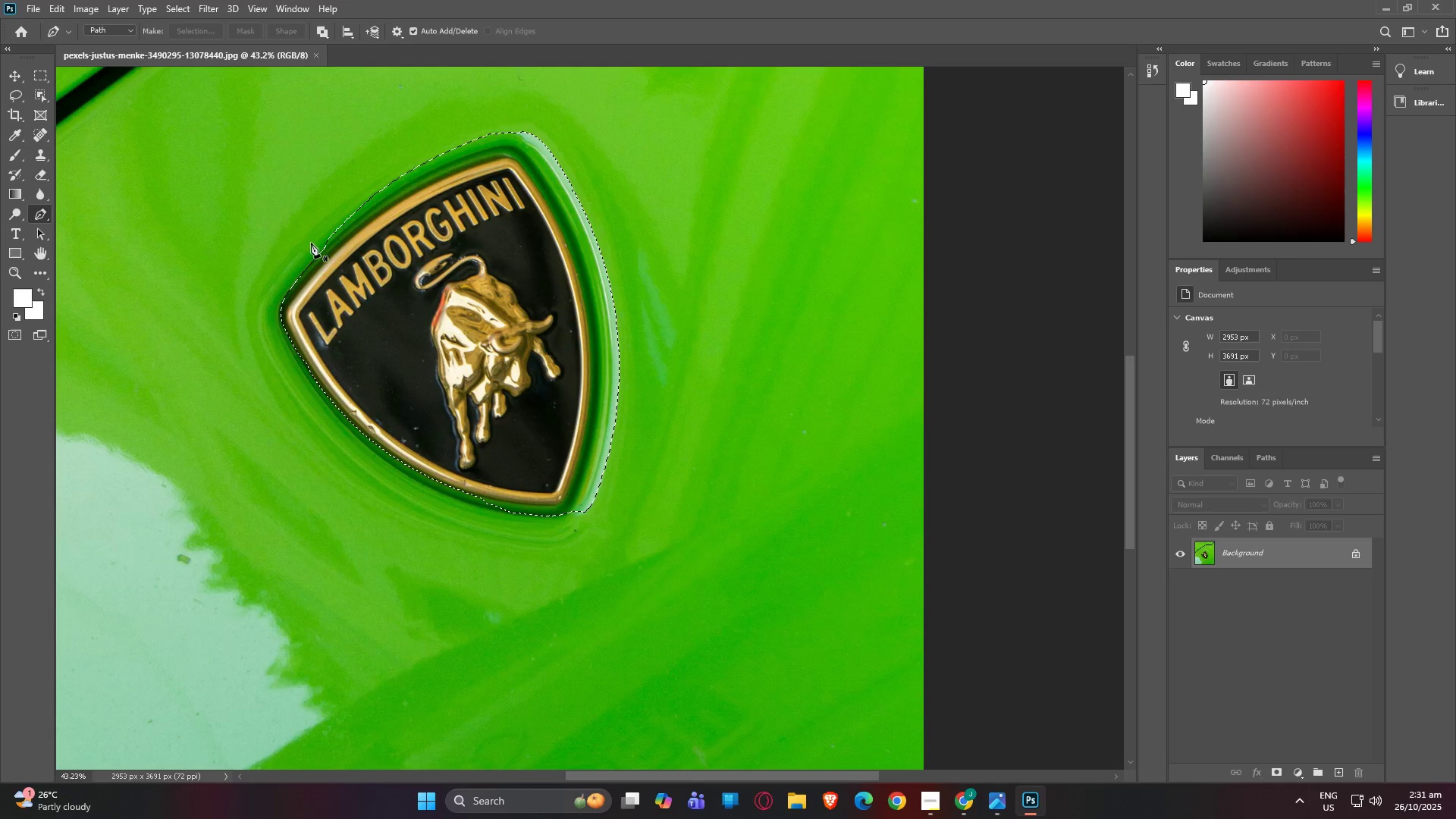 
hold_key(key=AltLeft, duration=1.51)
scroll: coordinate [613, 419], scroll_direction: up, amount: 8.0
 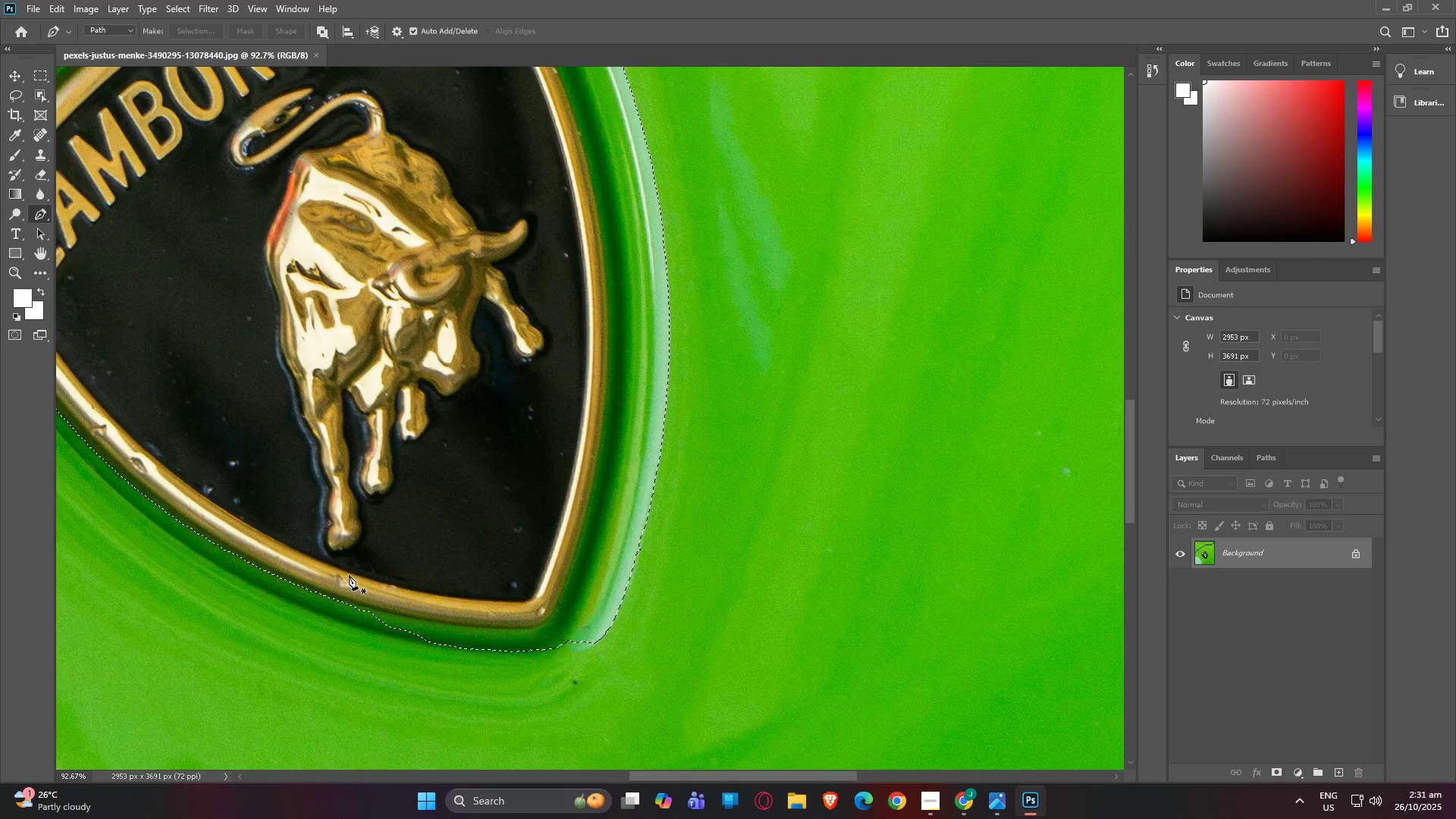 
hold_key(key=AltLeft, duration=1.53)
scroll: coordinate [369, 621], scroll_direction: up, amount: 10.0
 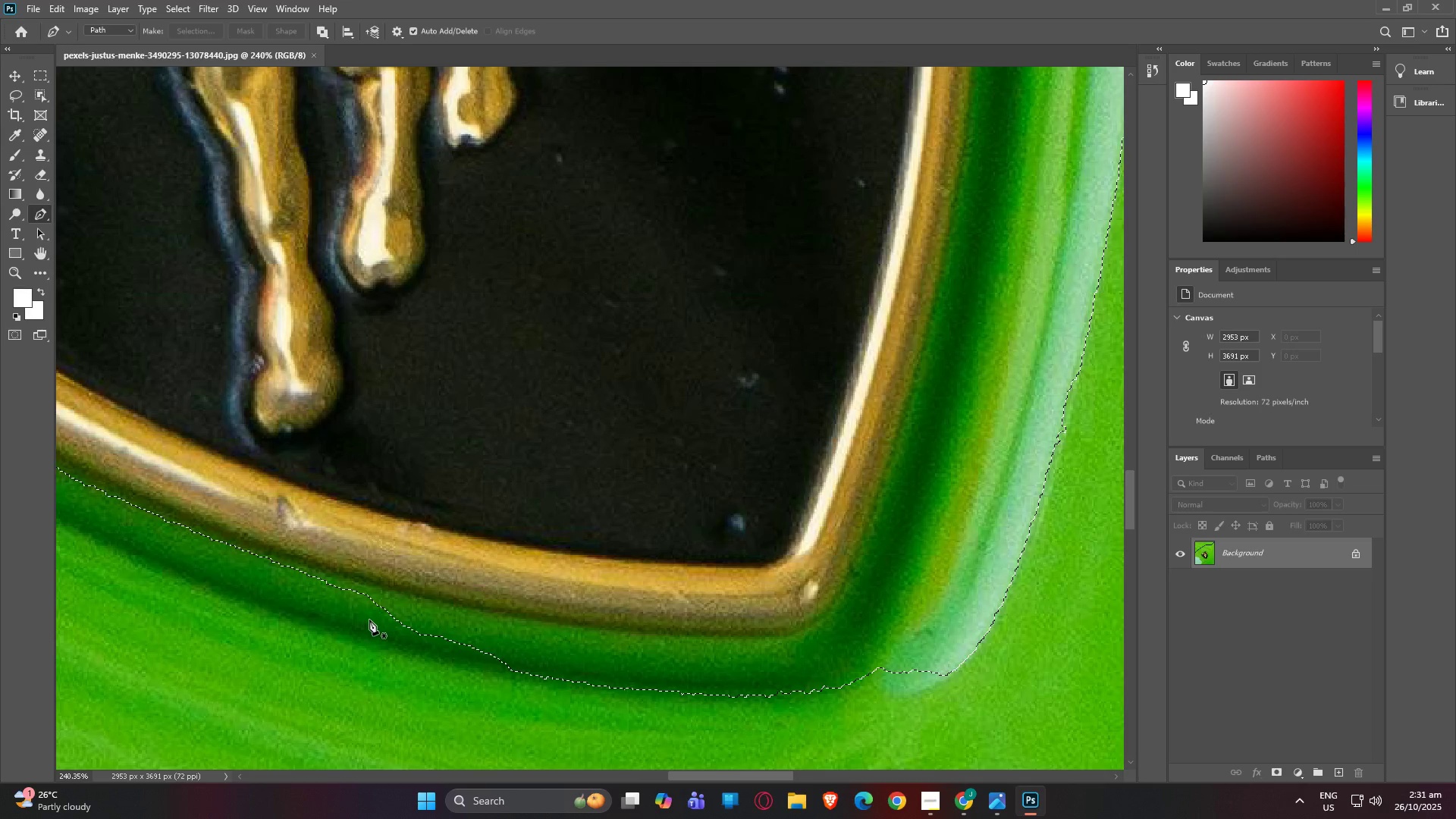 
hold_key(key=AltLeft, duration=1.51)
scroll: coordinate [179, 513], scroll_direction: down, amount: 16.0
 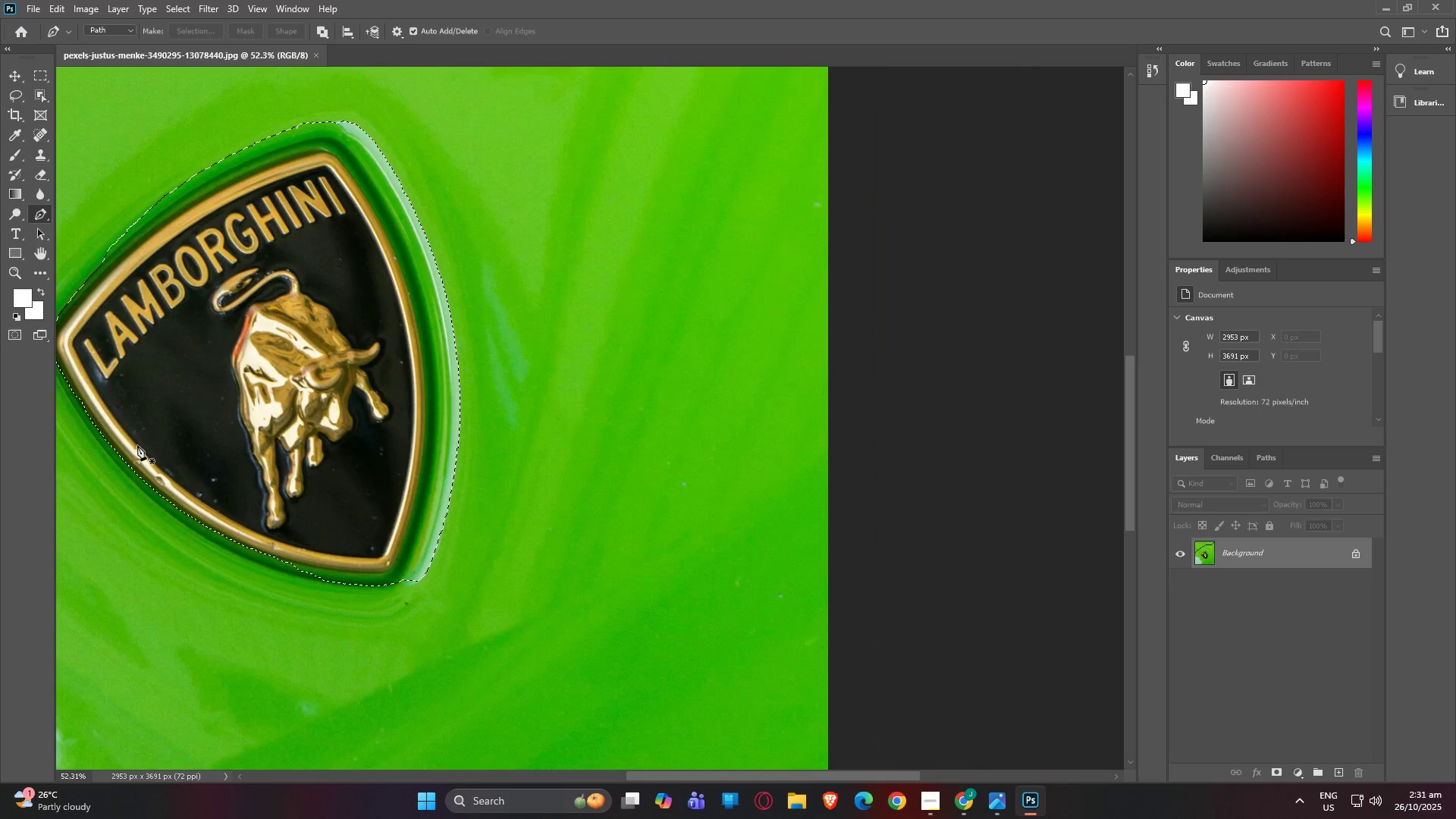 
hold_key(key=AltLeft, duration=1.52)
scroll: coordinate [54, 516], scroll_direction: down, amount: 9.0
 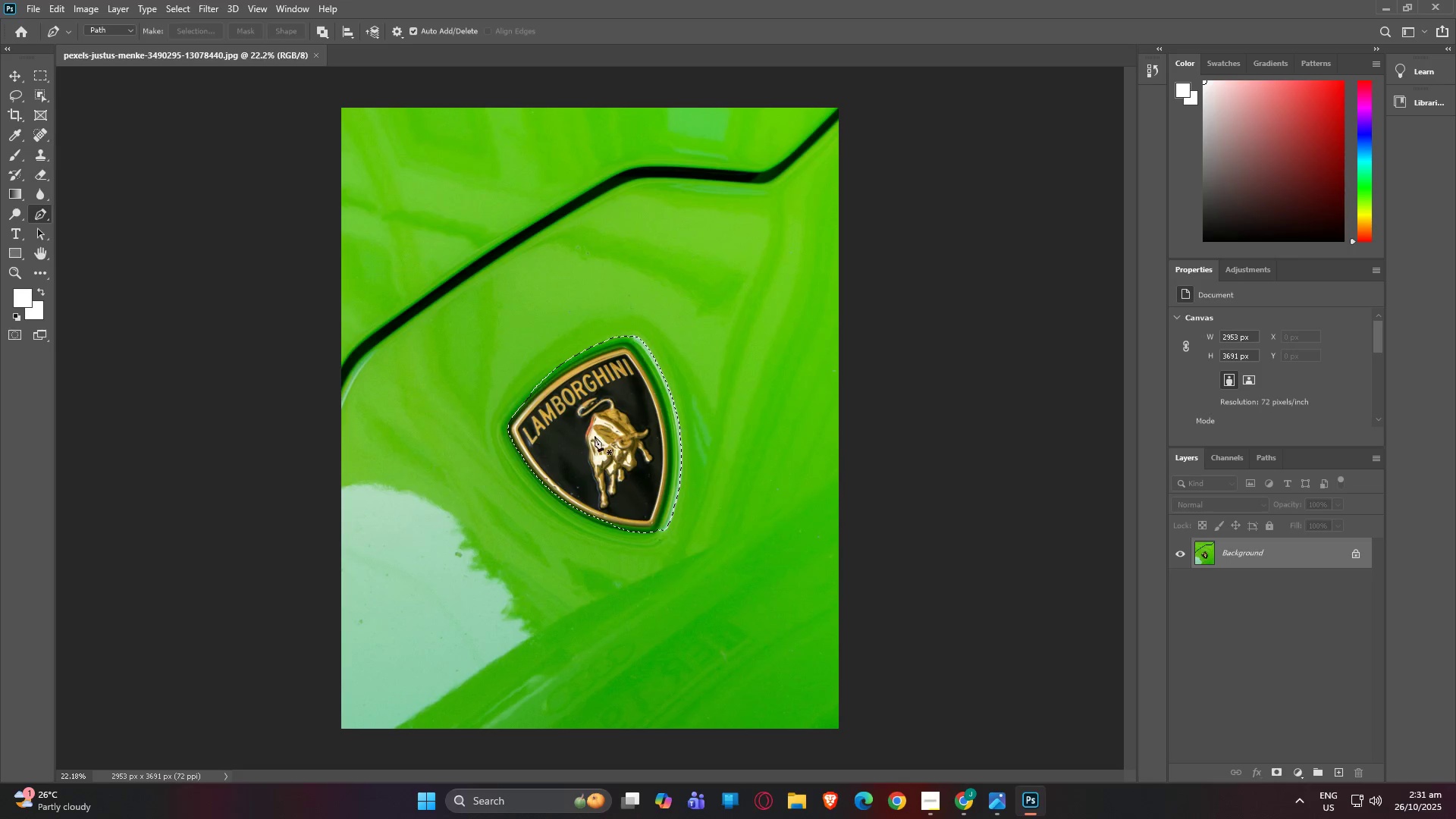 
hold_key(key=AltLeft, duration=1.51)
 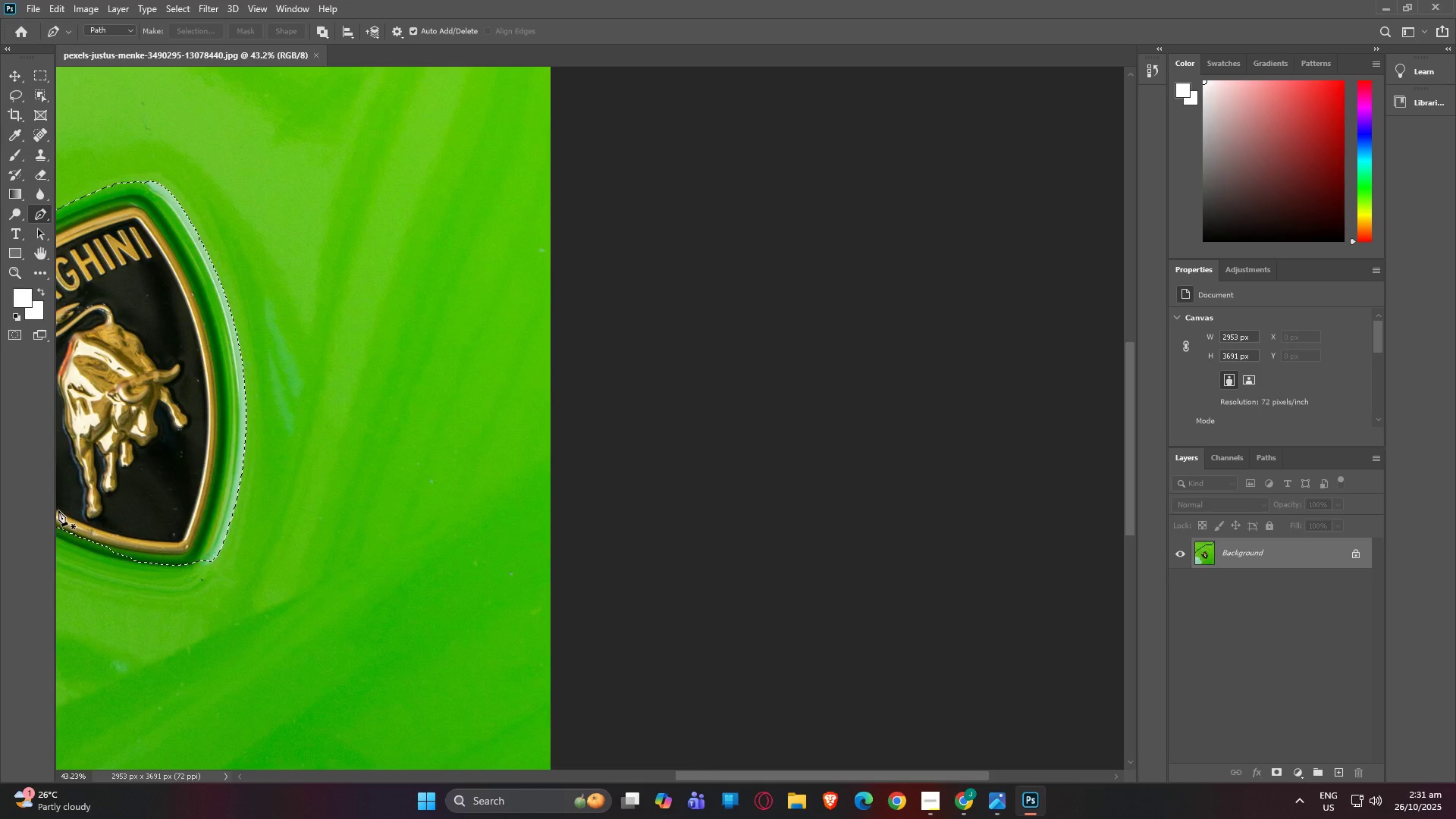 
hold_key(key=AltLeft, duration=1.53)
scroll: coordinate [486, 503], scroll_direction: up, amount: 7.0
 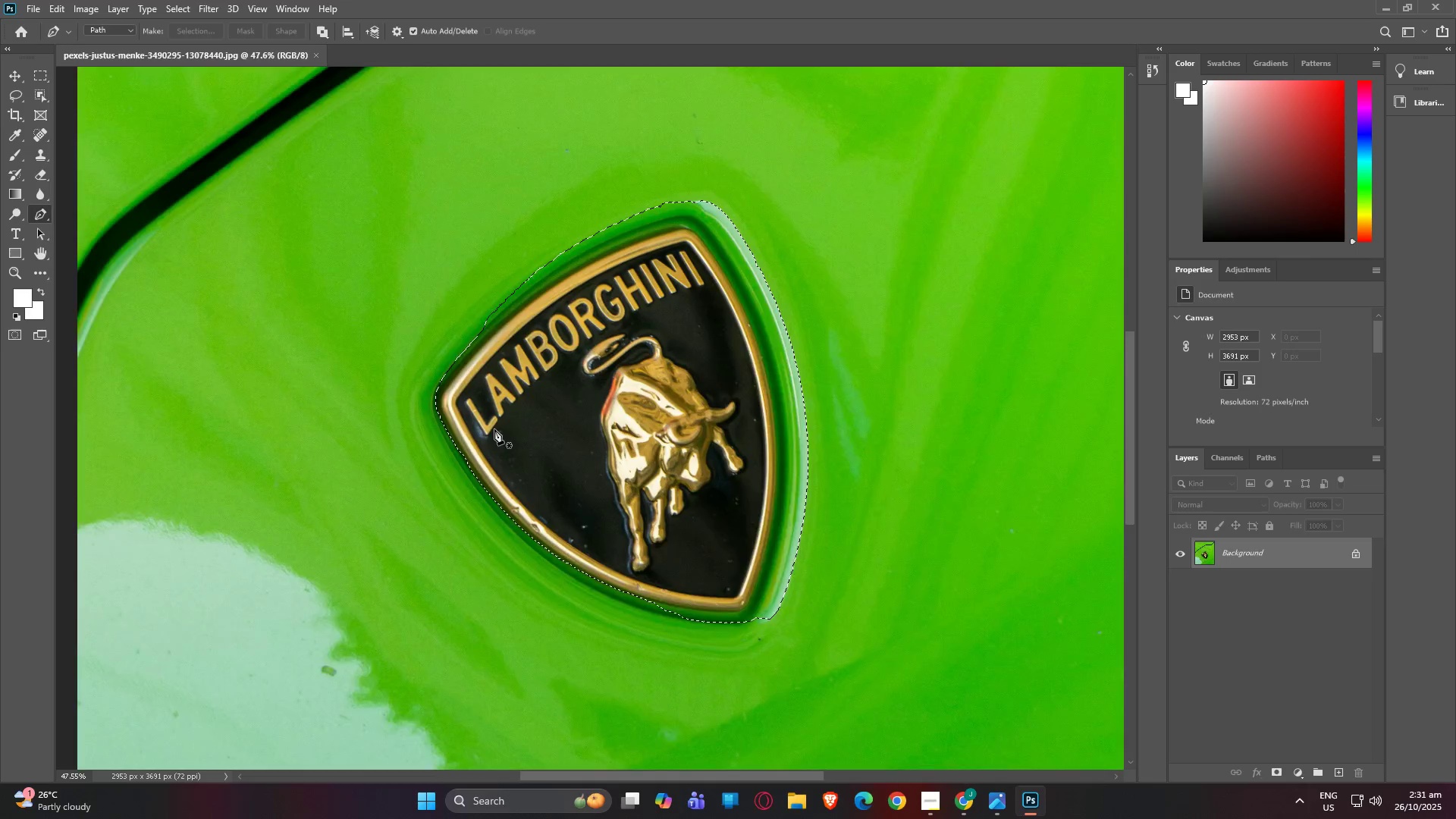 
hold_key(key=AltLeft, duration=1.52)
scroll: coordinate [469, 403], scroll_direction: up, amount: 7.0
 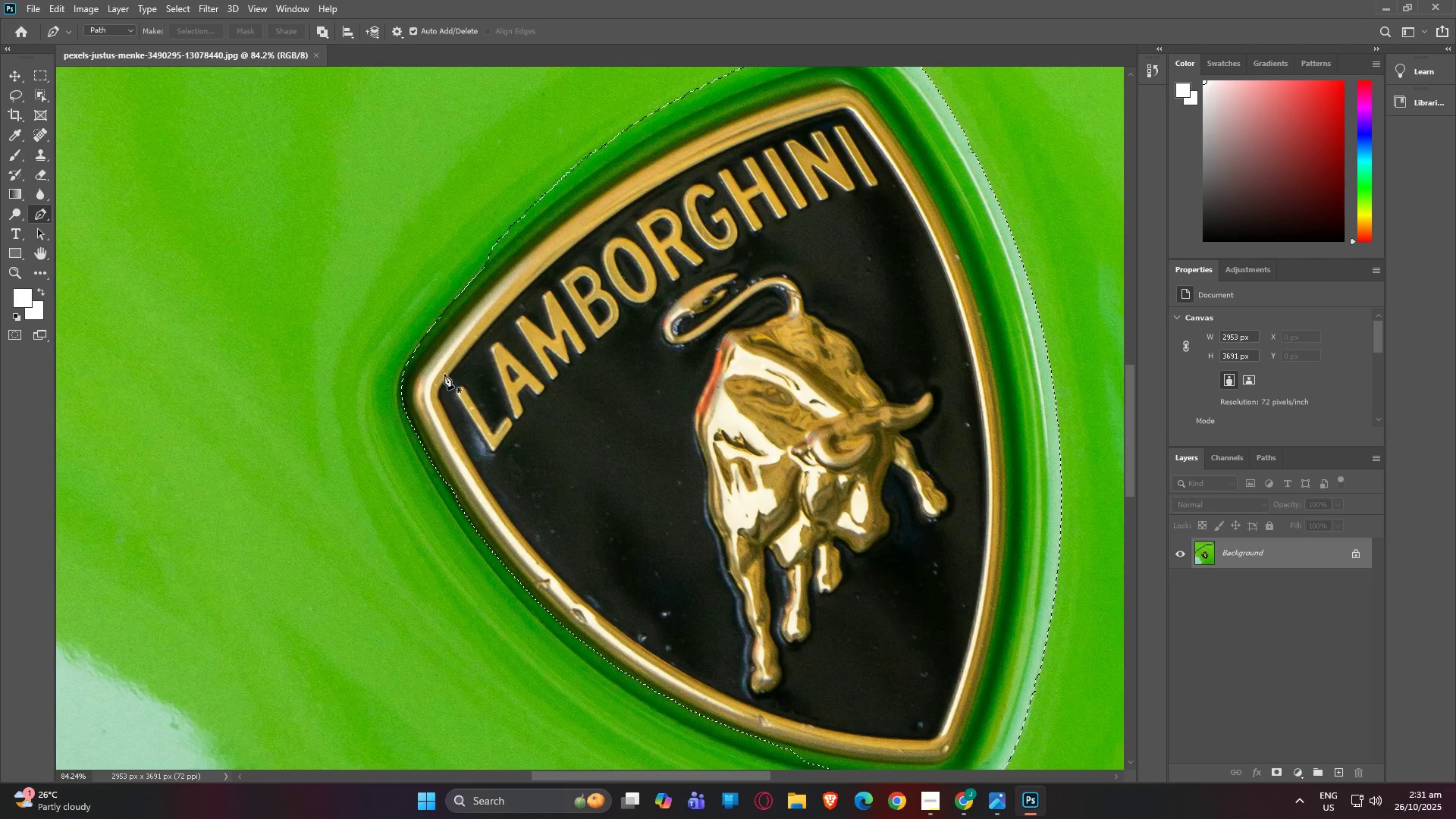 
hold_key(key=AltLeft, duration=0.68)
 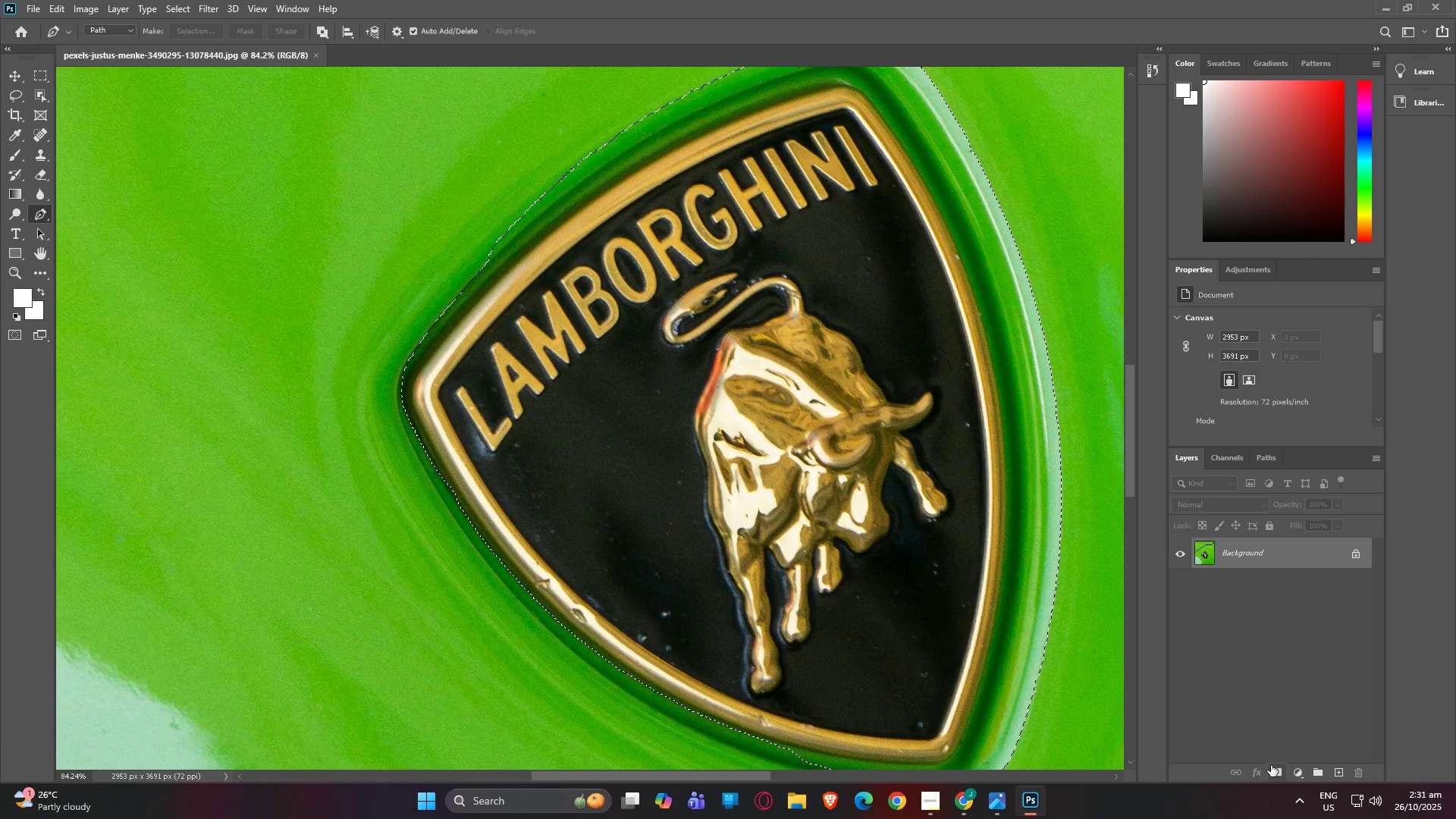 
left_click([1284, 773])
 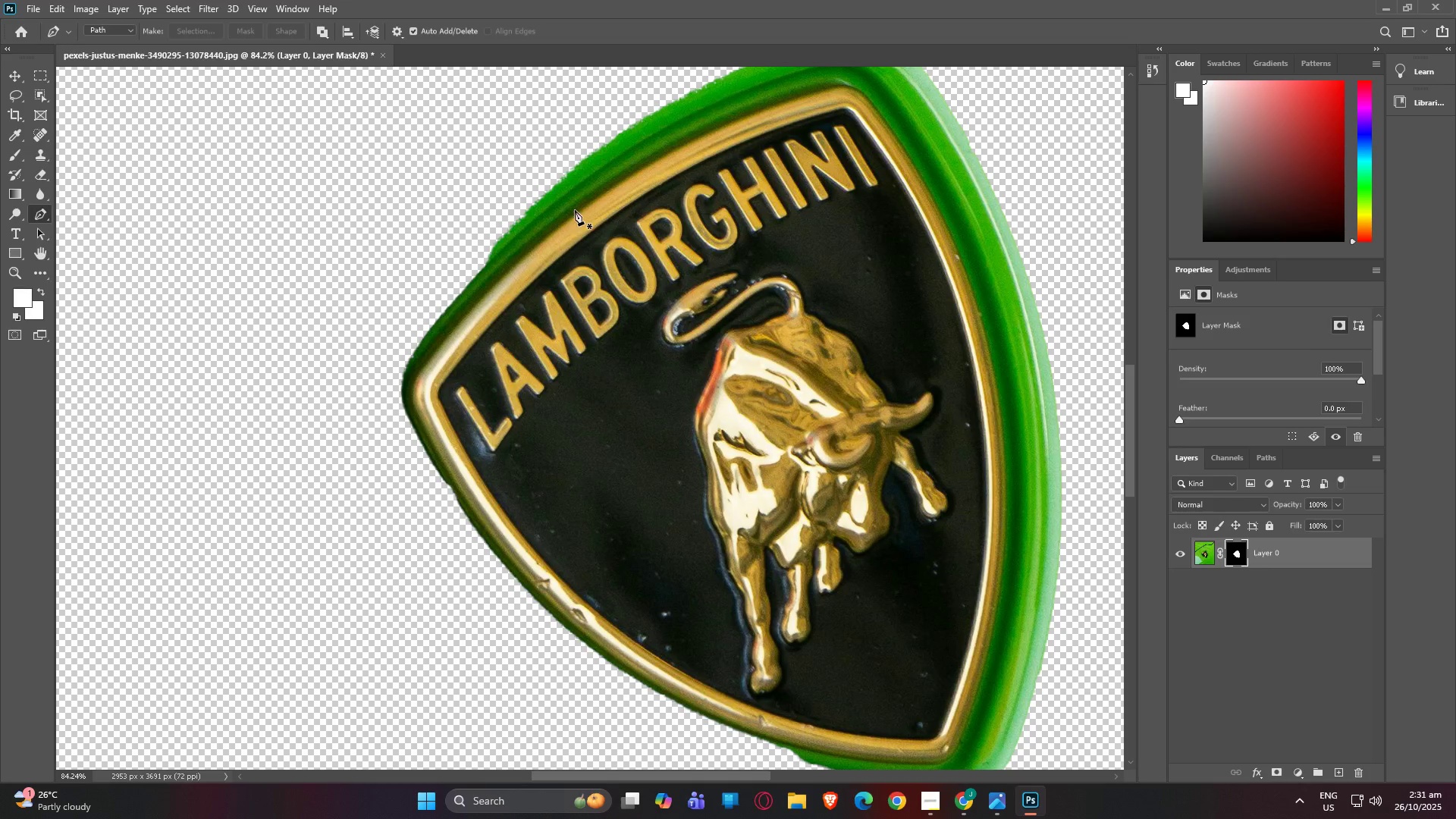 
key(P)
 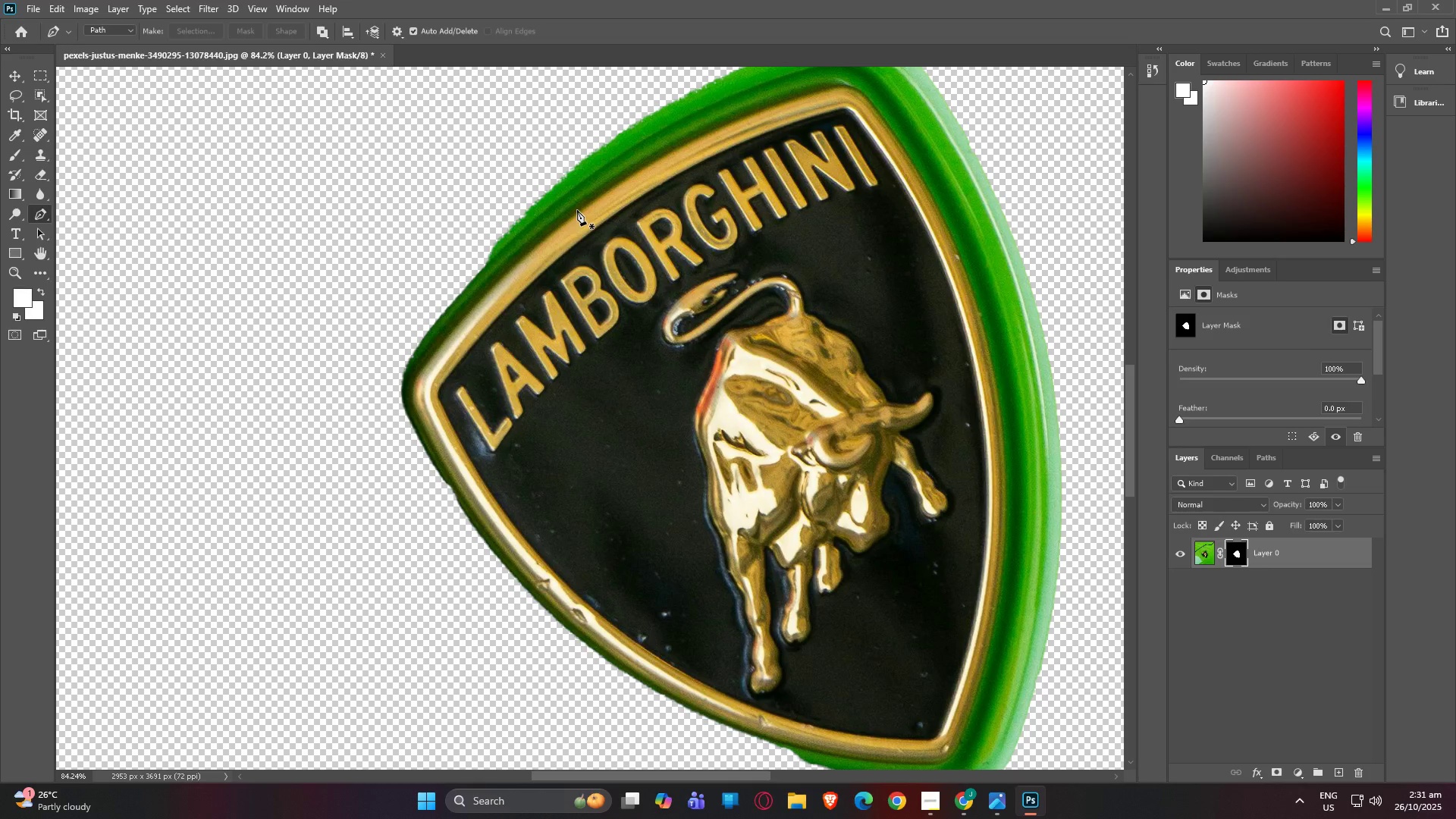 
left_click([577, 210])
 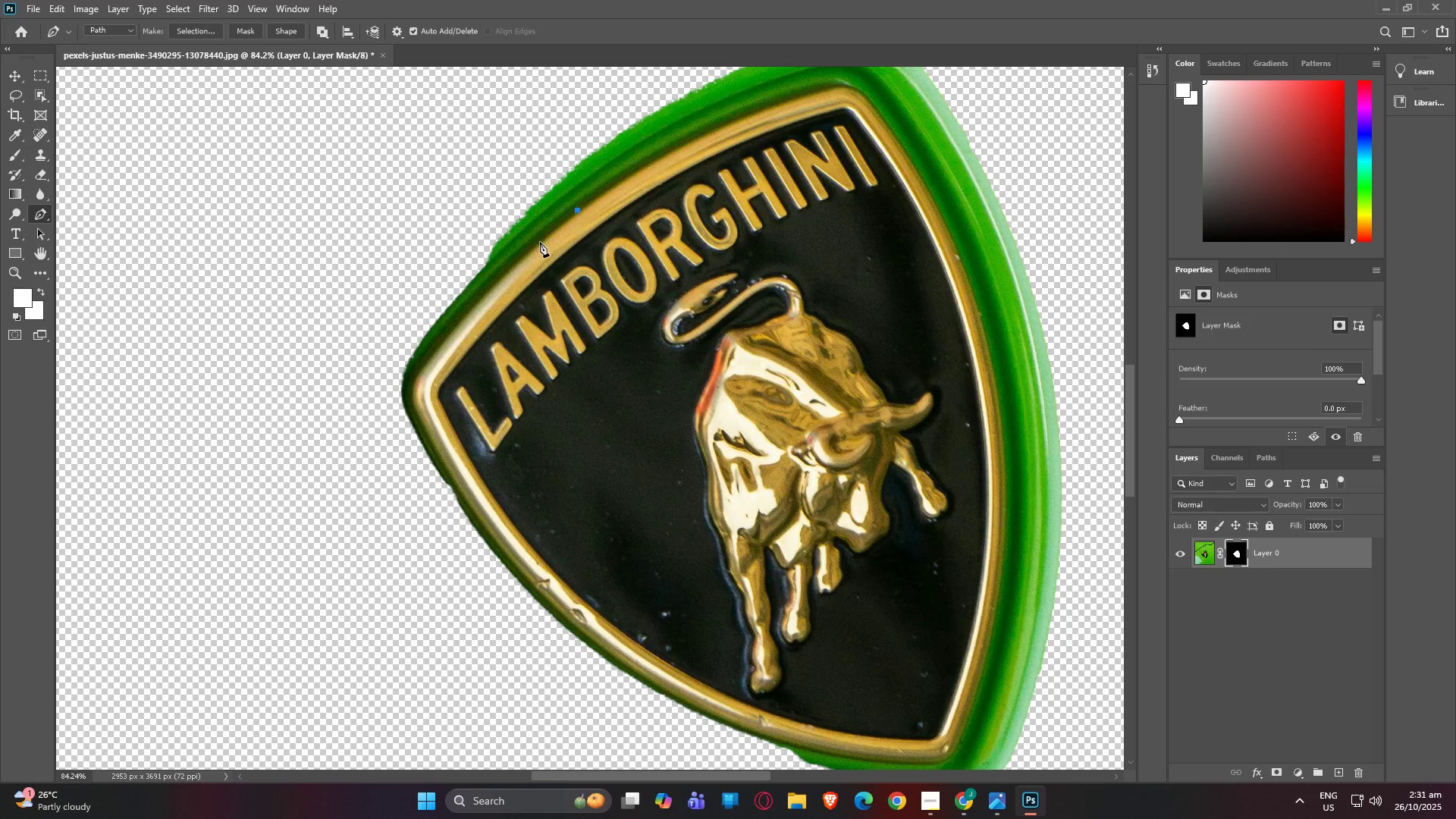 
left_click([540, 242])
 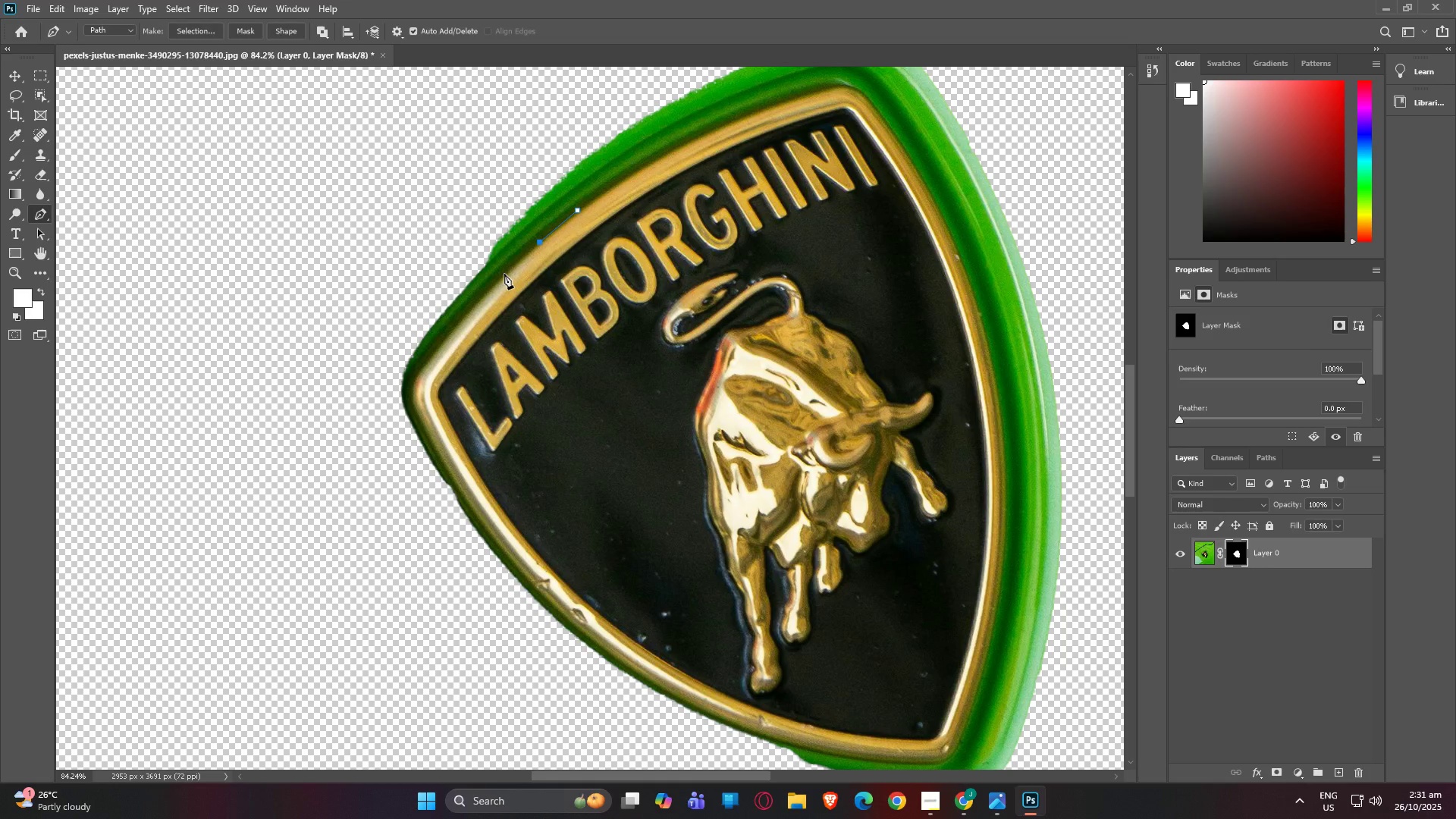 
left_click([504, 274])
 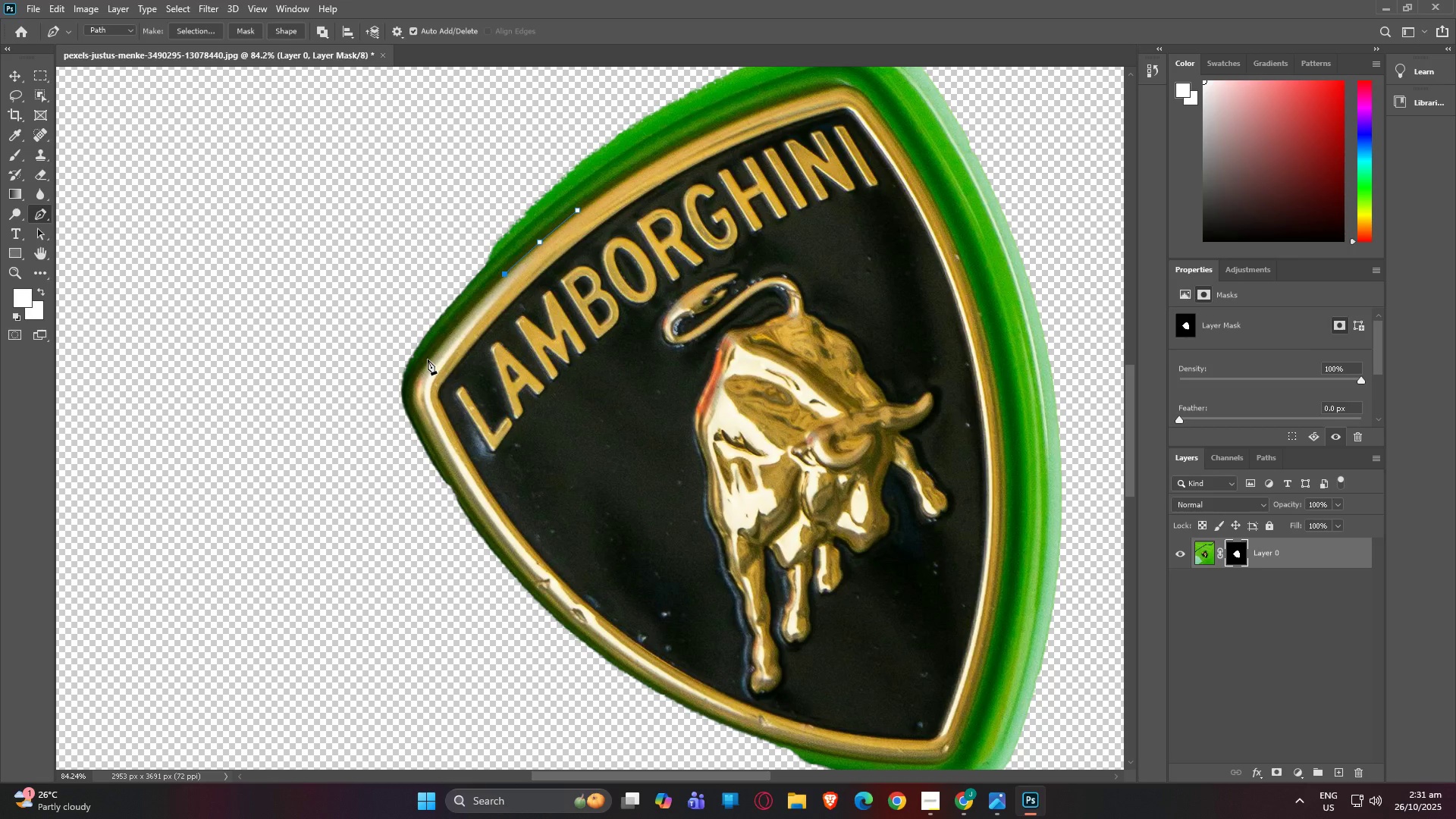 
left_click([427, 365])
 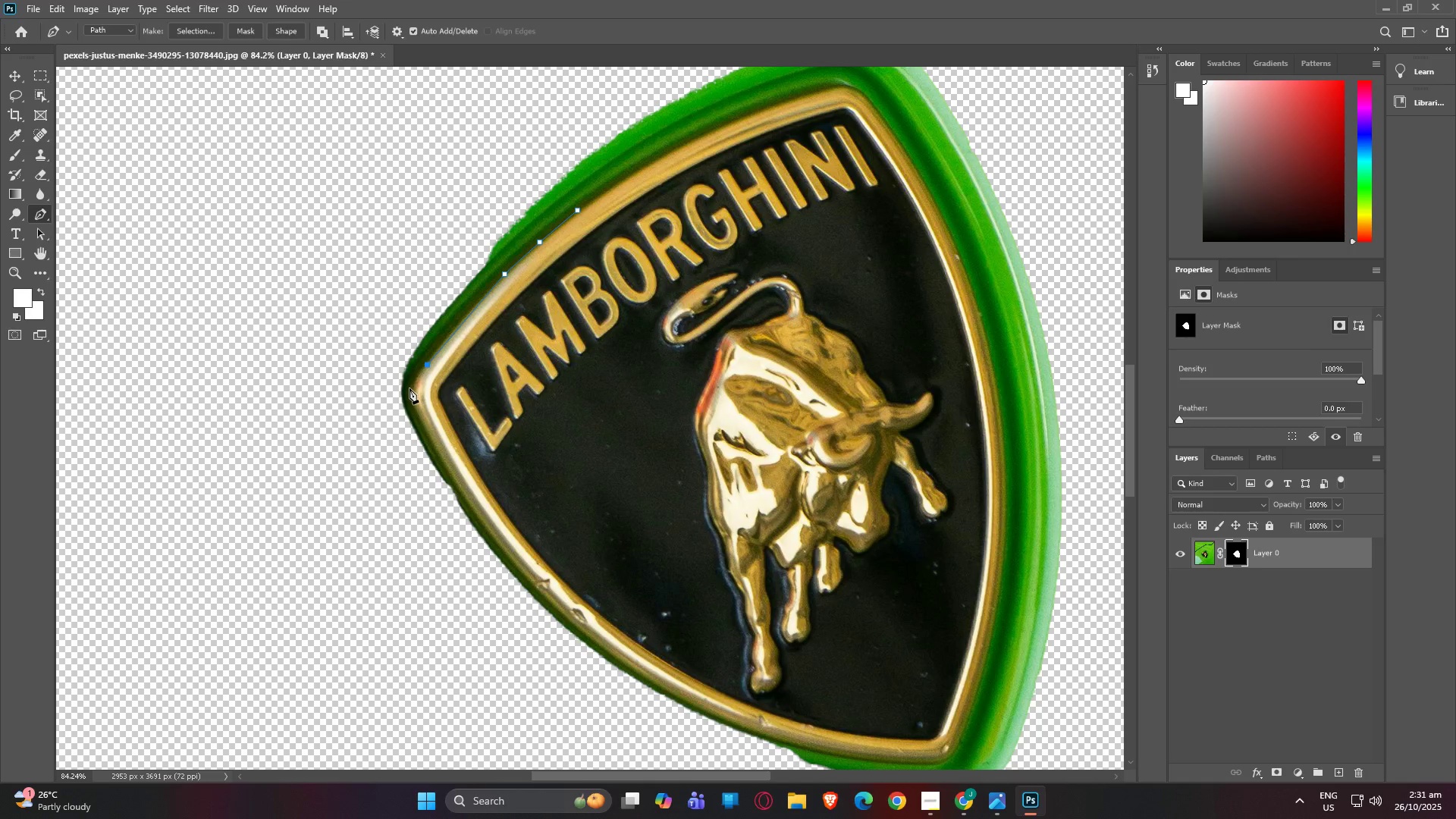 
left_click([410, 388])
 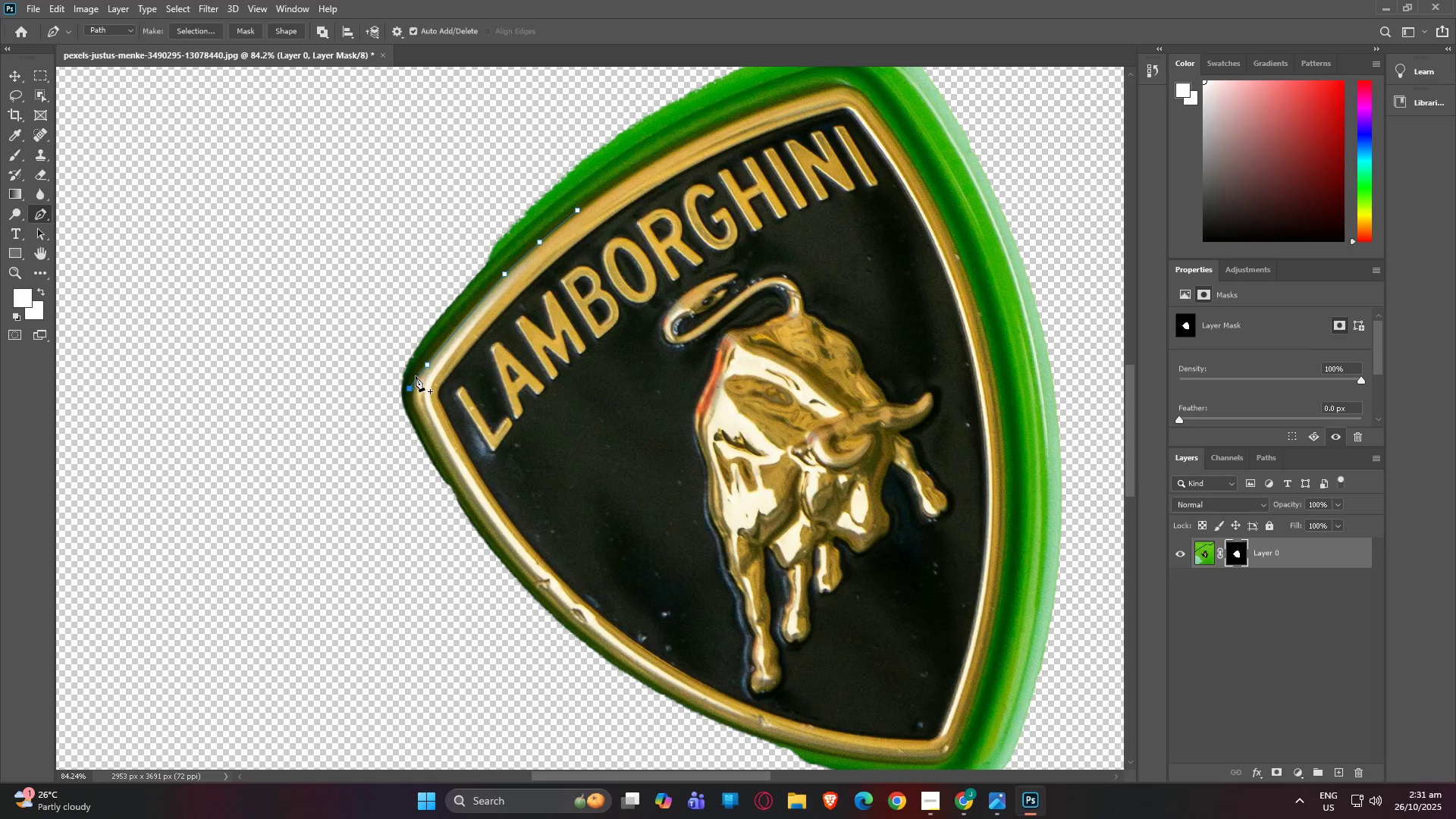 
key(Control+Z)
 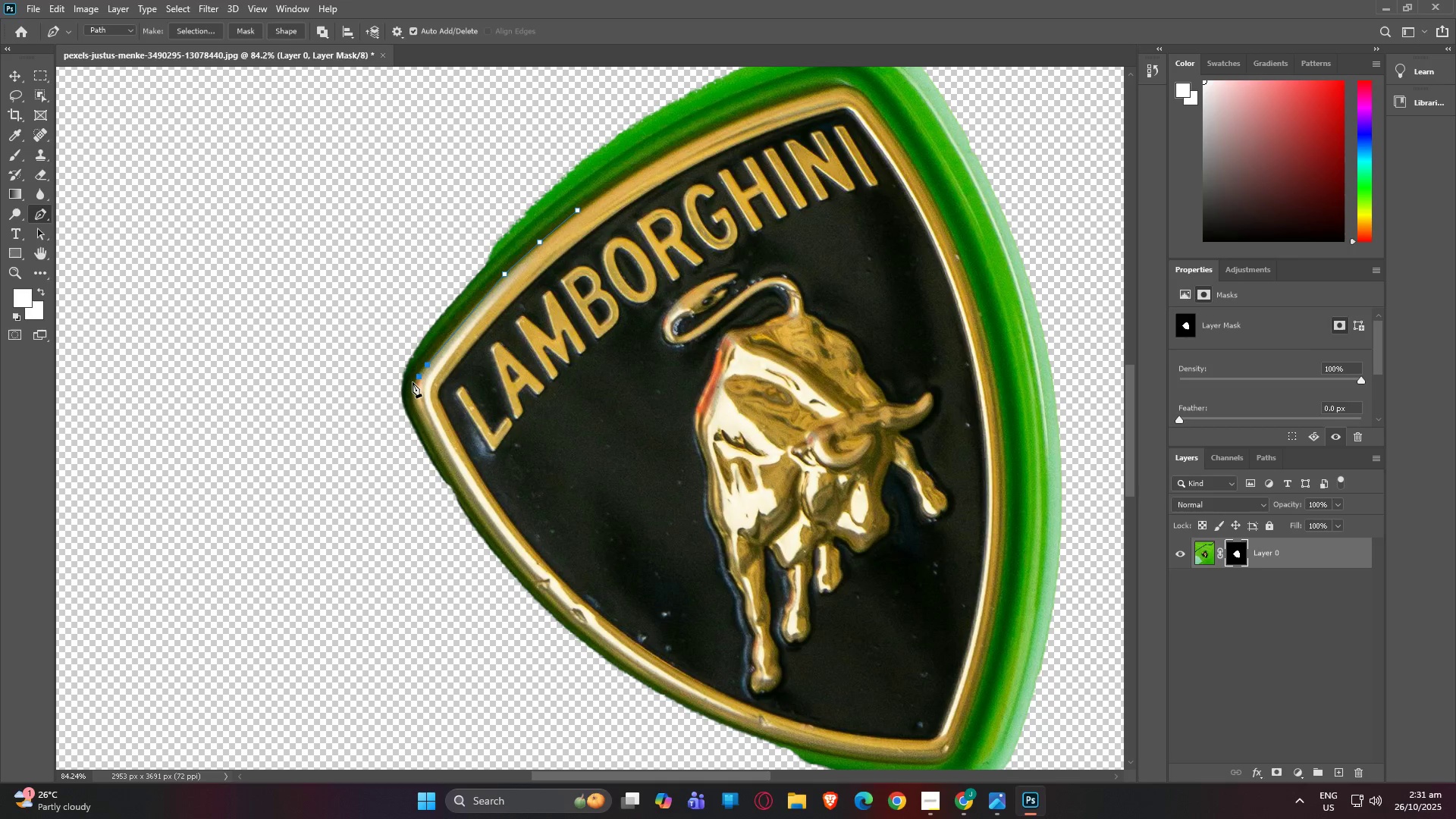 
left_click([413, 382])
 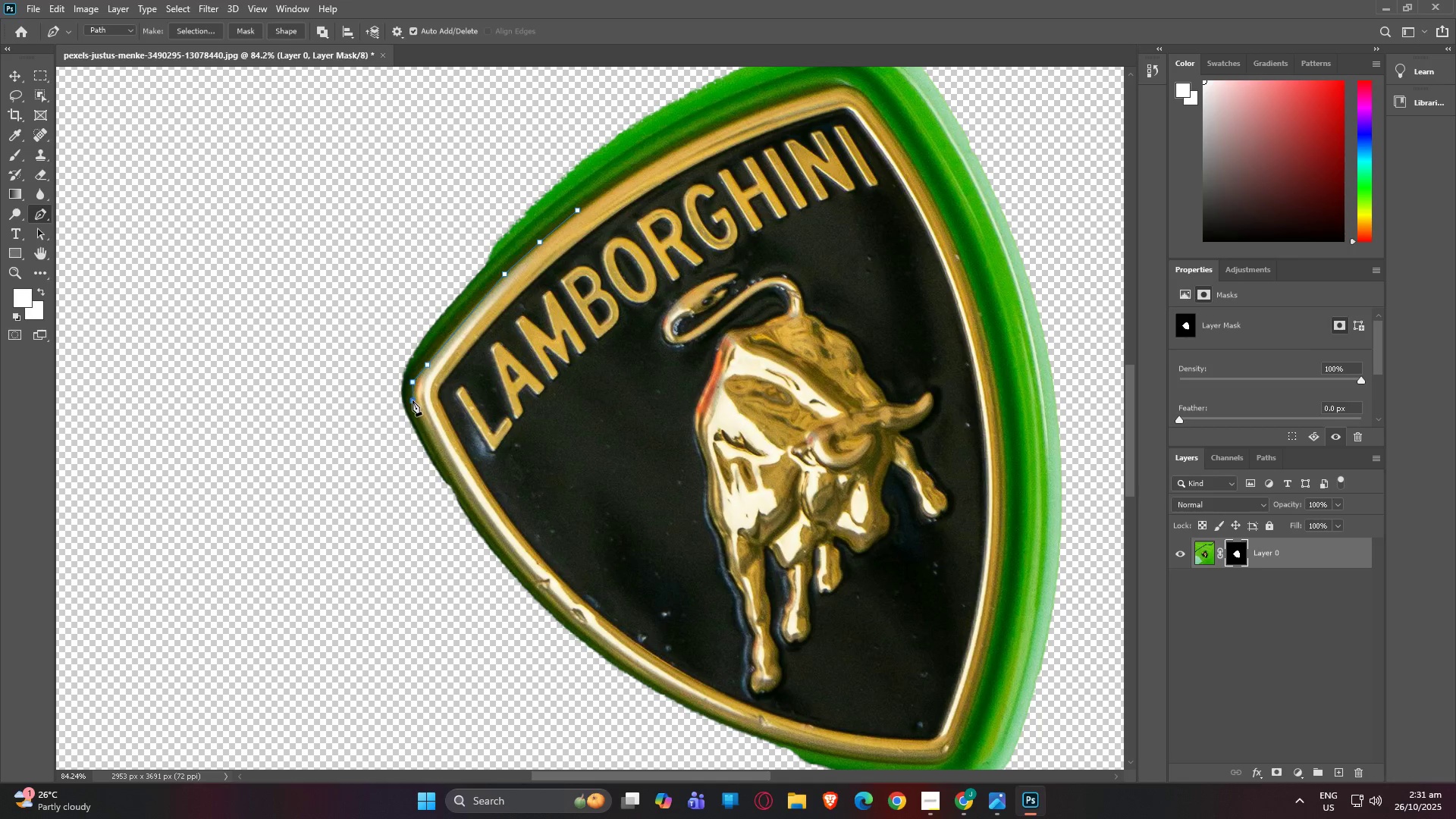 
left_click([413, 400])
 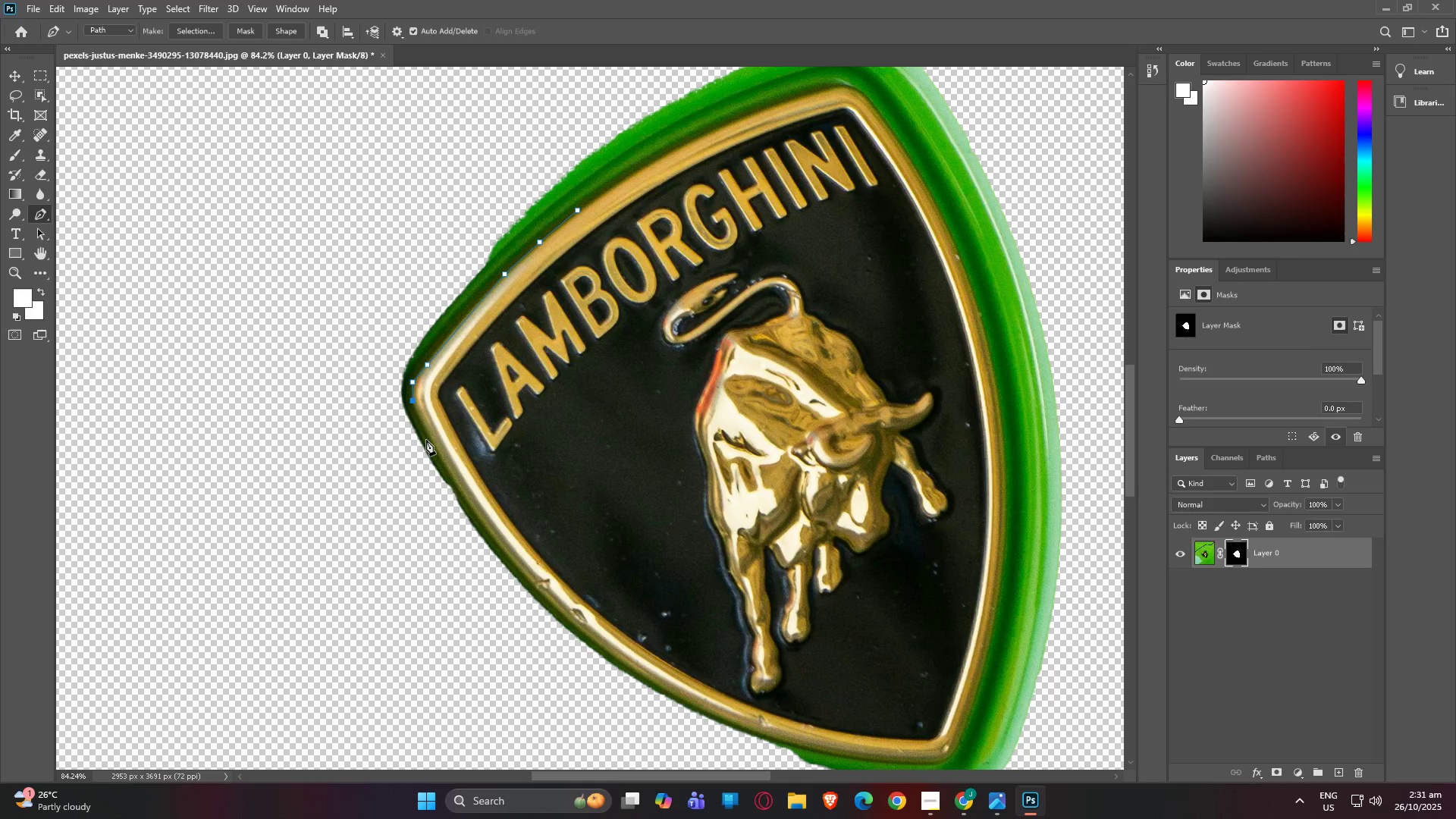 
left_click([426, 440])
 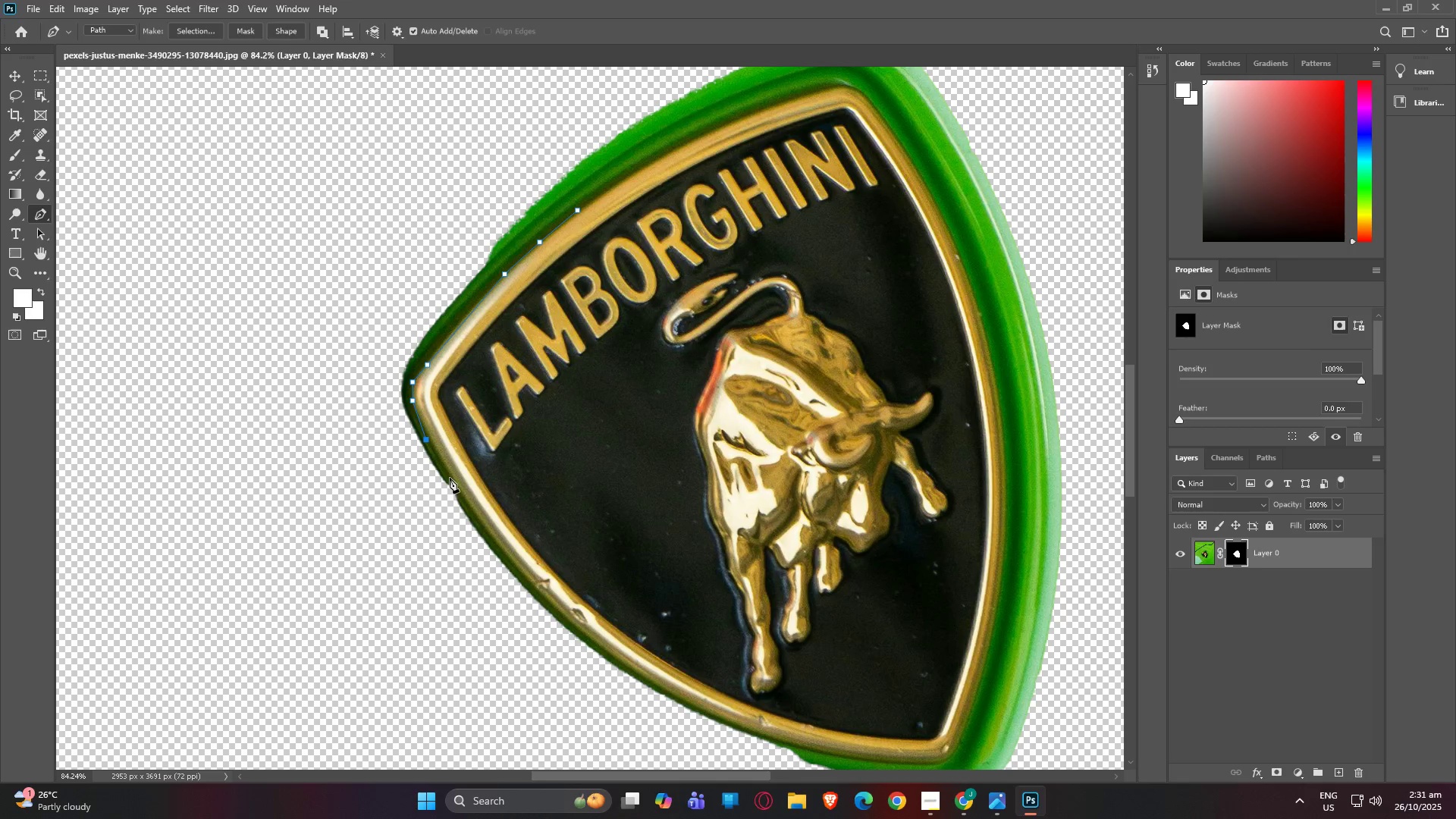 
left_click([453, 481])
 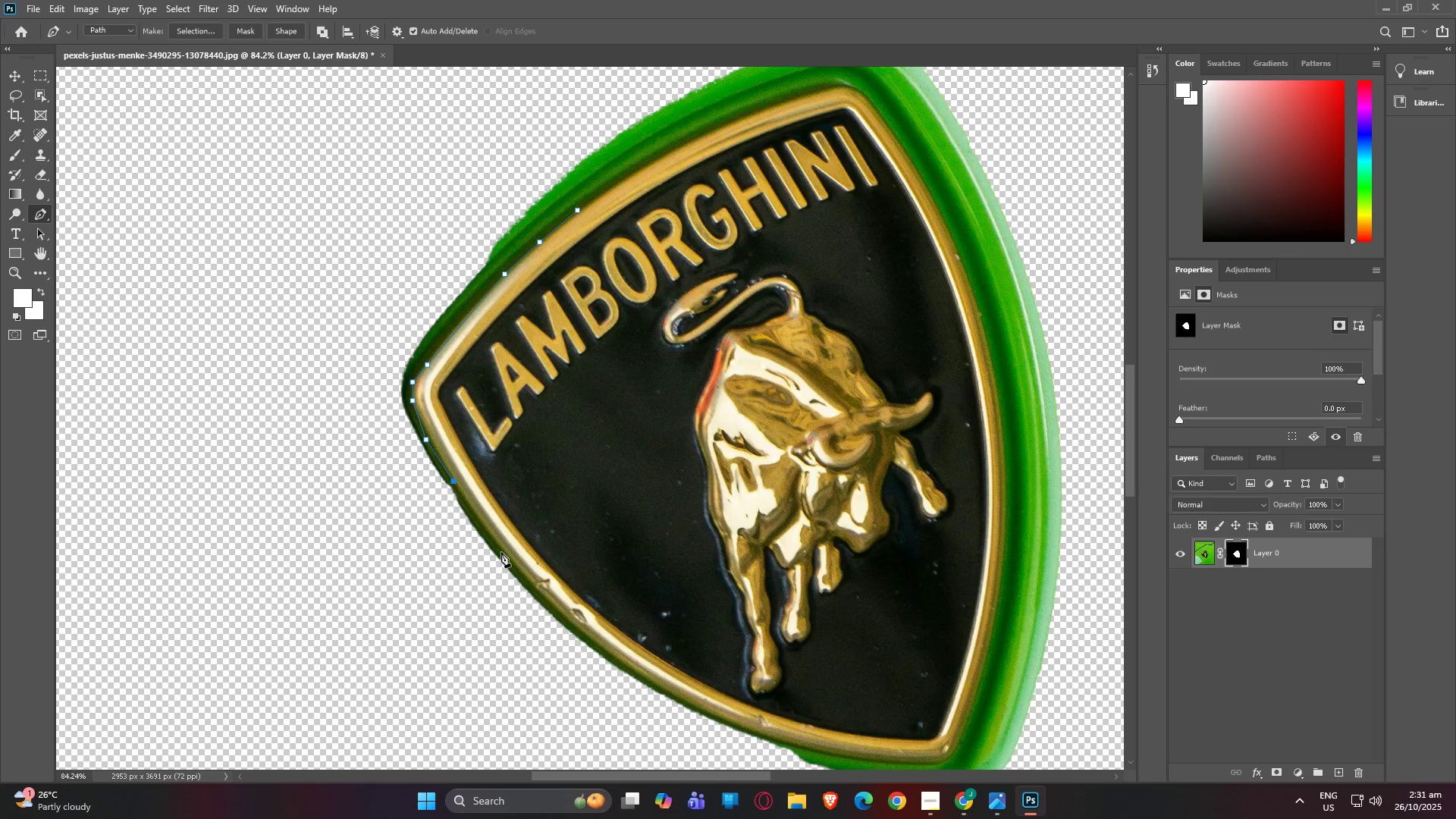 
left_click([502, 553])
 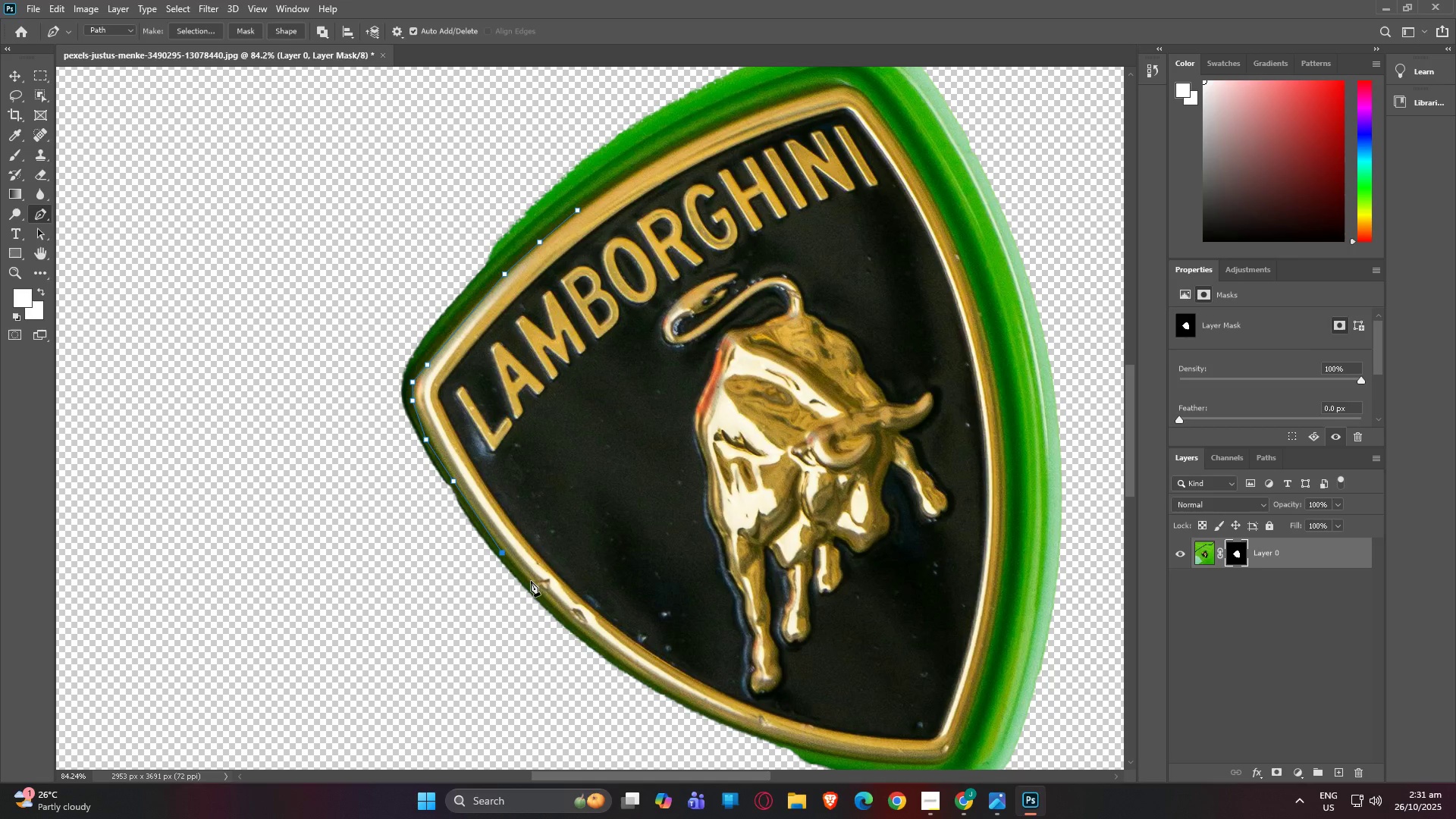 
left_click([531, 581])
 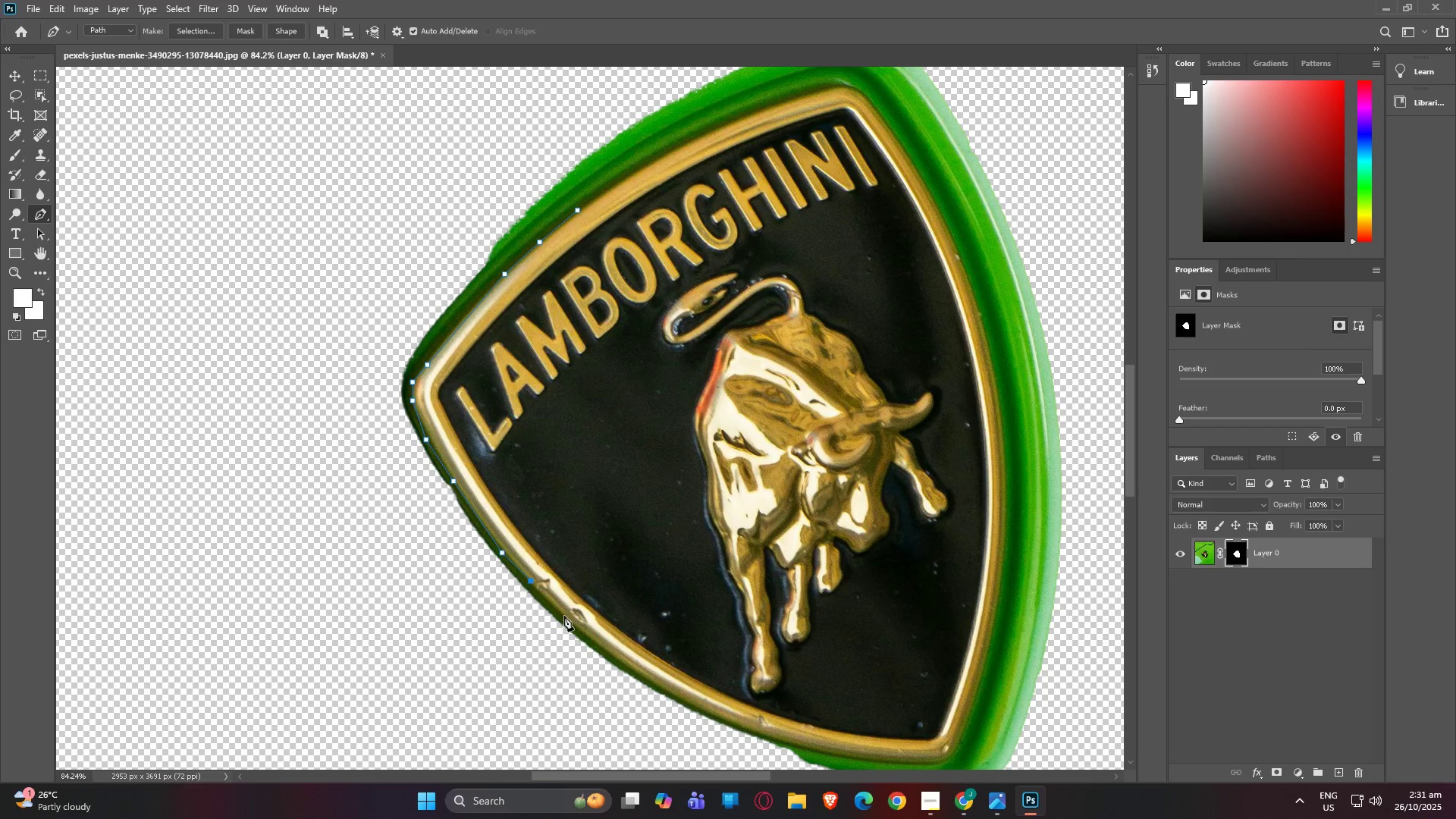 
left_click([564, 616])
 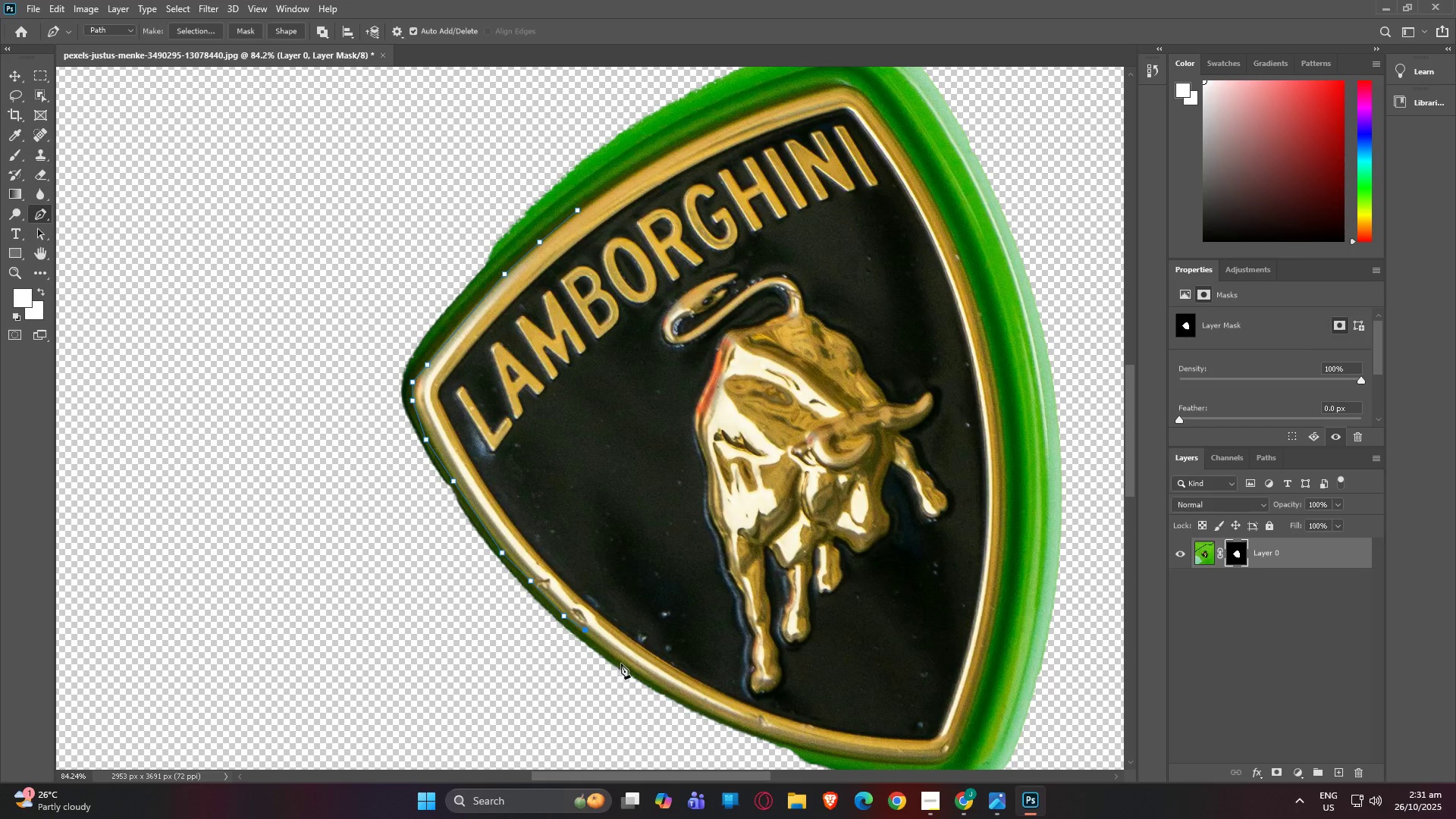 
left_click([621, 663])
 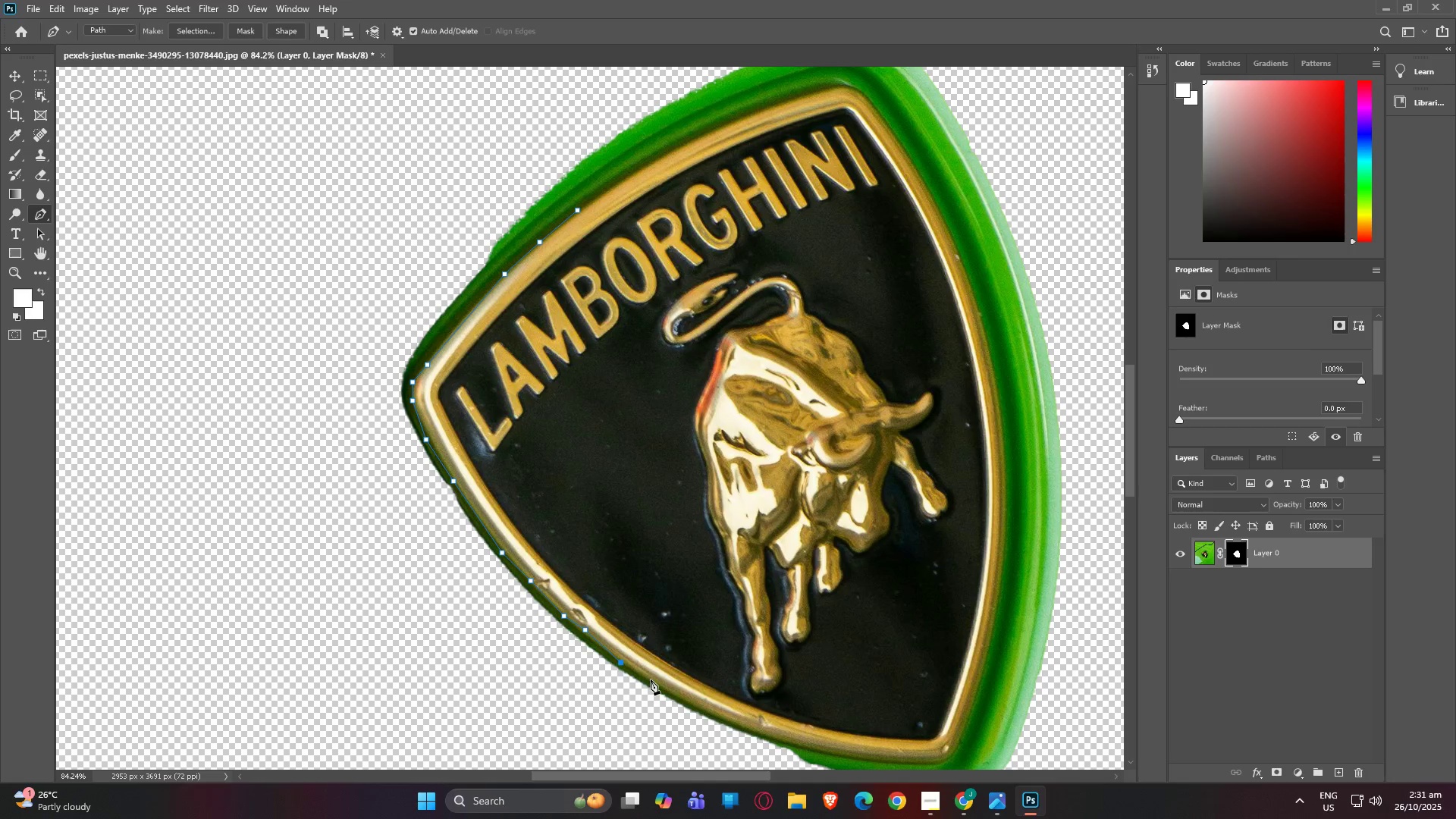 
left_click([651, 680])
 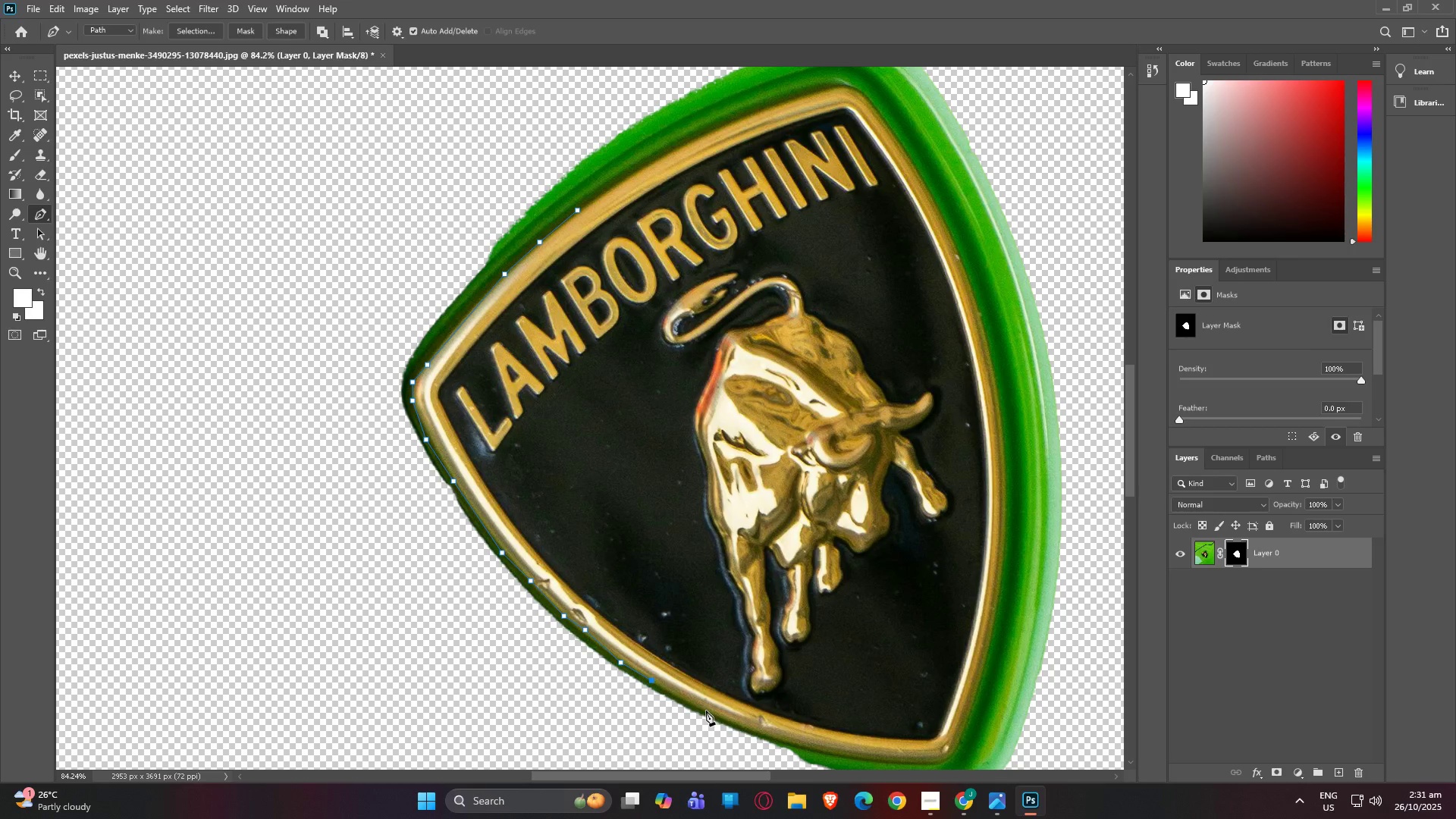 
left_click([706, 711])
 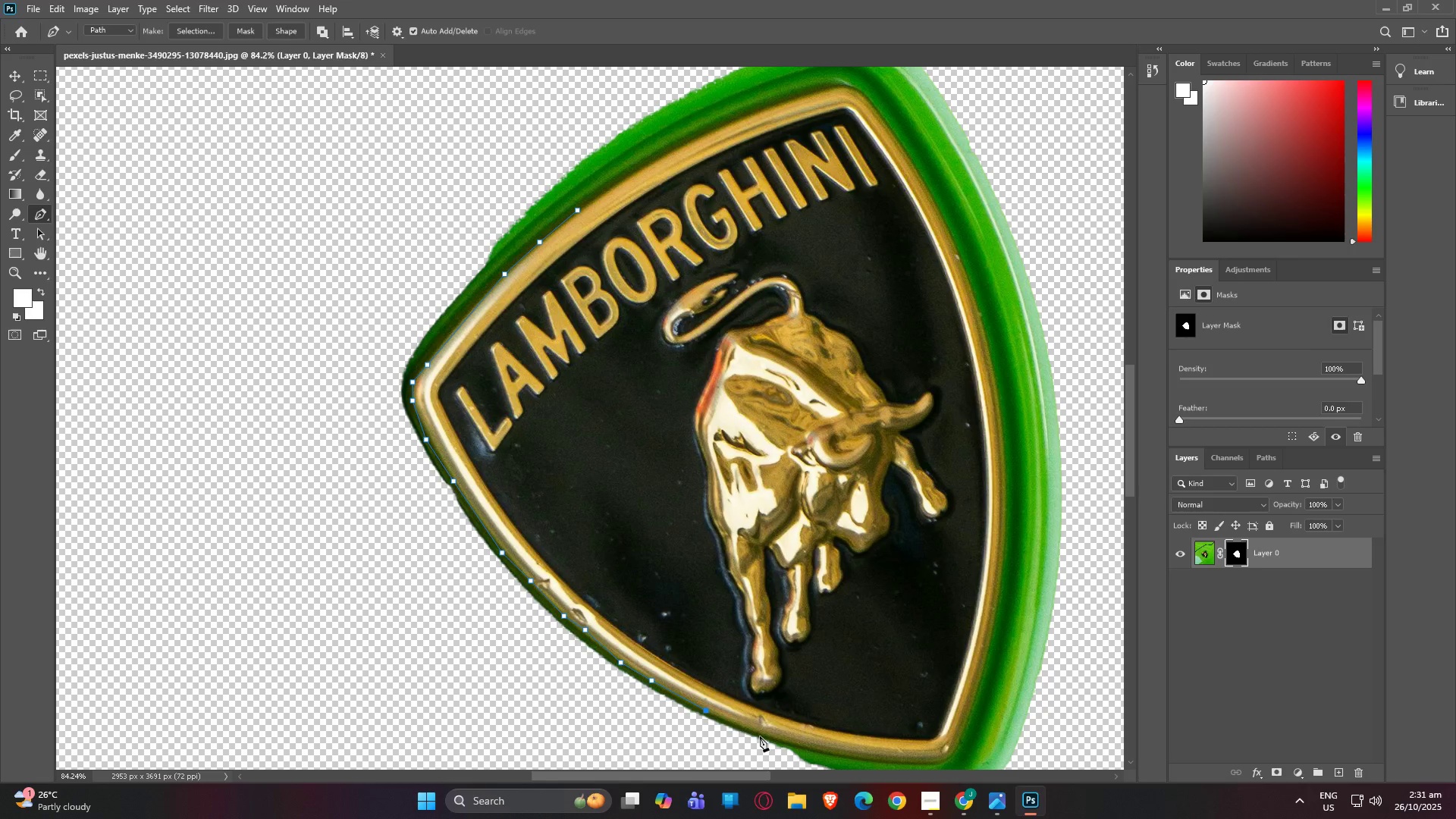 
left_click([760, 736])
 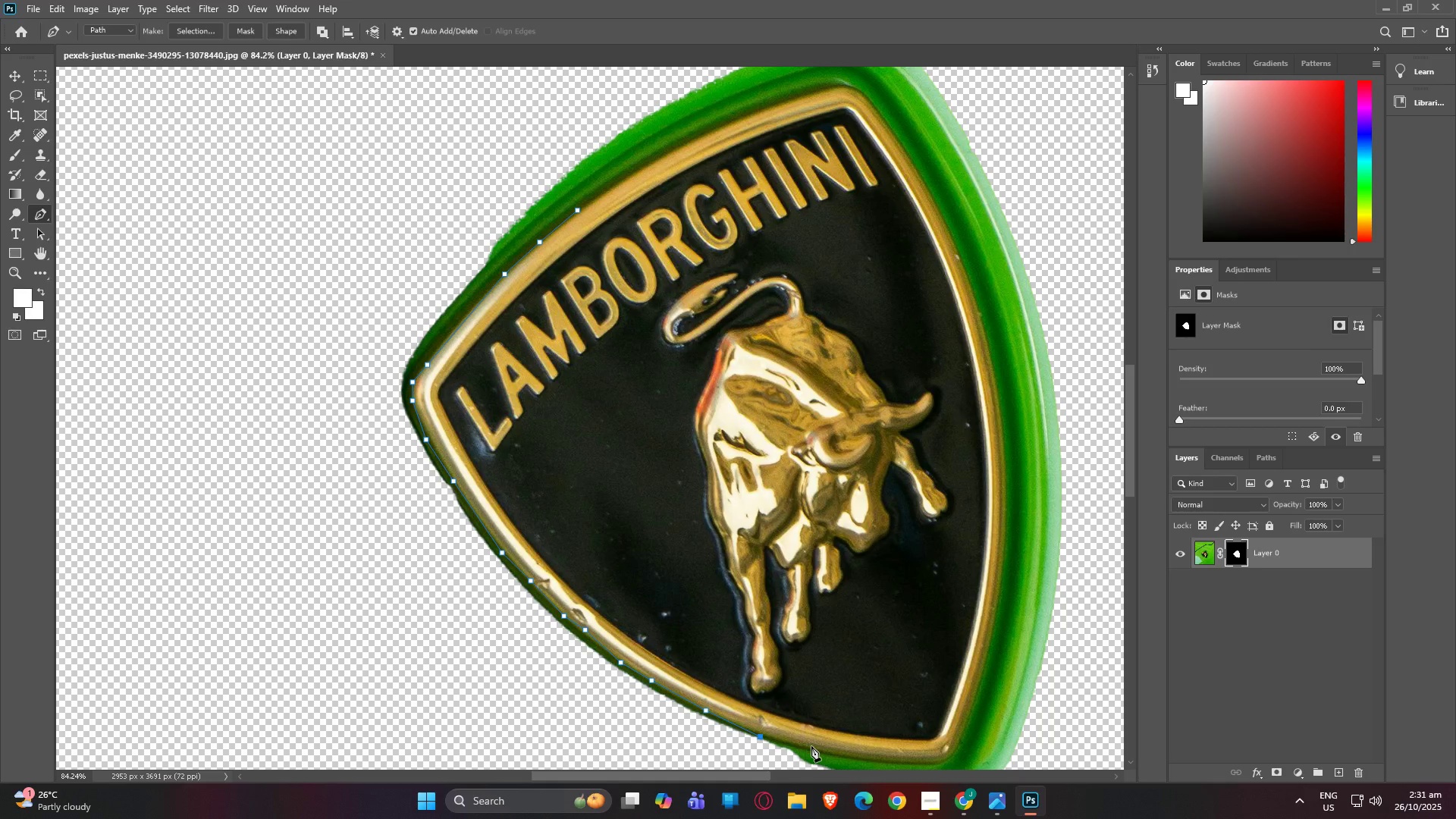 
left_click([811, 746])
 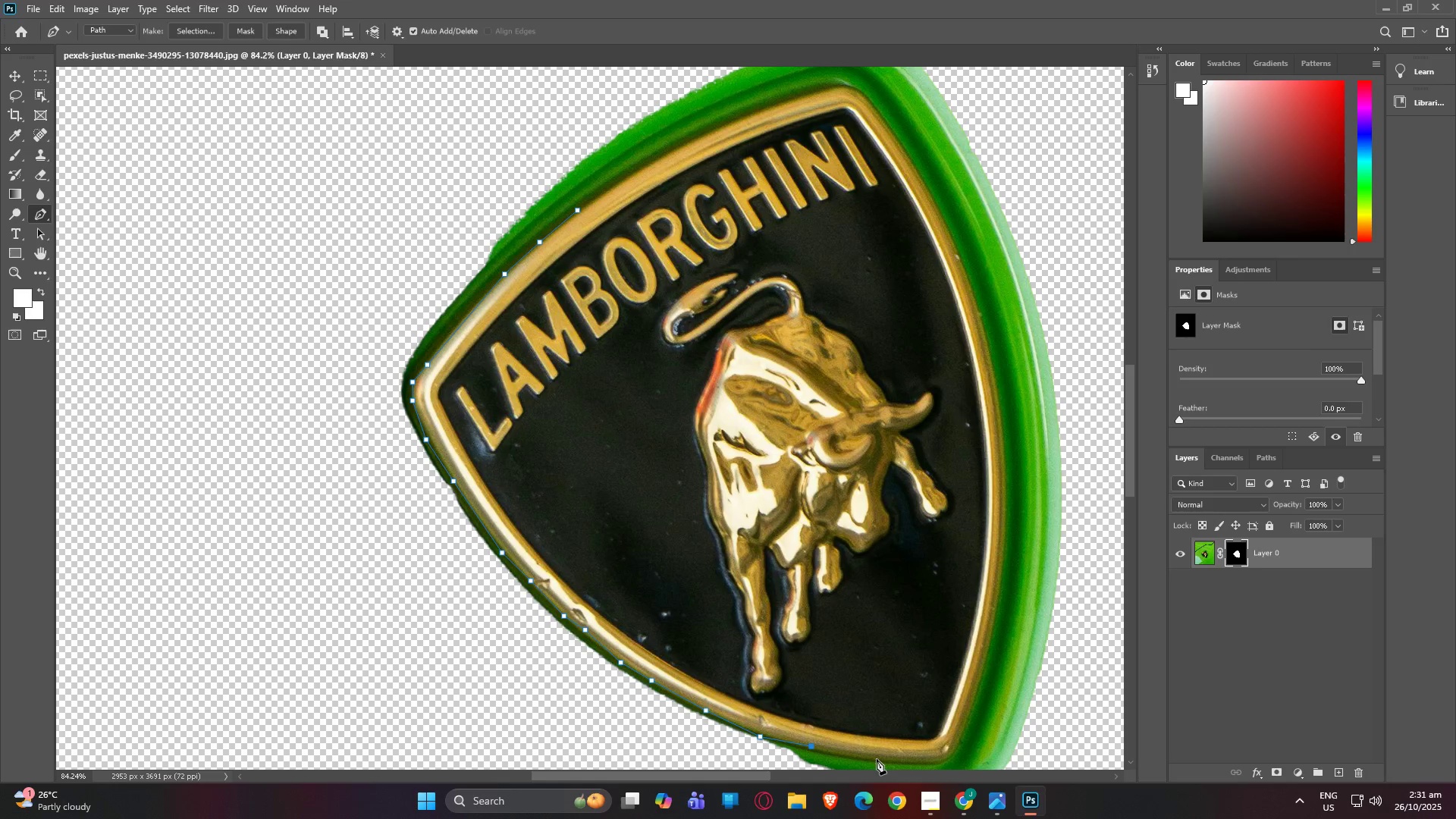 
left_click([877, 759])
 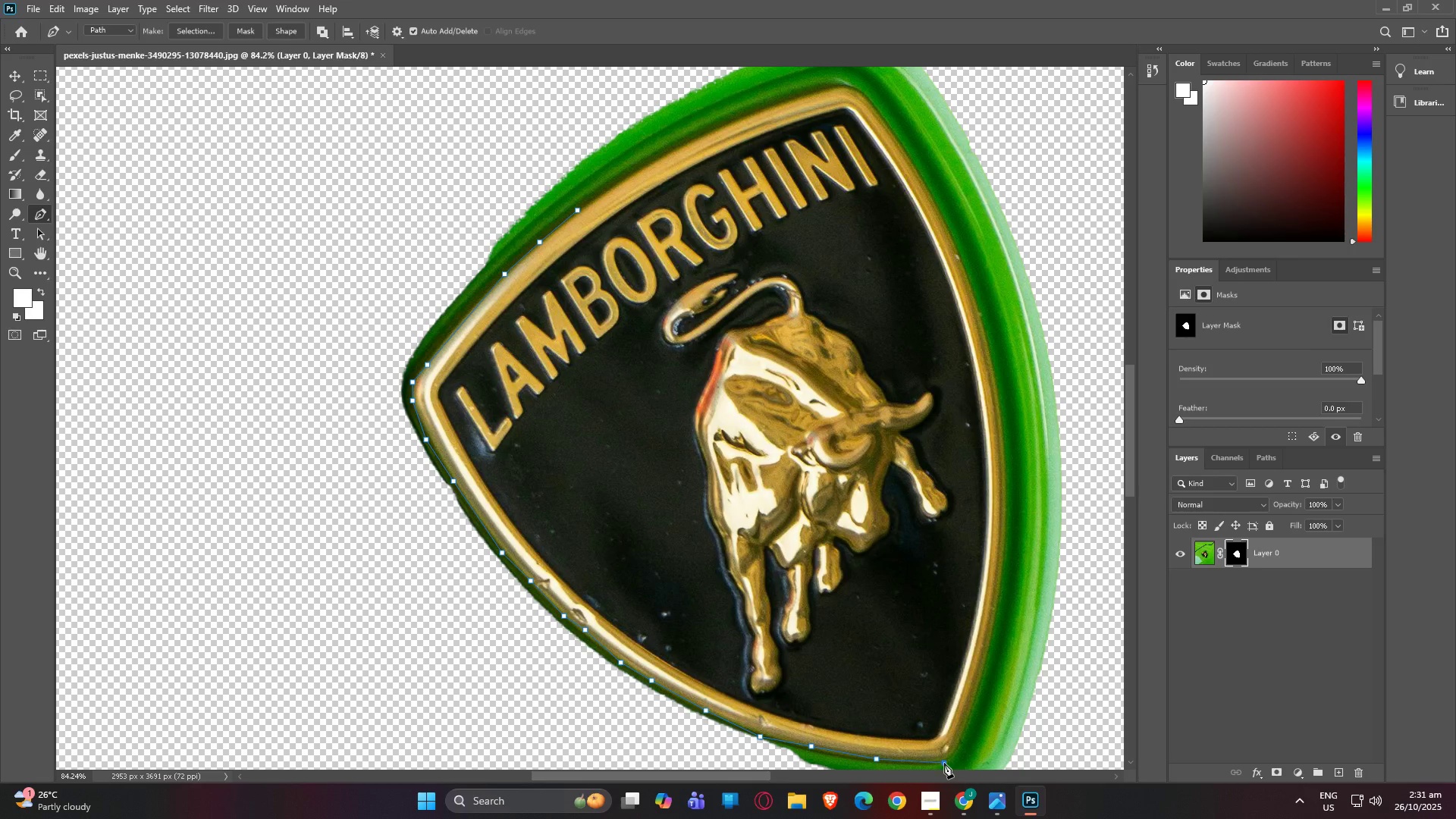 
left_click([944, 763])
 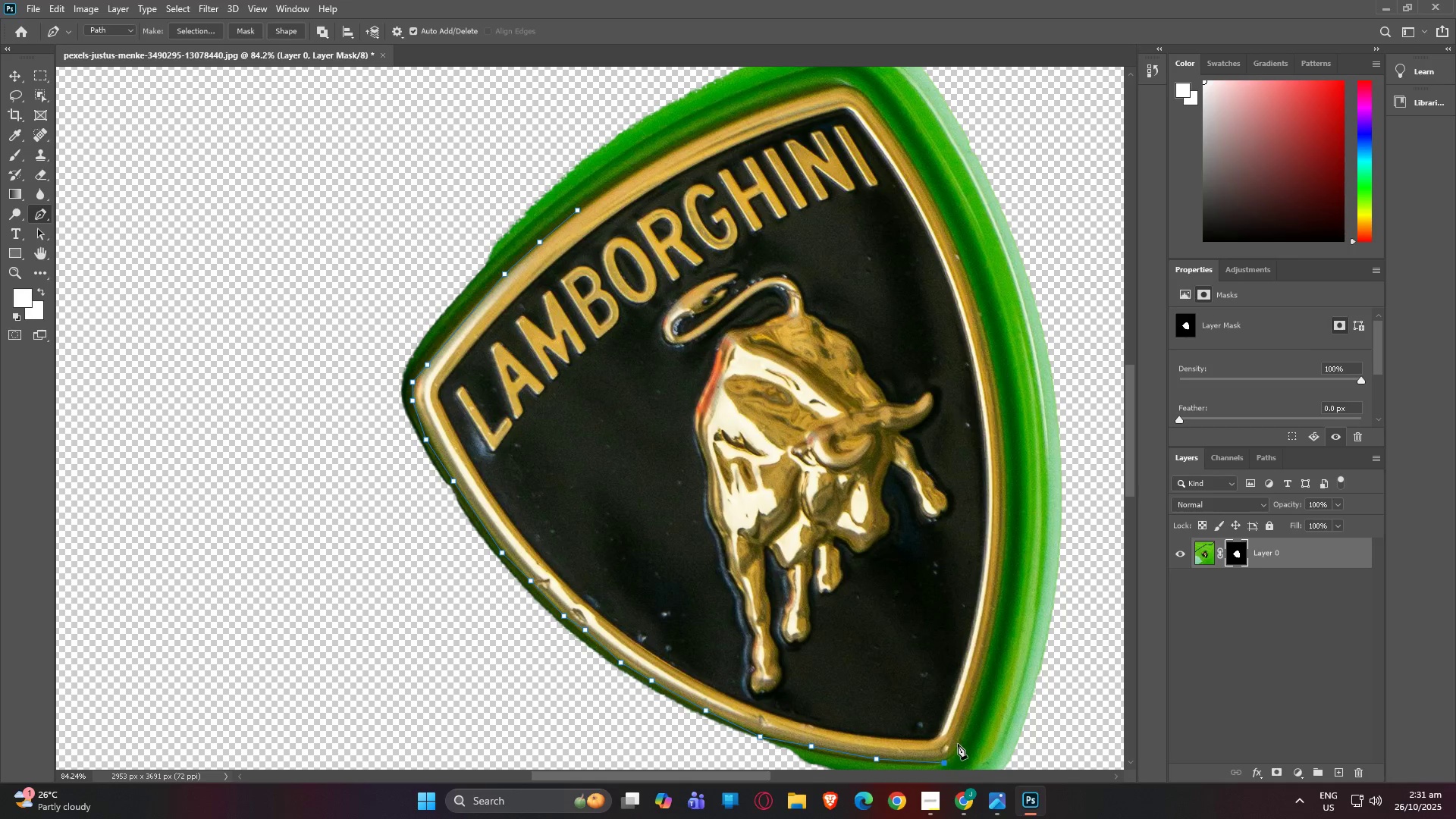 
left_click([958, 744])
 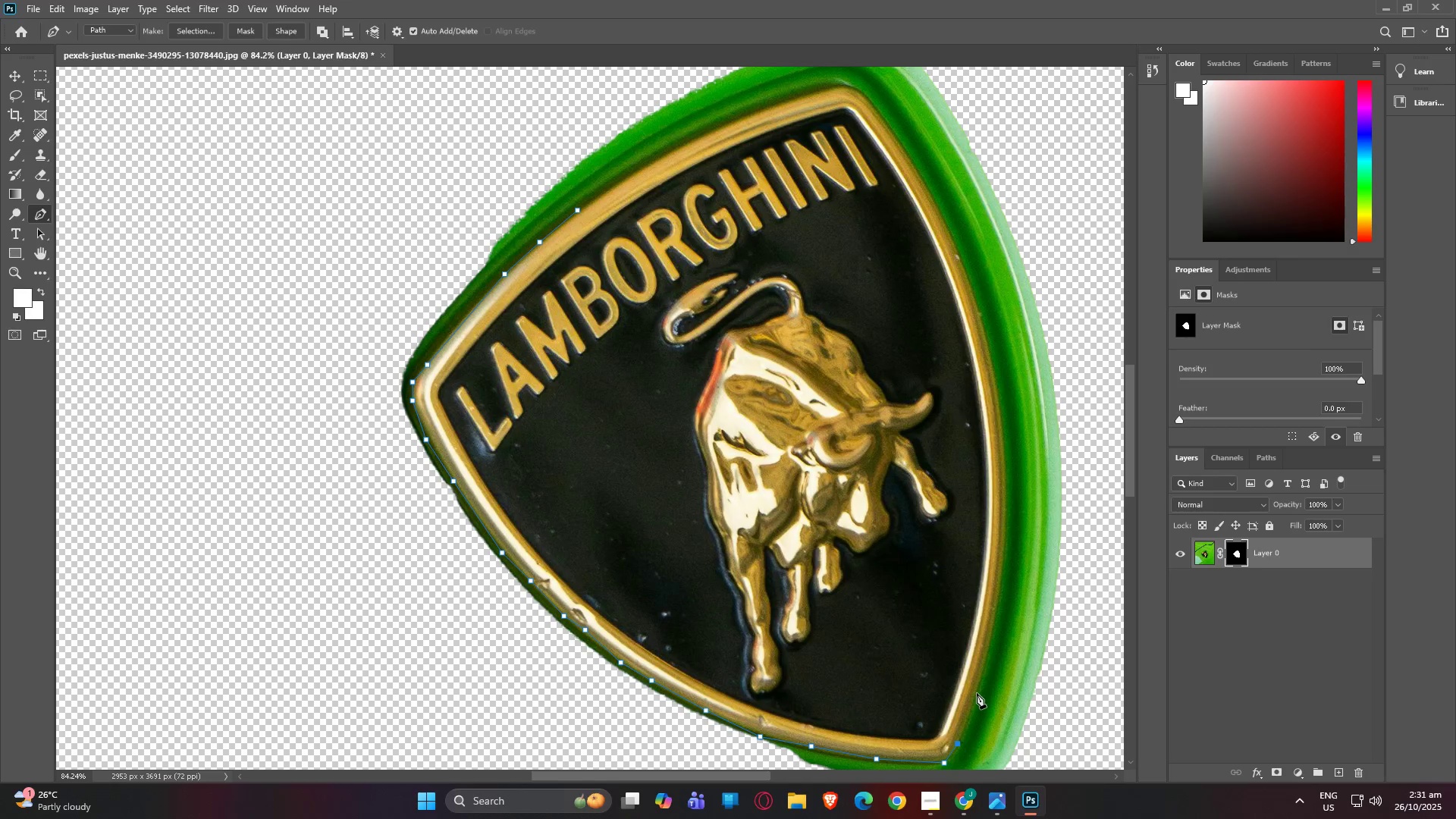 
left_click([977, 693])
 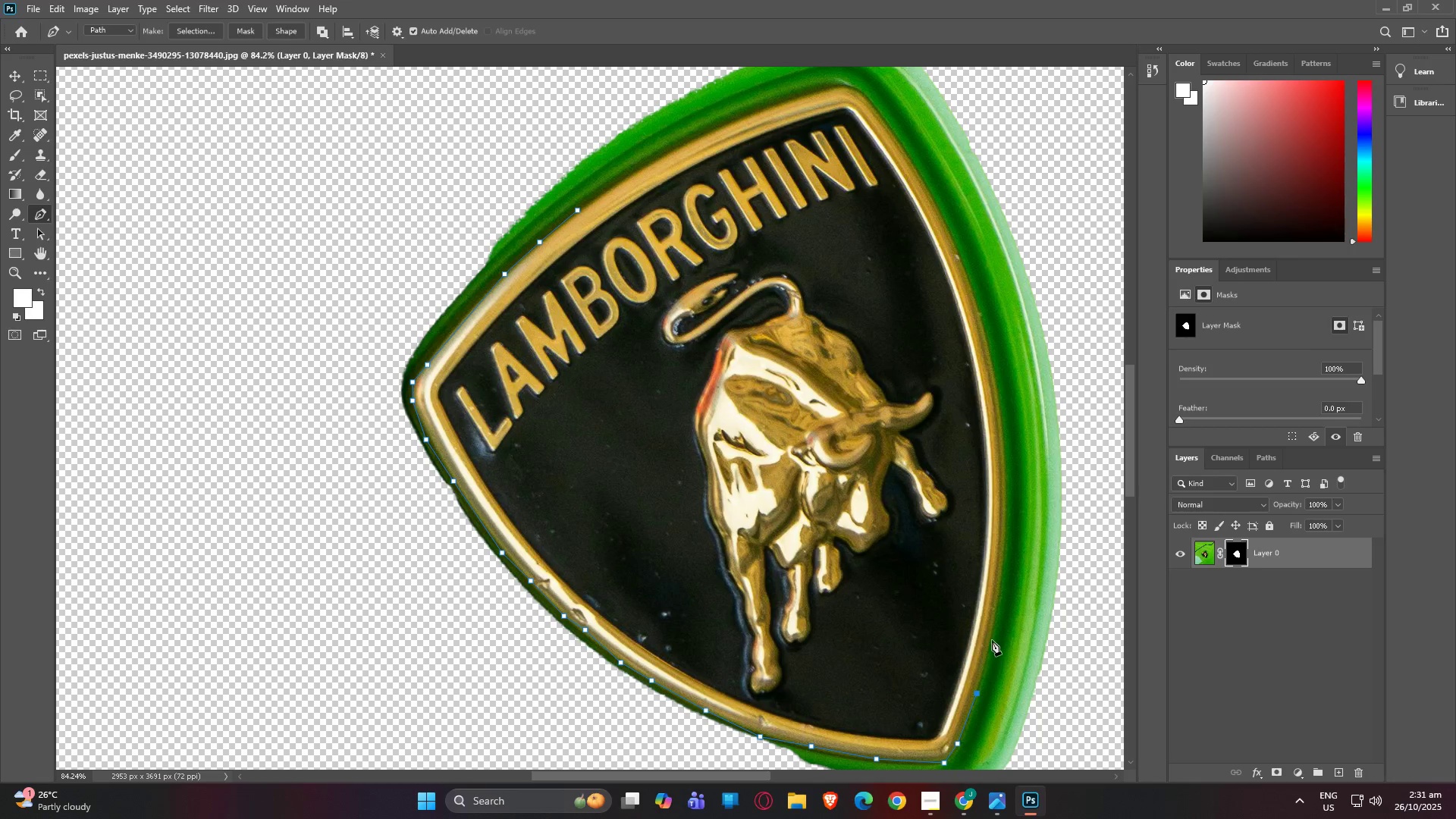 
left_click([991, 640])
 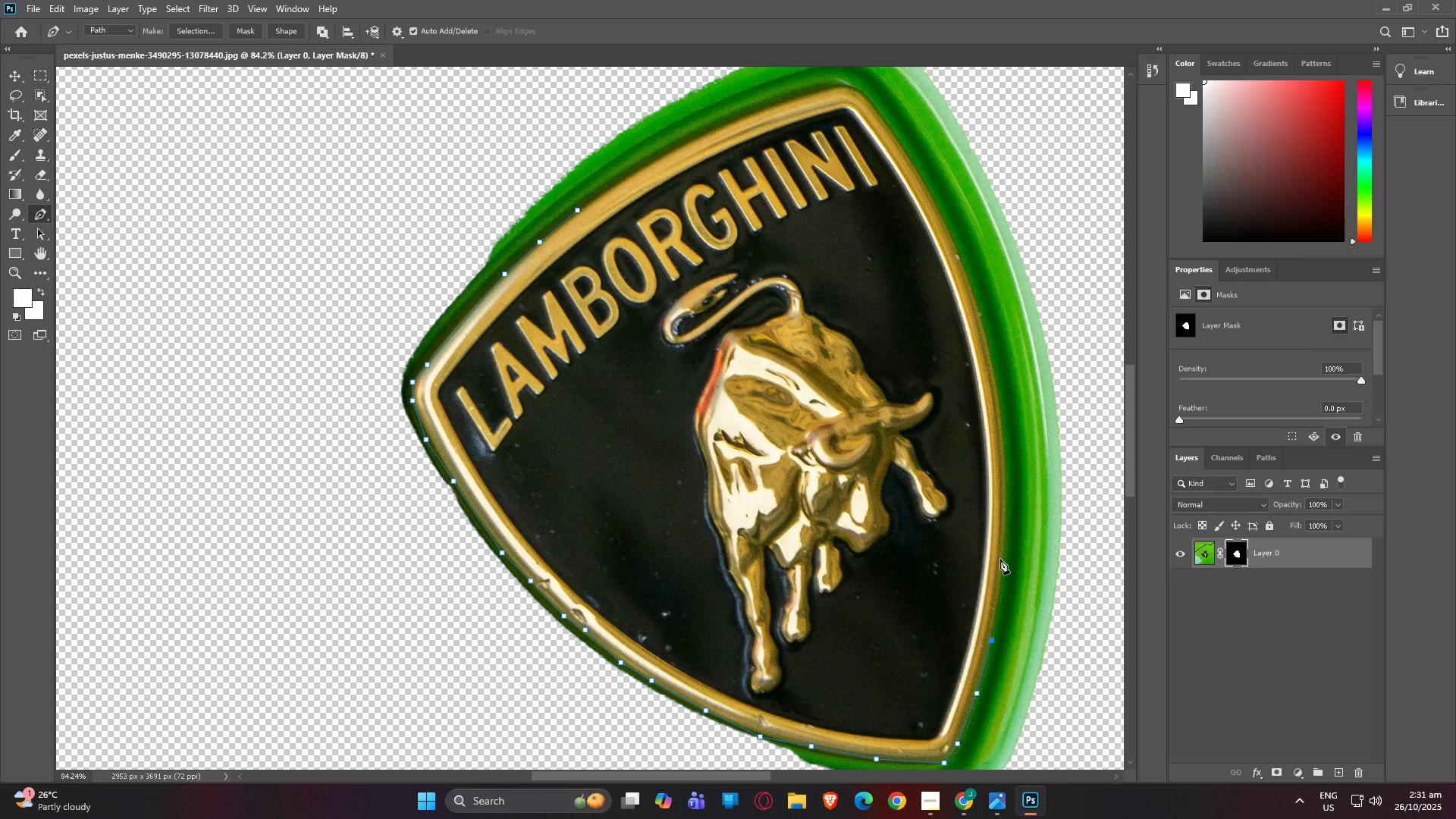 
left_click([1000, 559])
 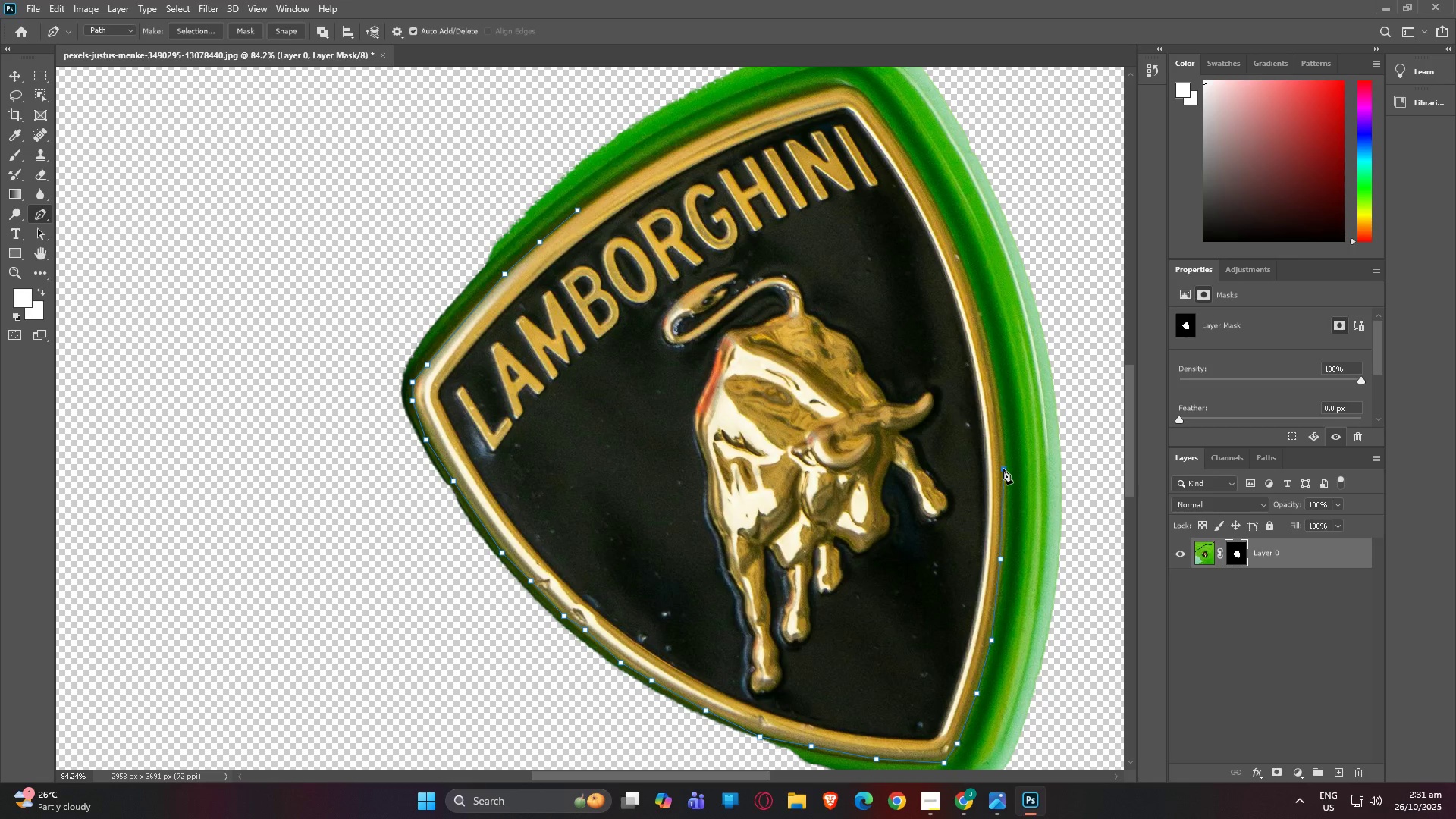 
left_click([1003, 469])
 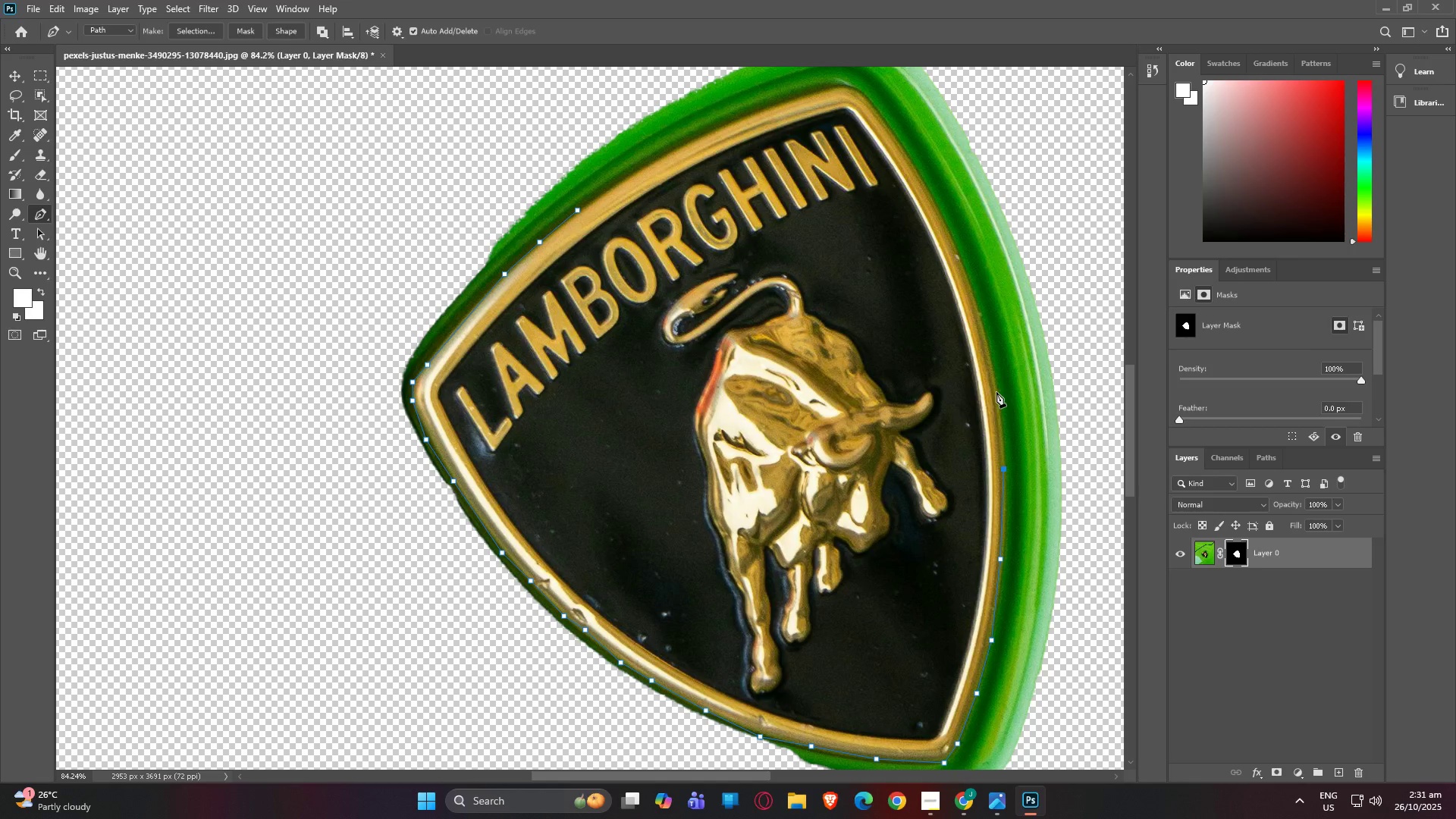 
left_click([996, 392])
 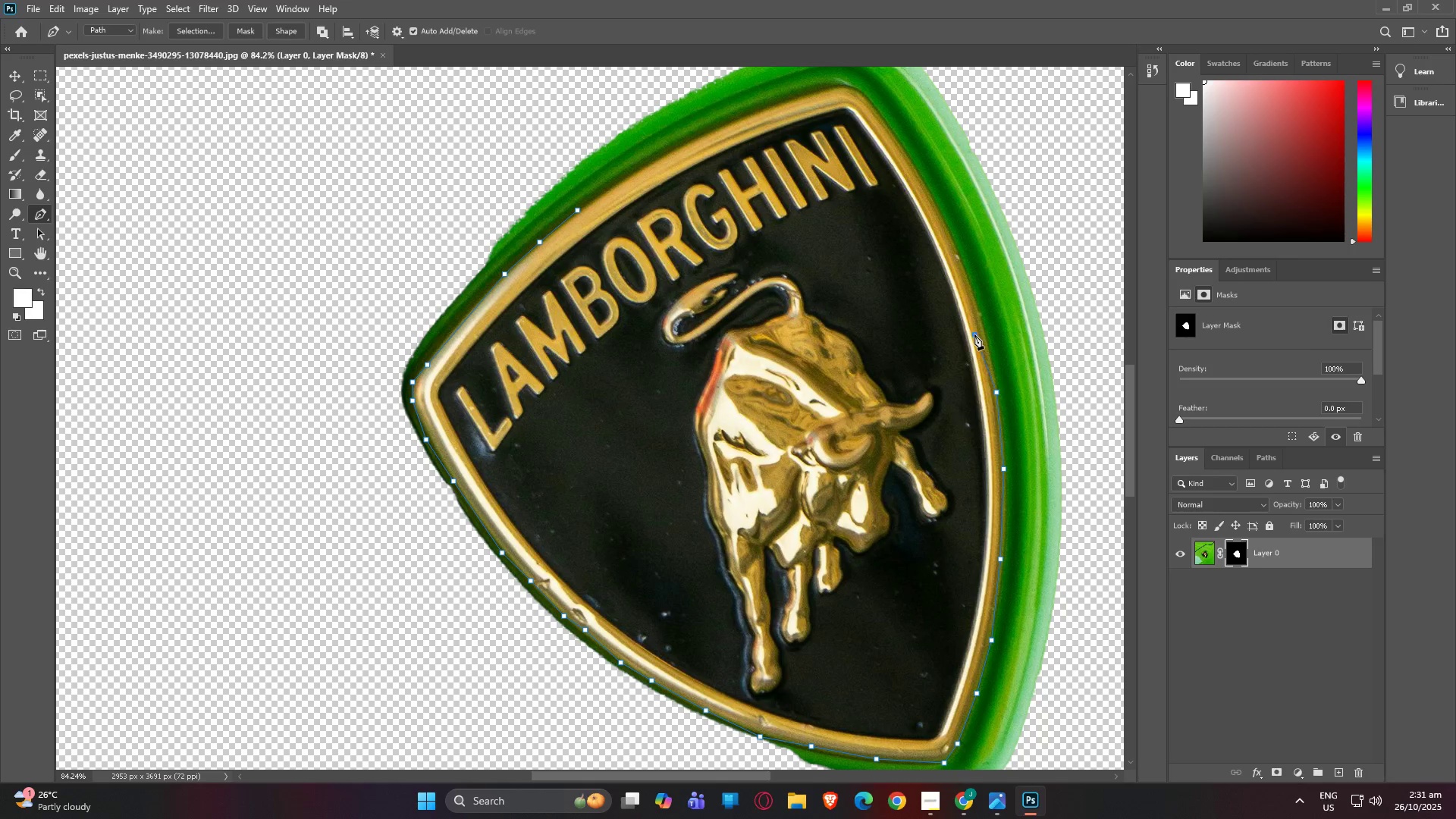 
left_click([974, 334])
 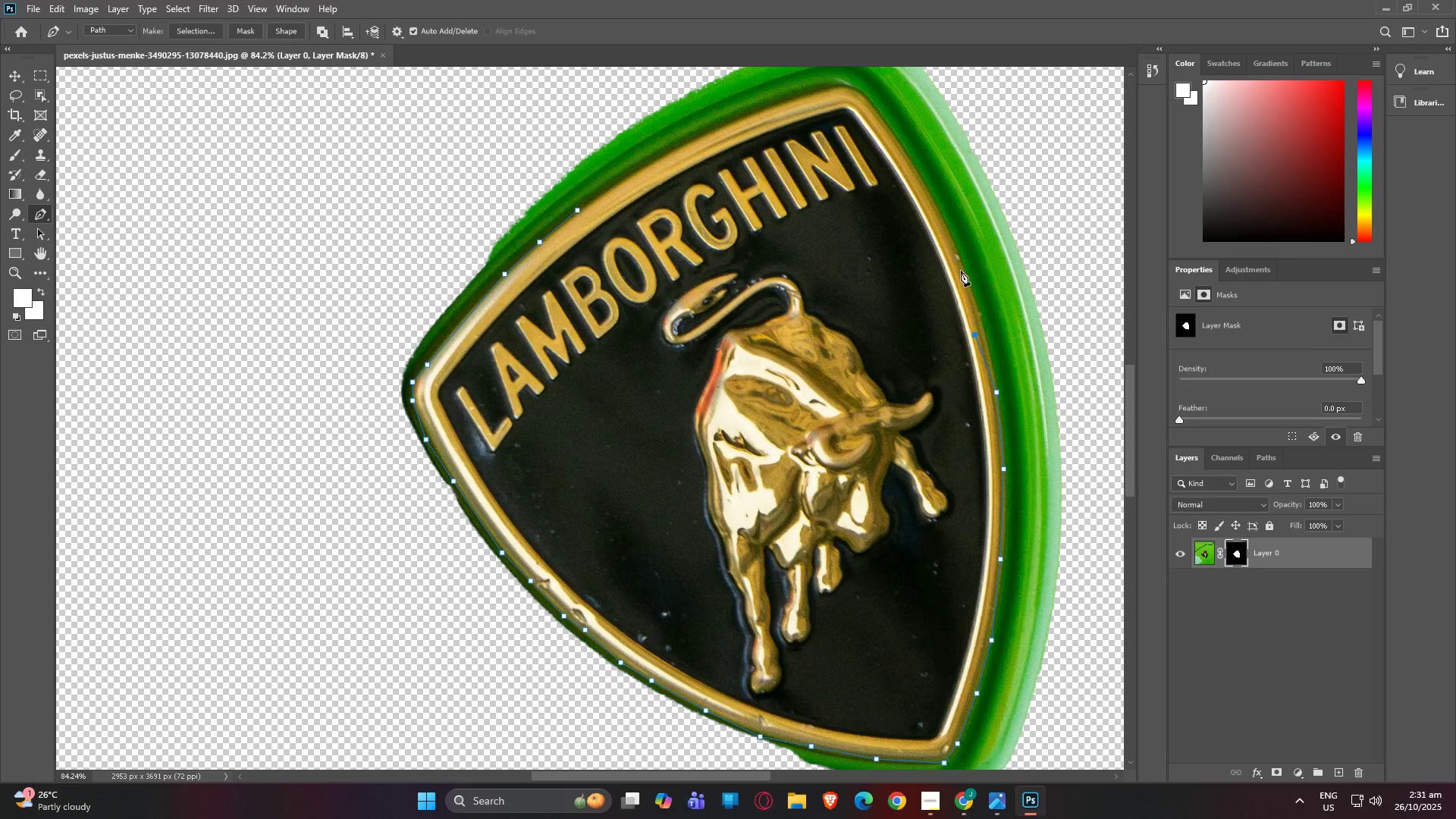 
key(Control+Z)
 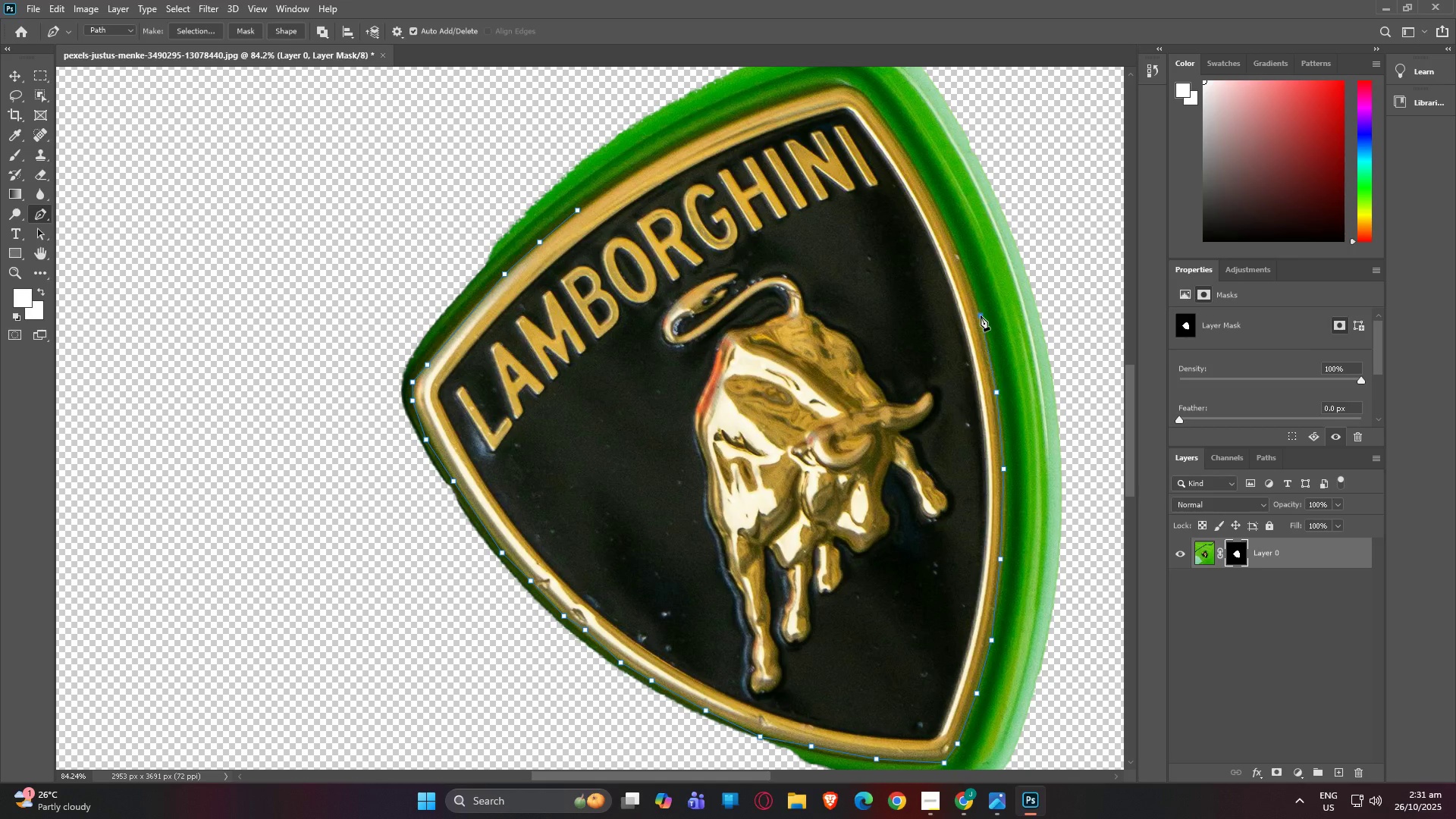 
left_click([981, 315])
 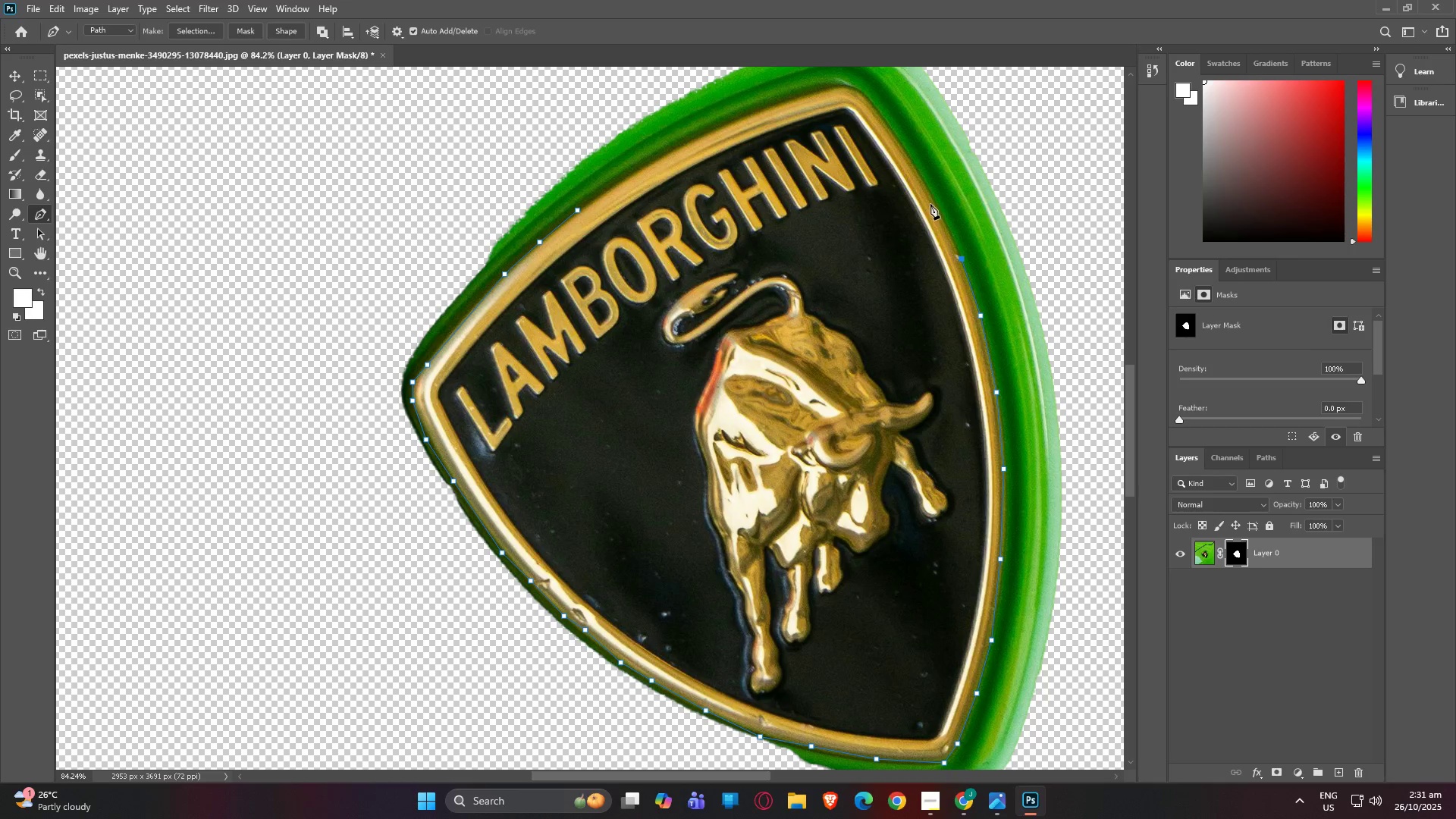 
left_click([931, 196])
 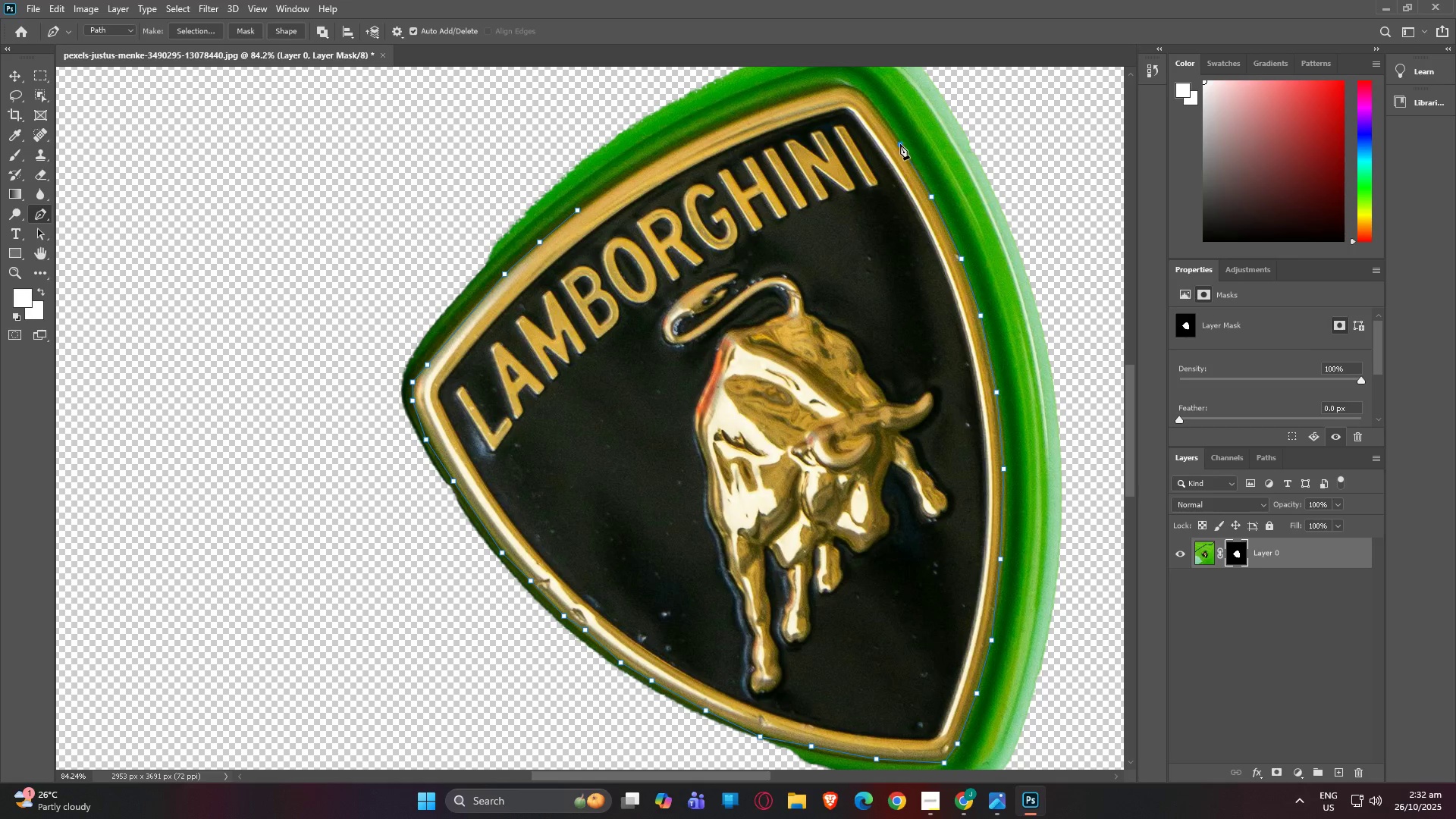 
left_click([900, 144])
 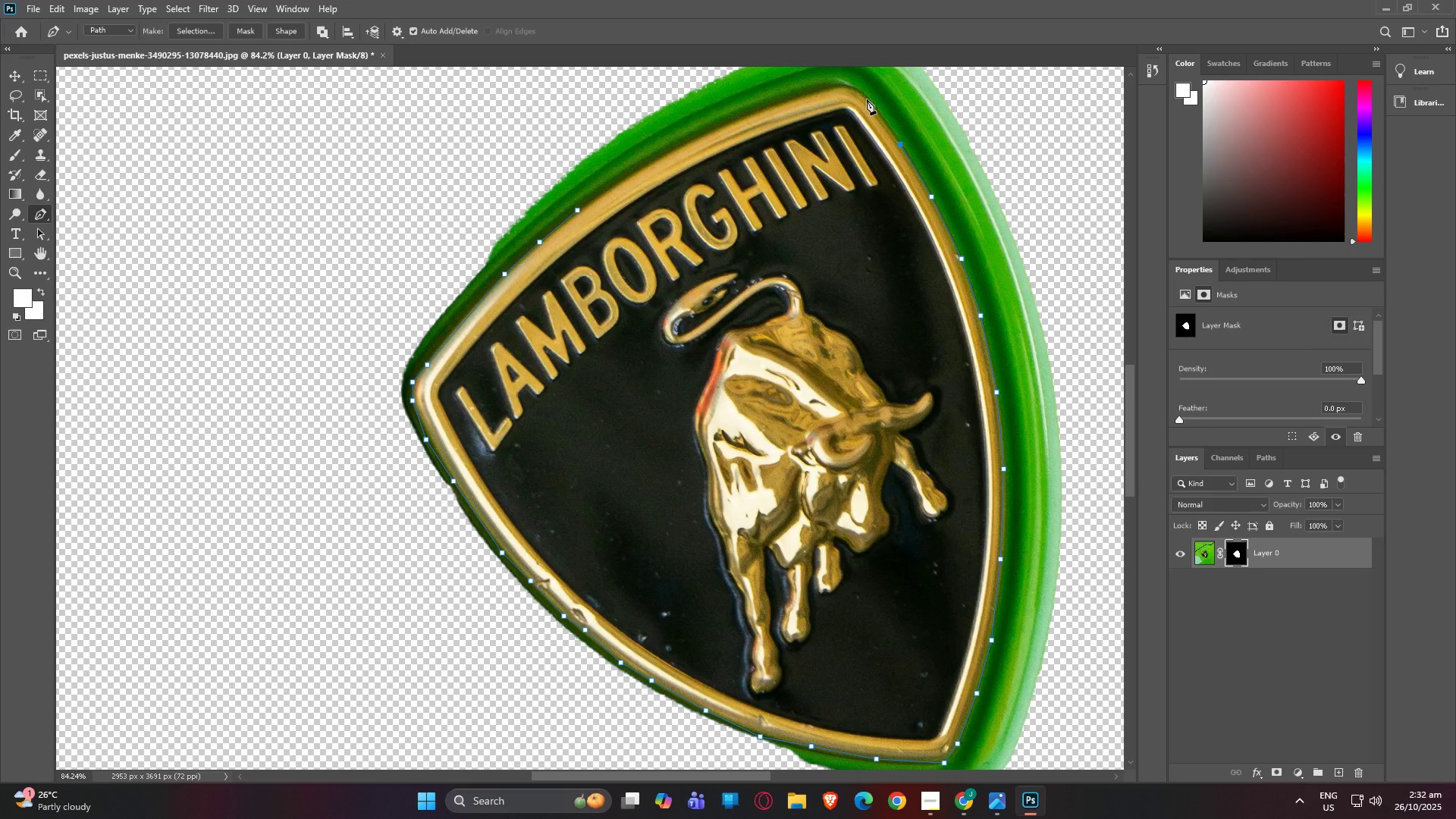 
left_click([867, 99])
 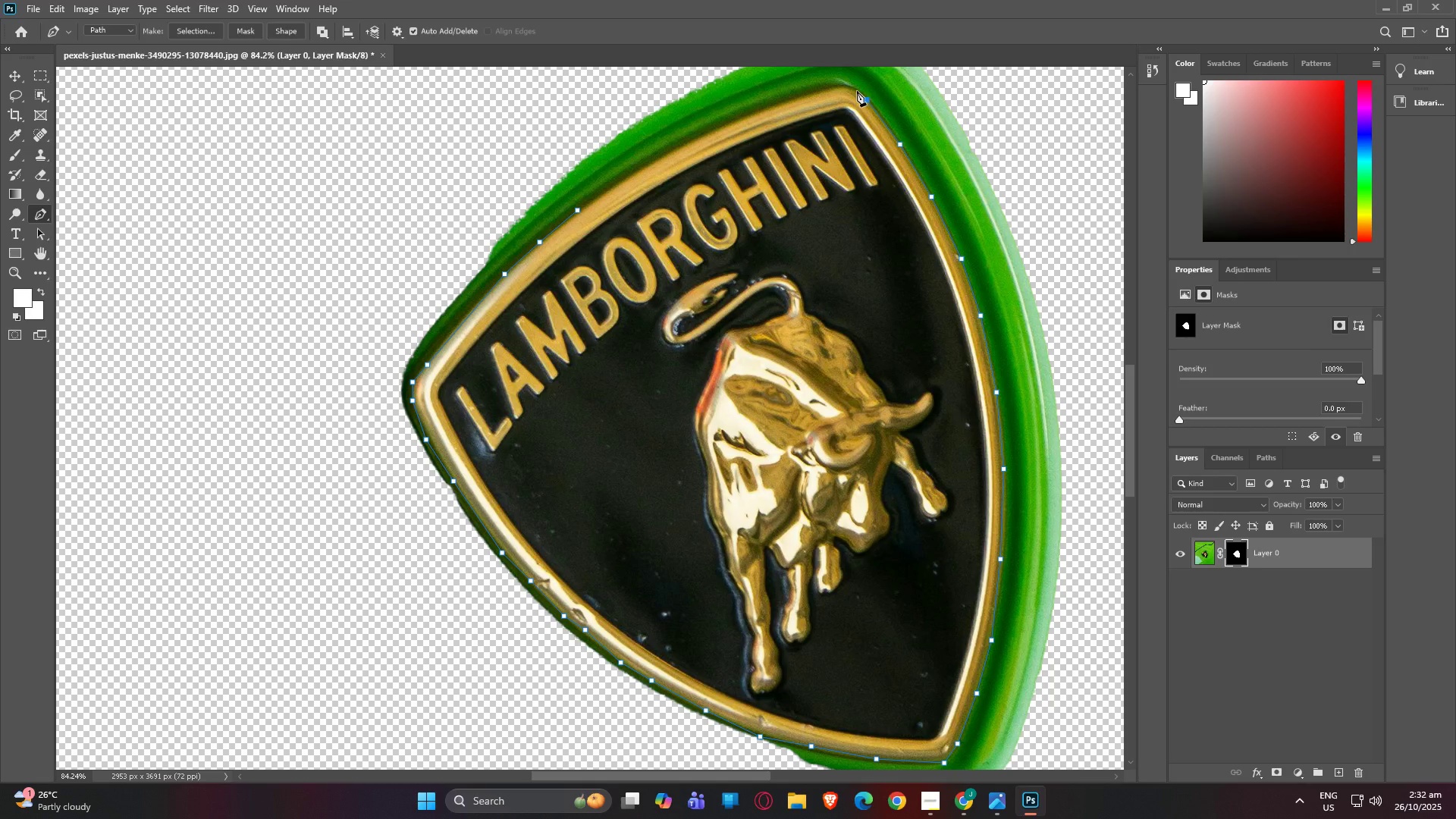 
left_click([856, 90])
 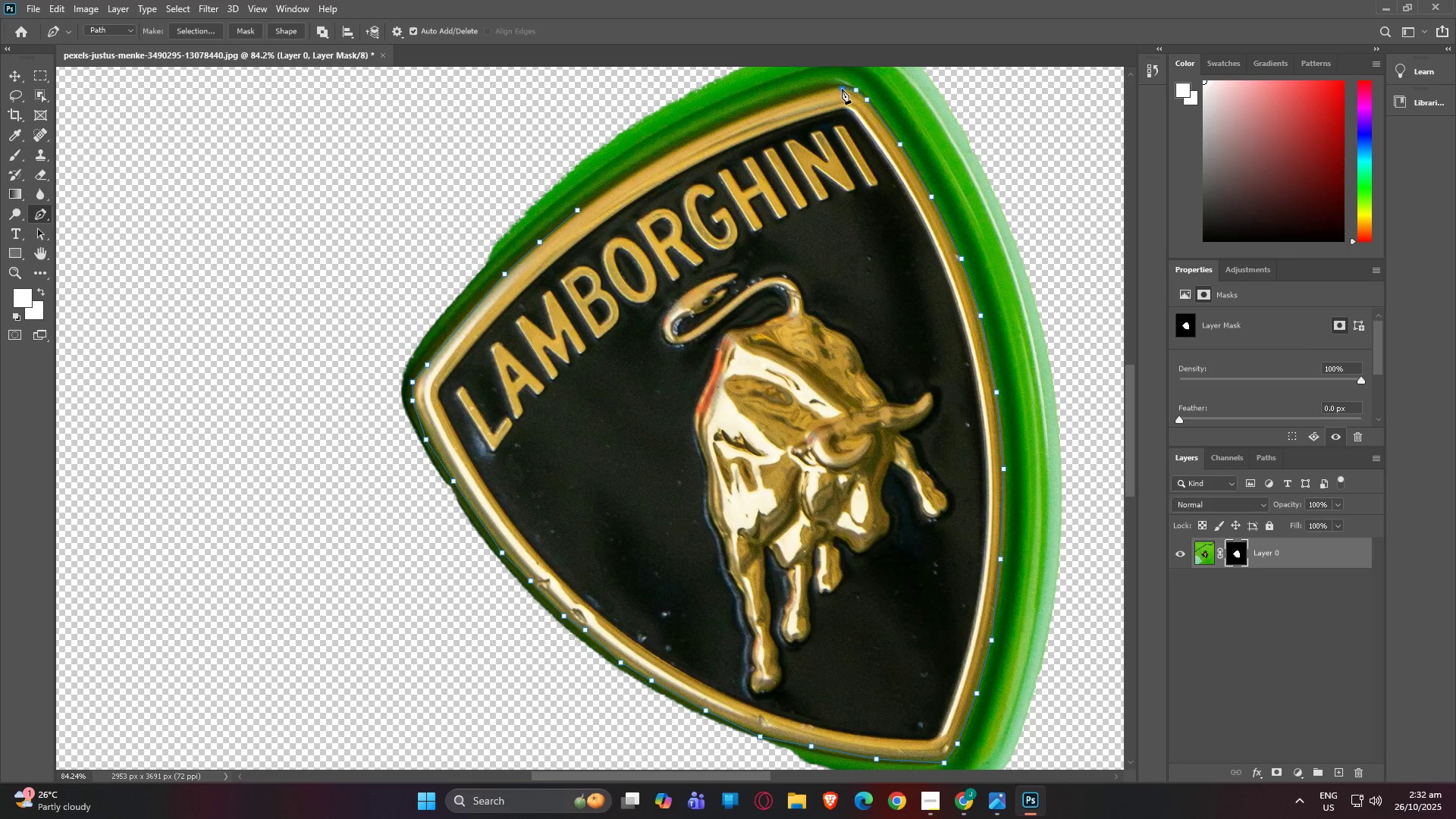 
left_click([842, 89])
 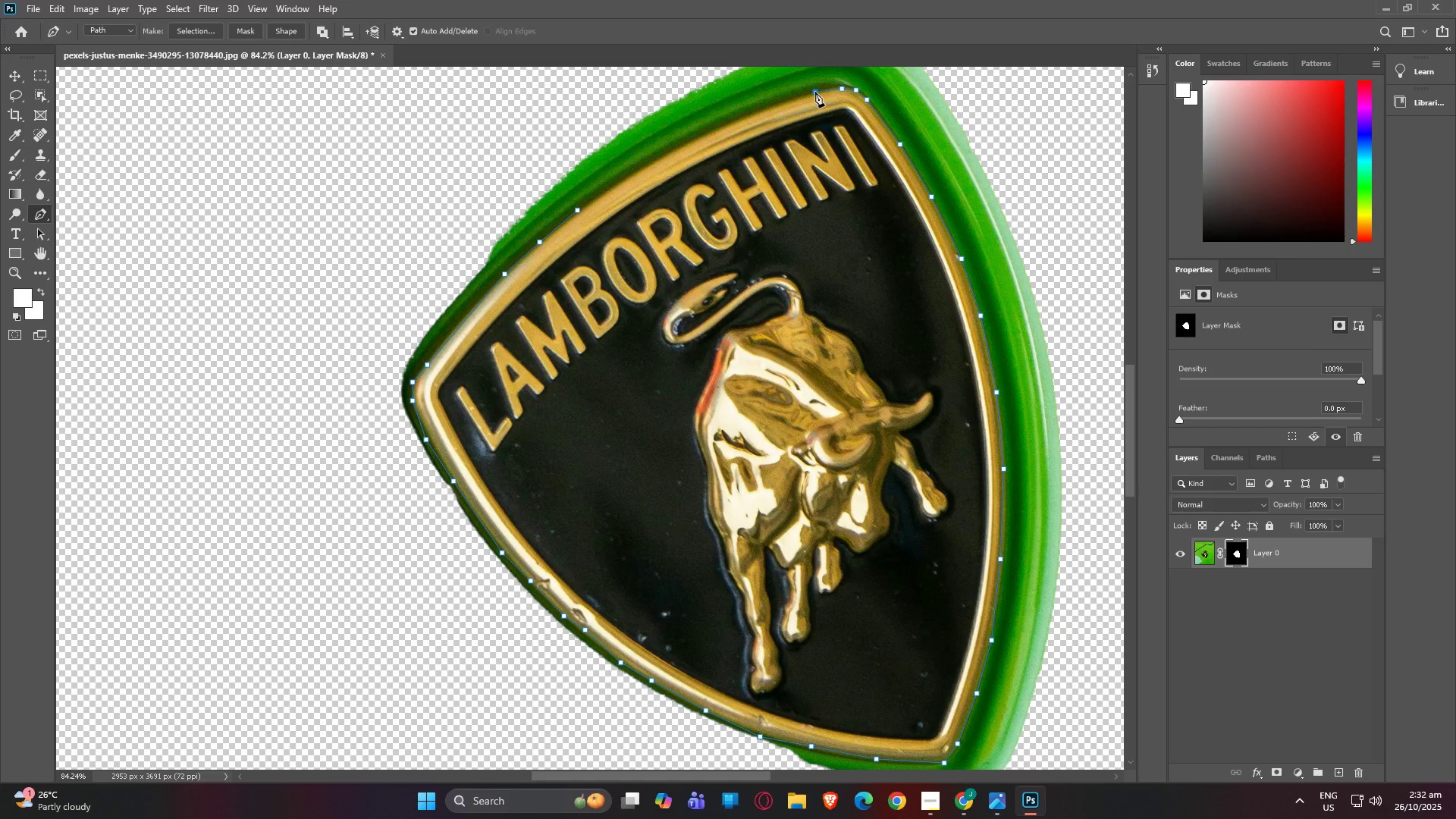 
left_click([815, 92])
 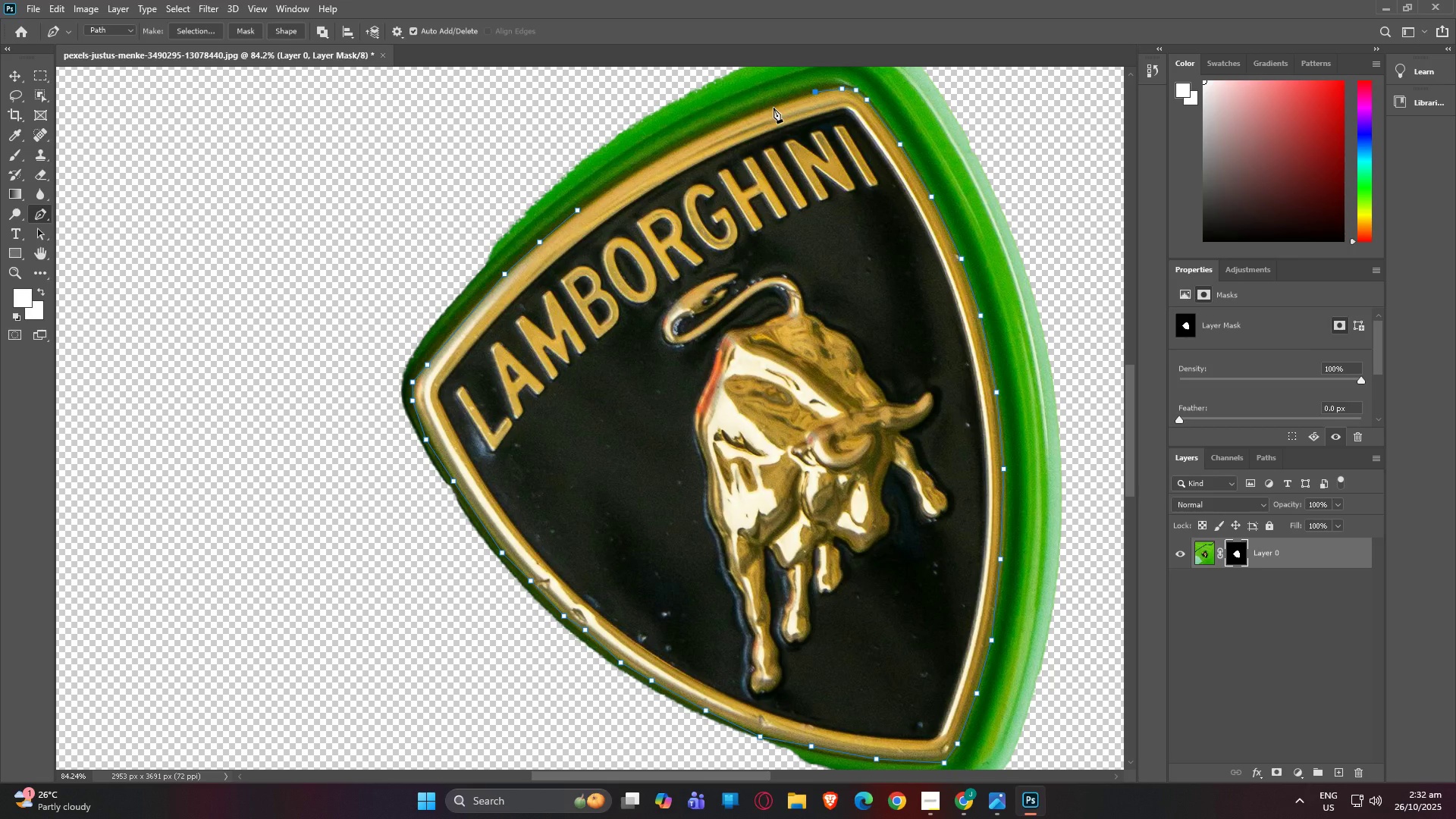 
left_click([774, 108])
 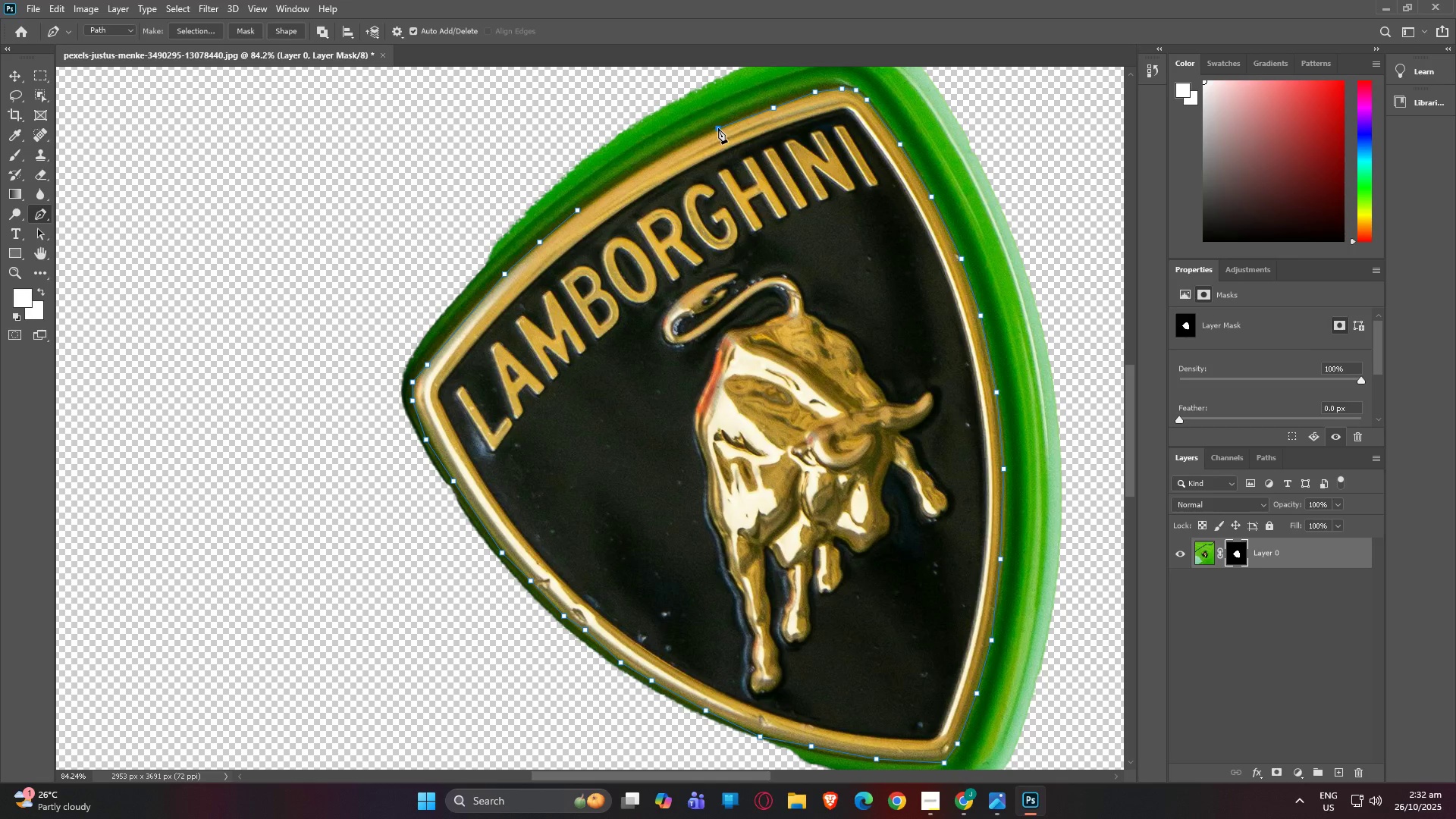 
left_click([718, 128])
 